 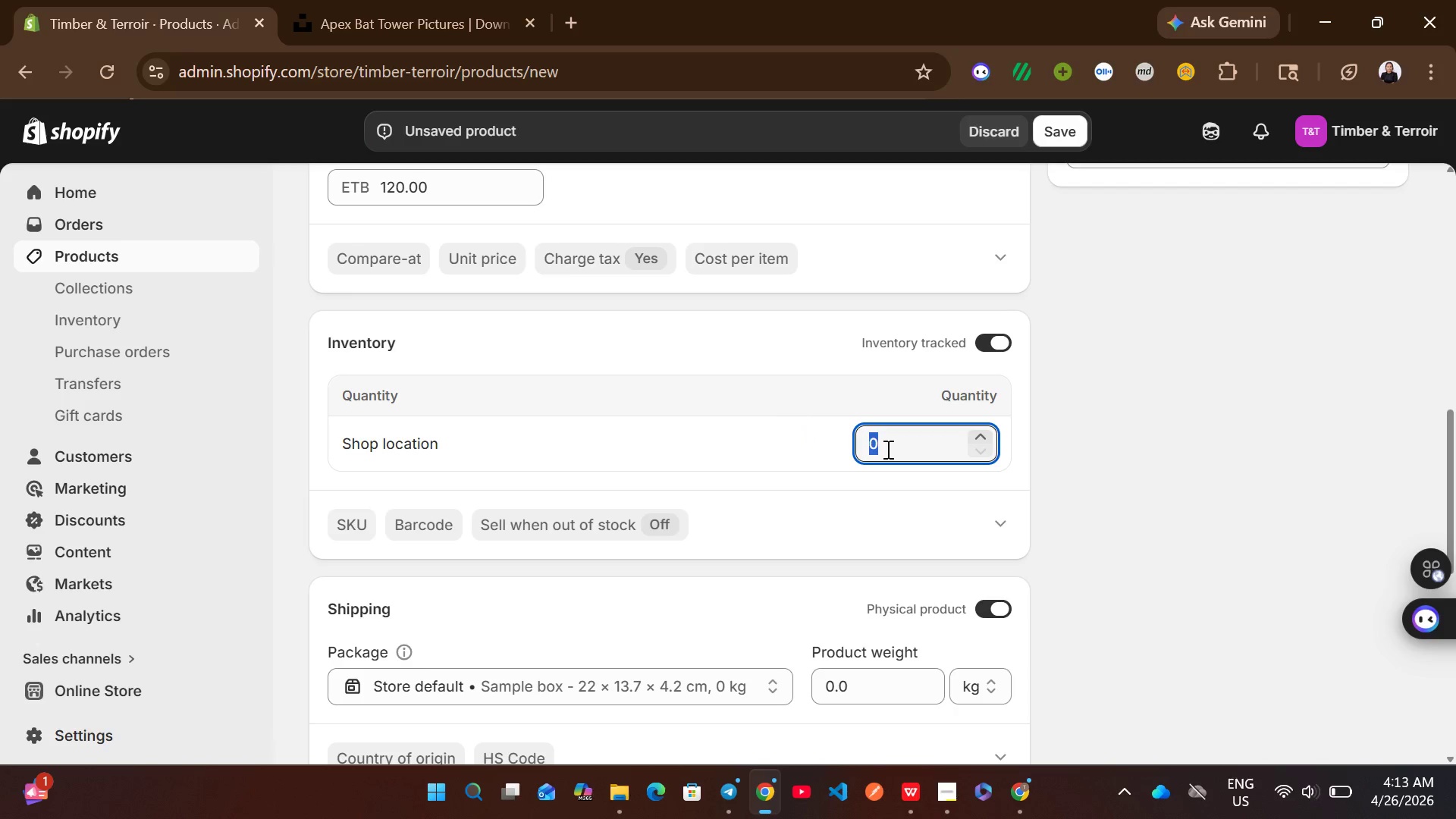 
type(30)
 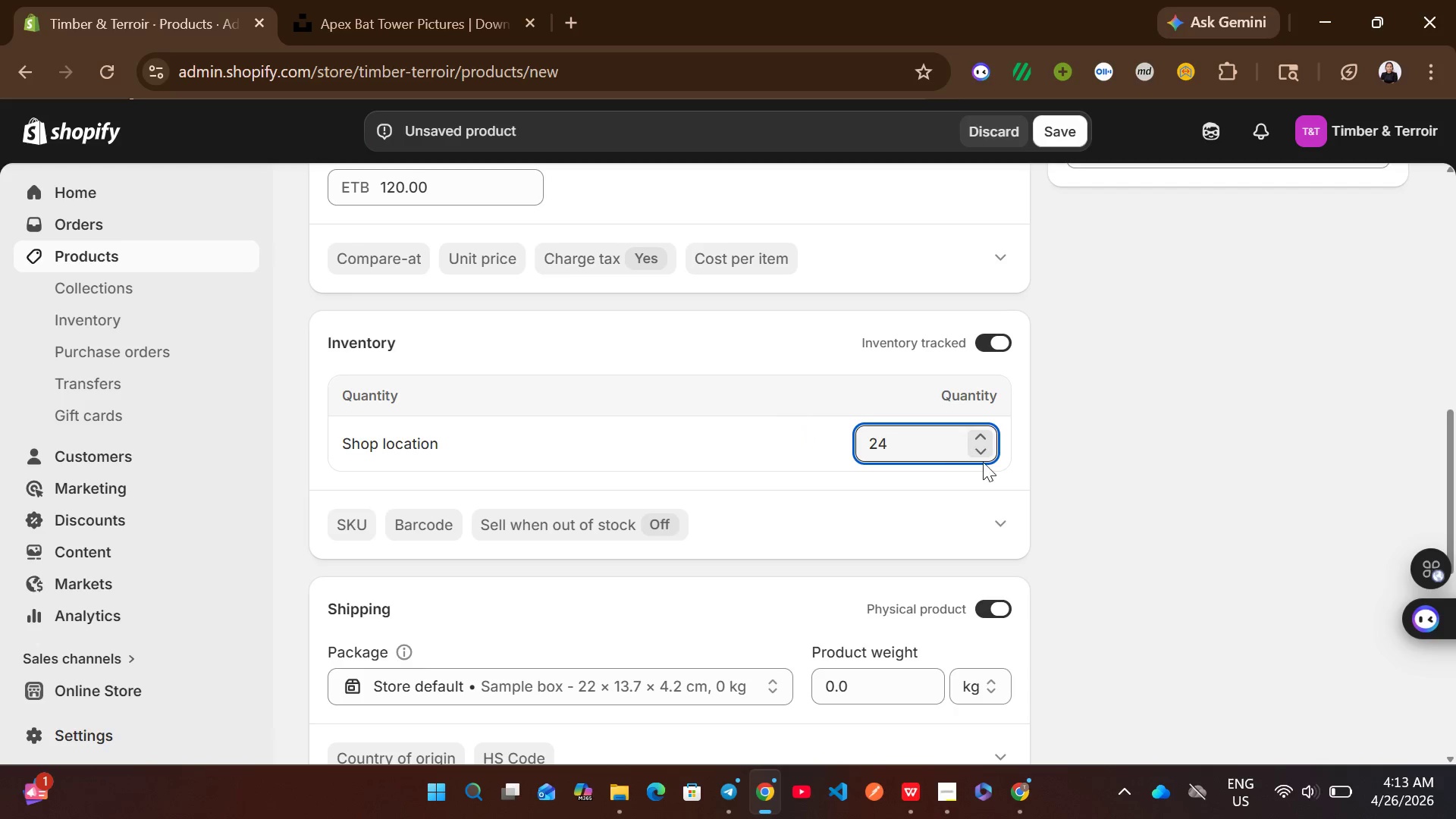 
left_click([1091, 492])
 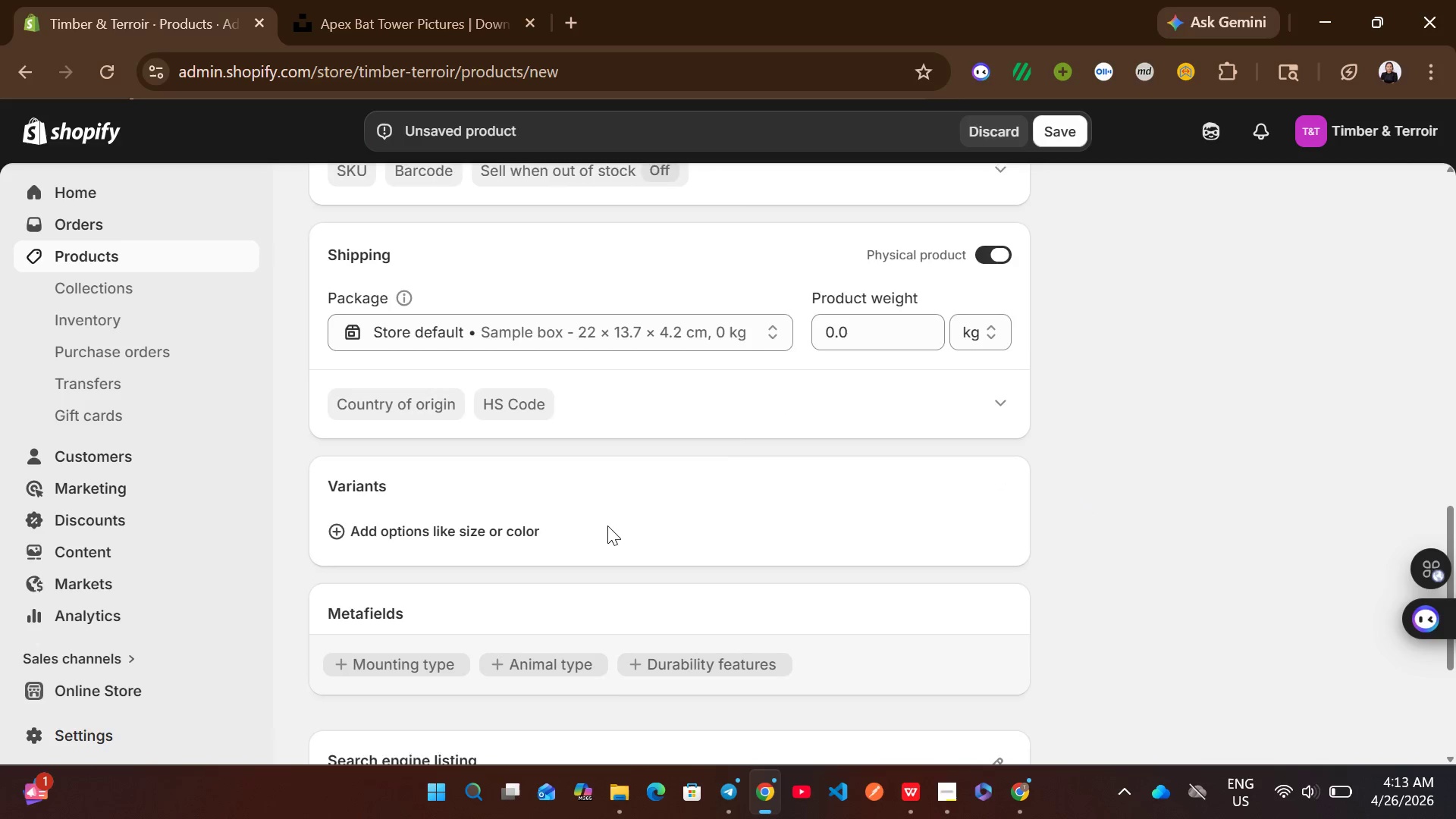 
left_click([482, 532])
 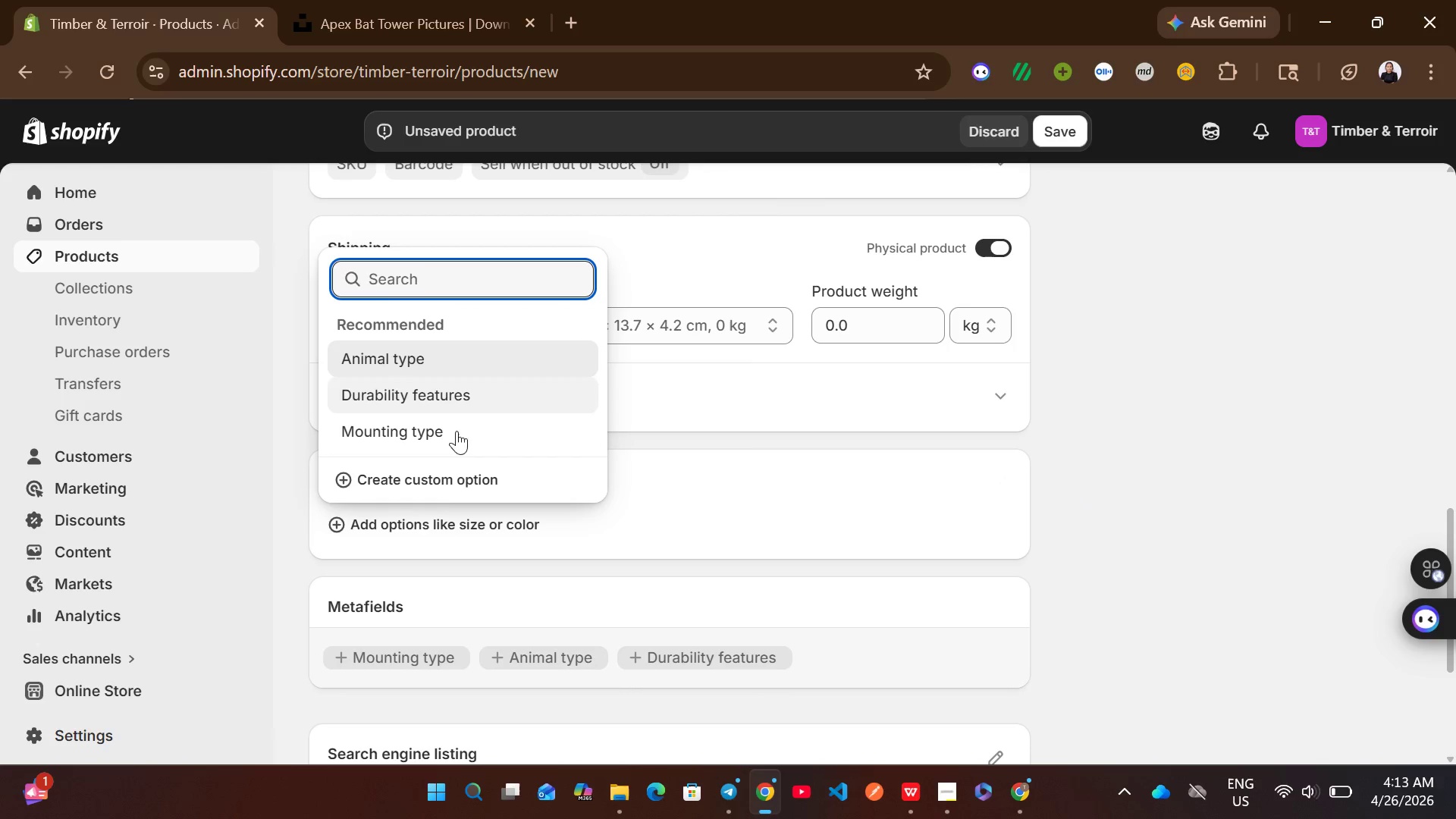 
left_click([442, 488])
 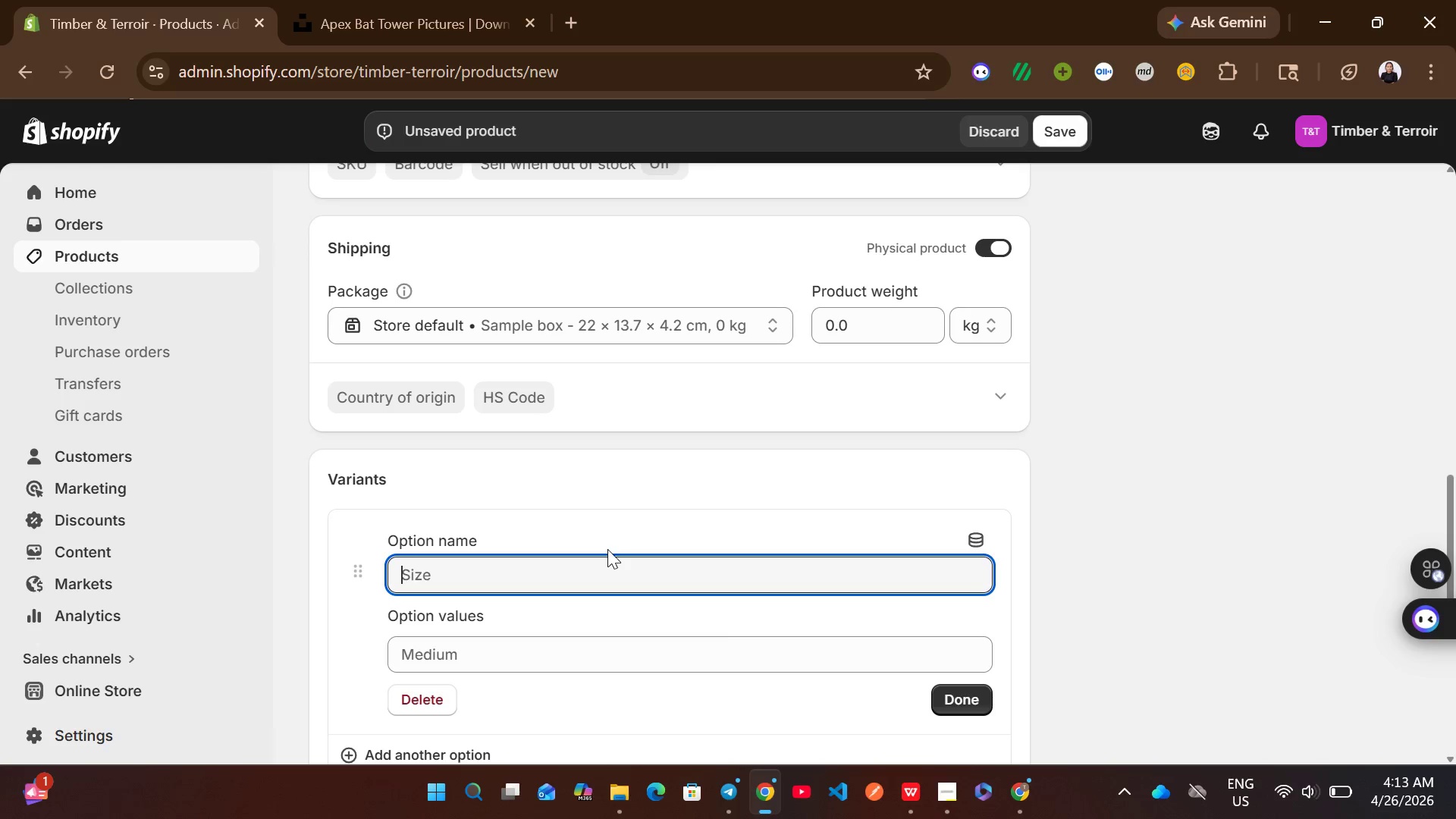 
left_click([599, 569])
 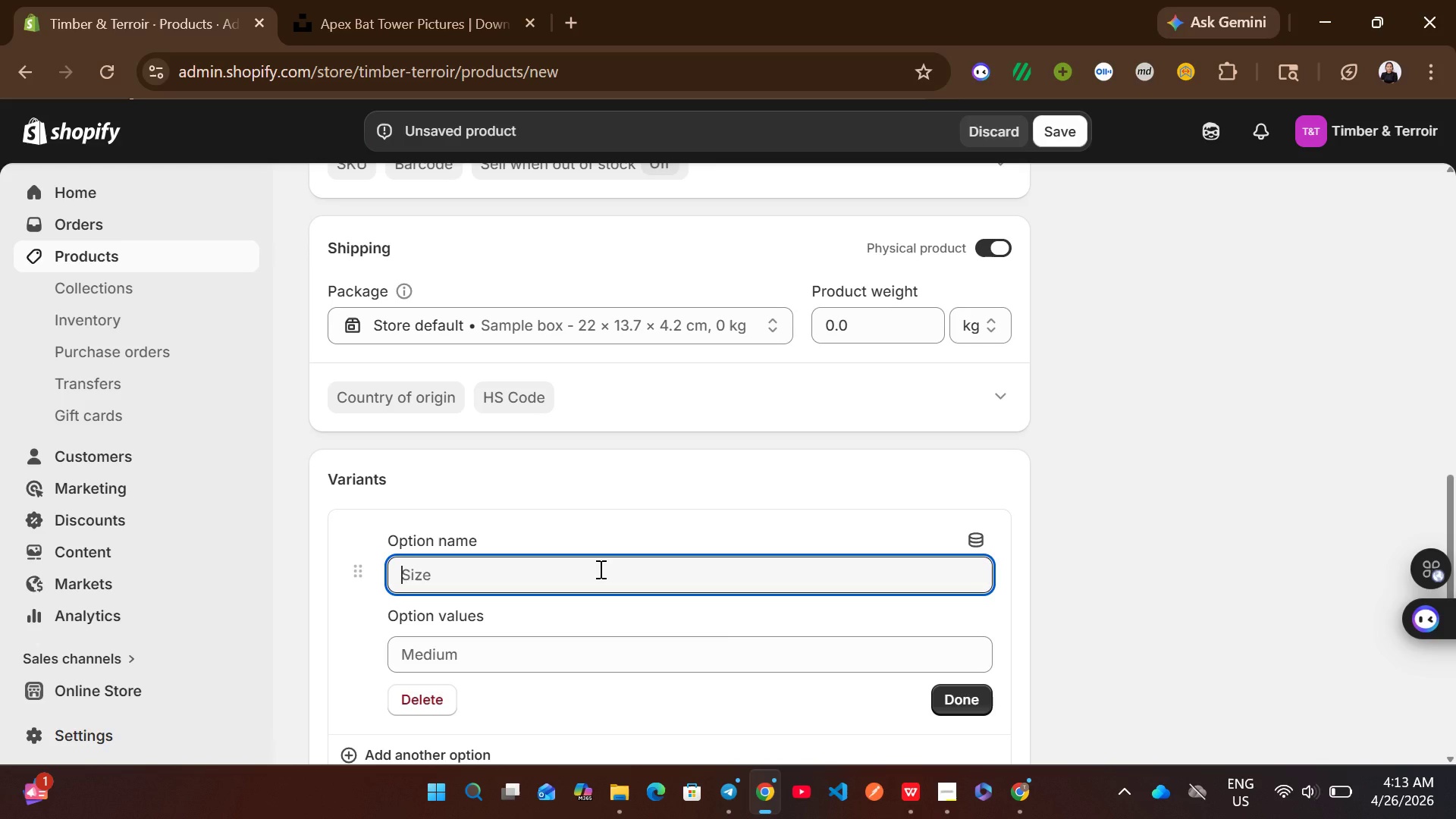 
hold_key(key=ShiftLeft, duration=0.41)
 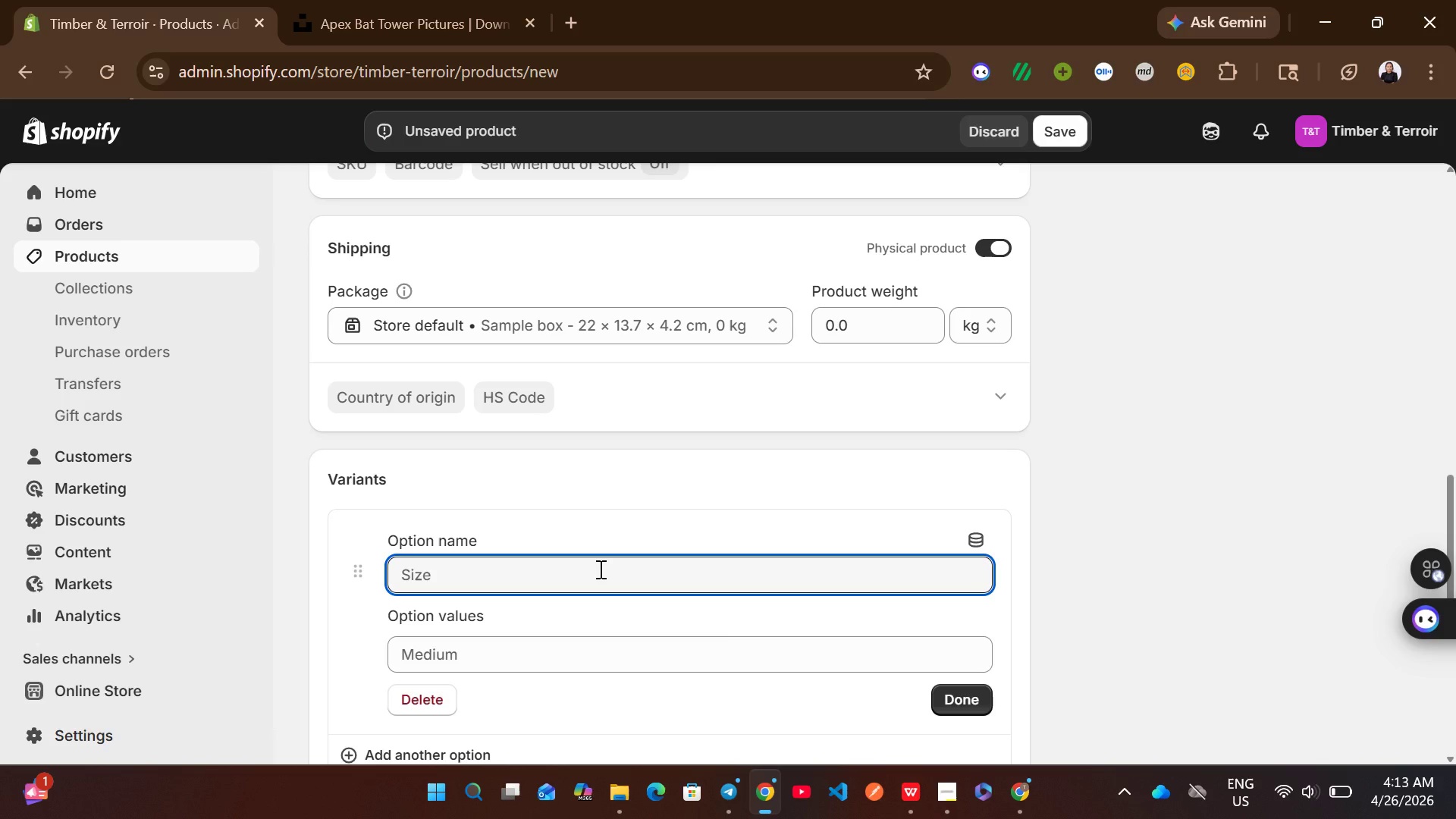 
type(Finish)
 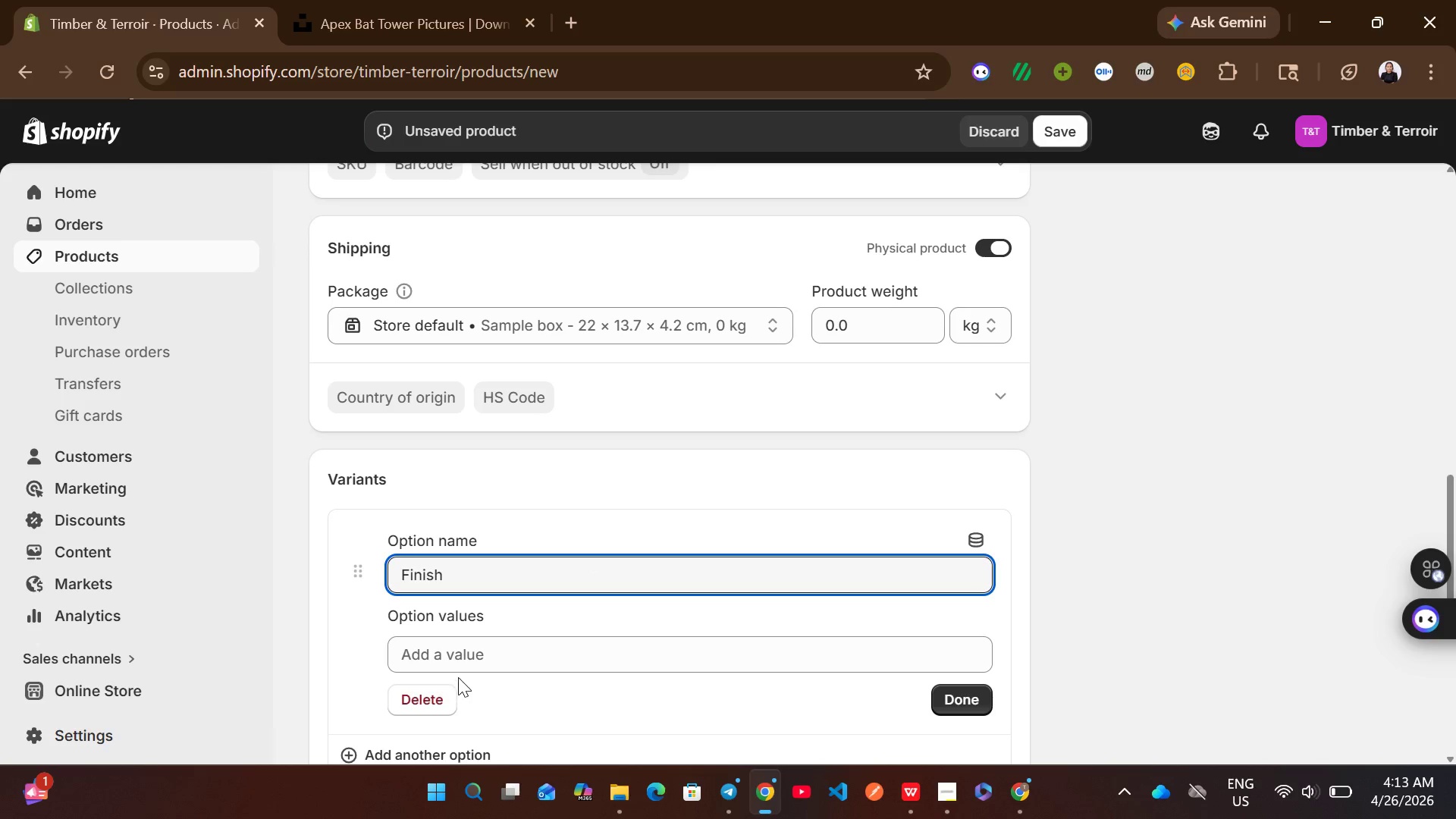 
left_click([492, 651])
 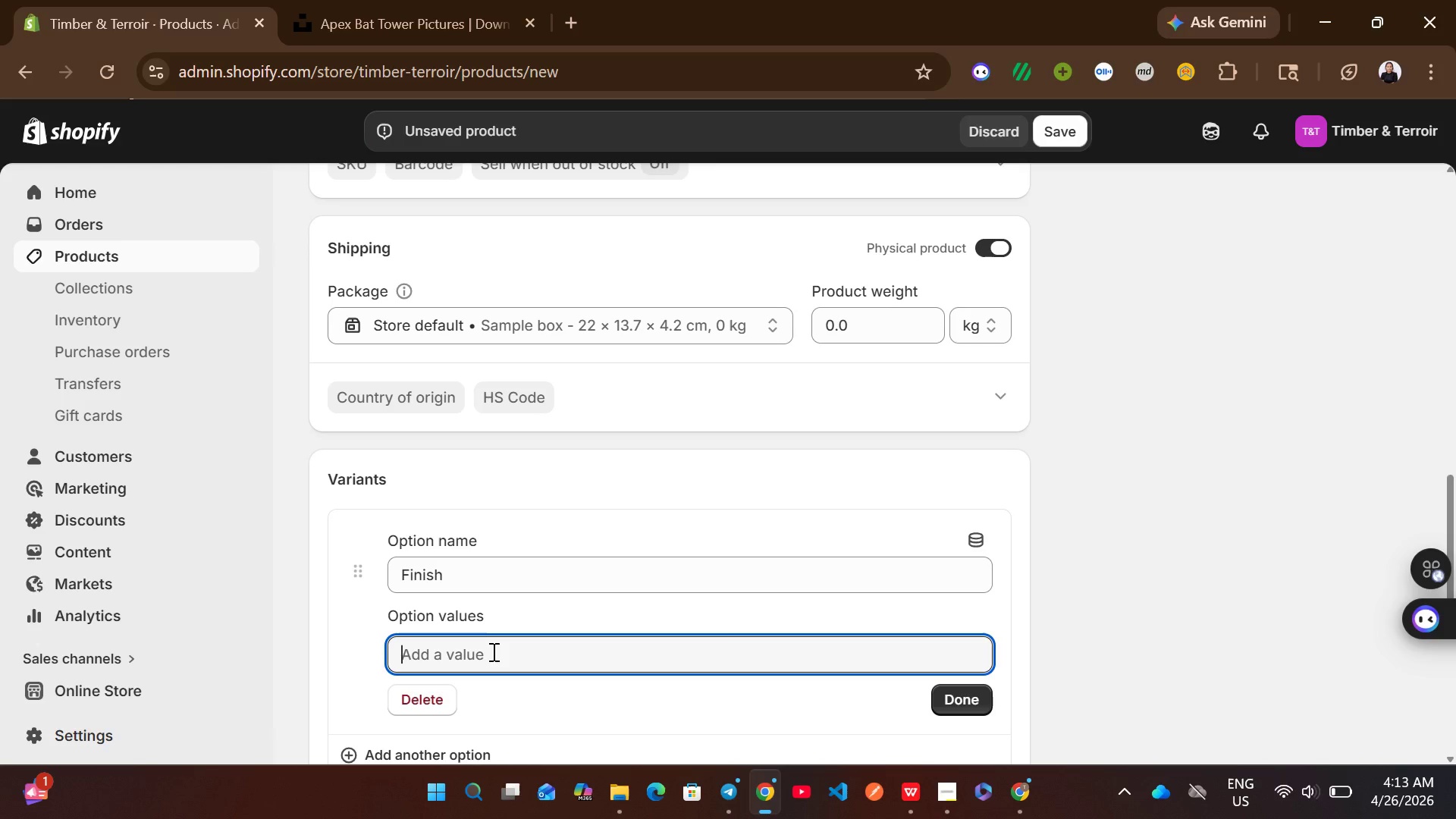 
type(Raw)
 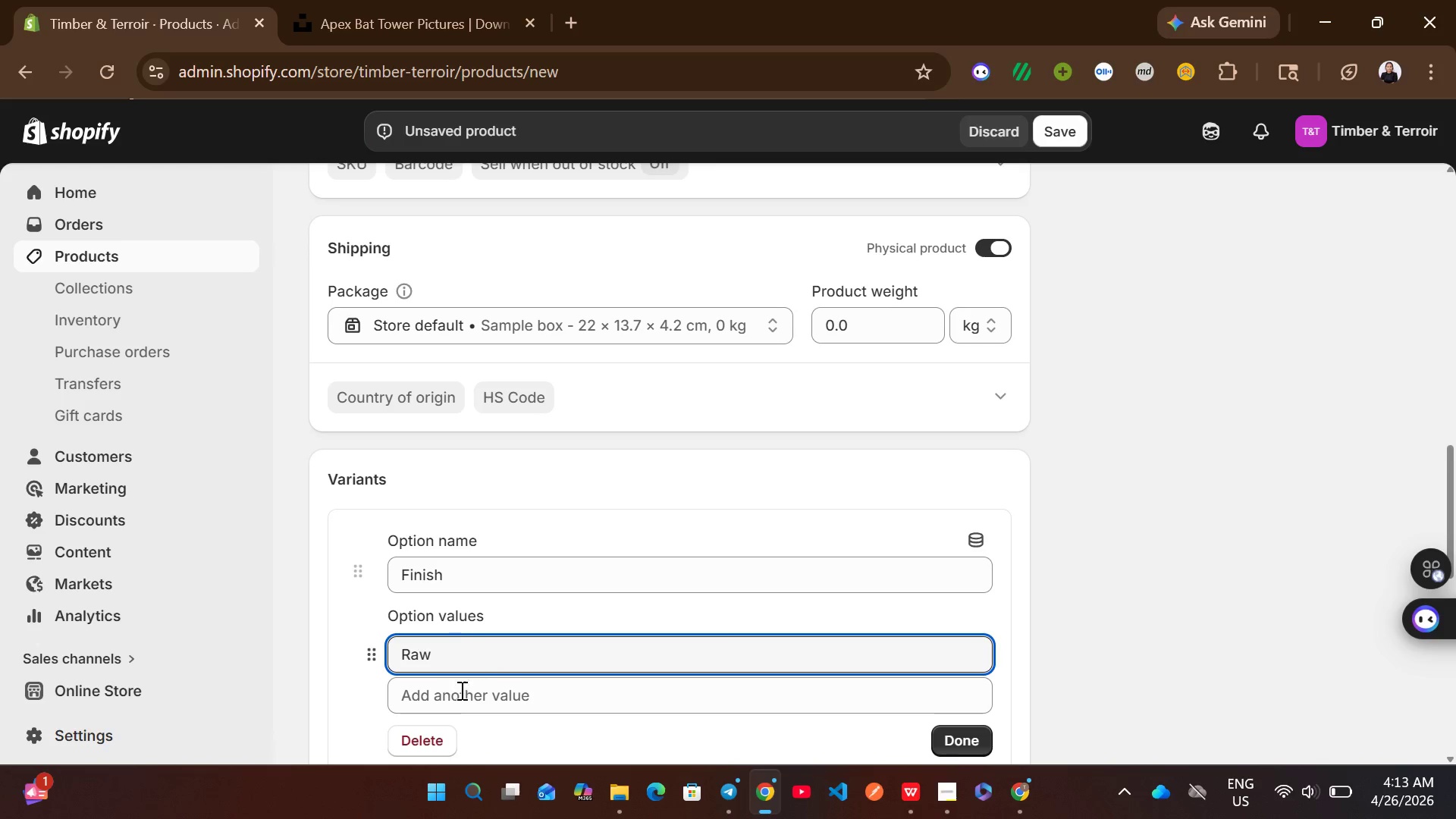 
left_click([450, 708])
 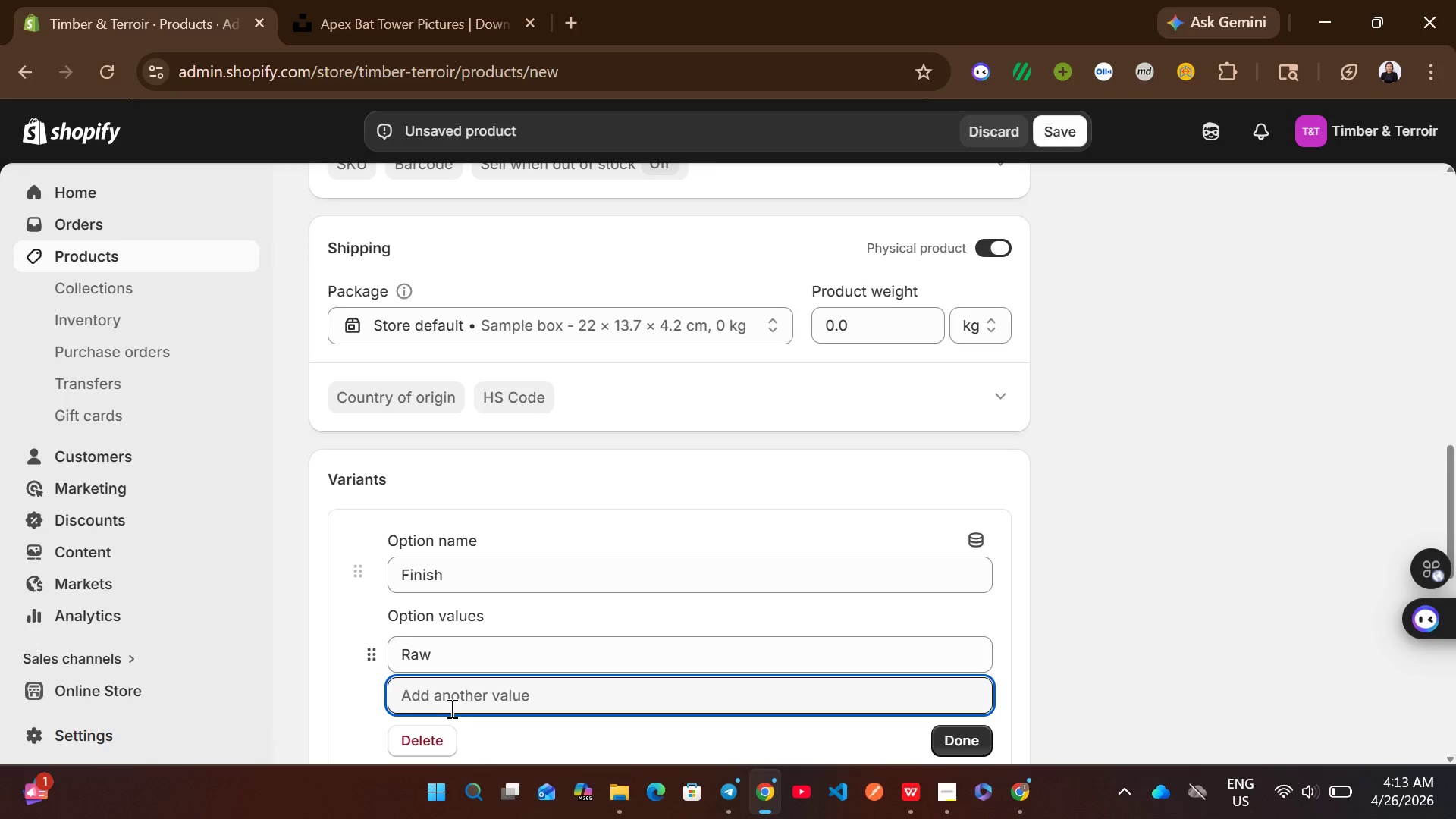 
left_click([453, 708])
 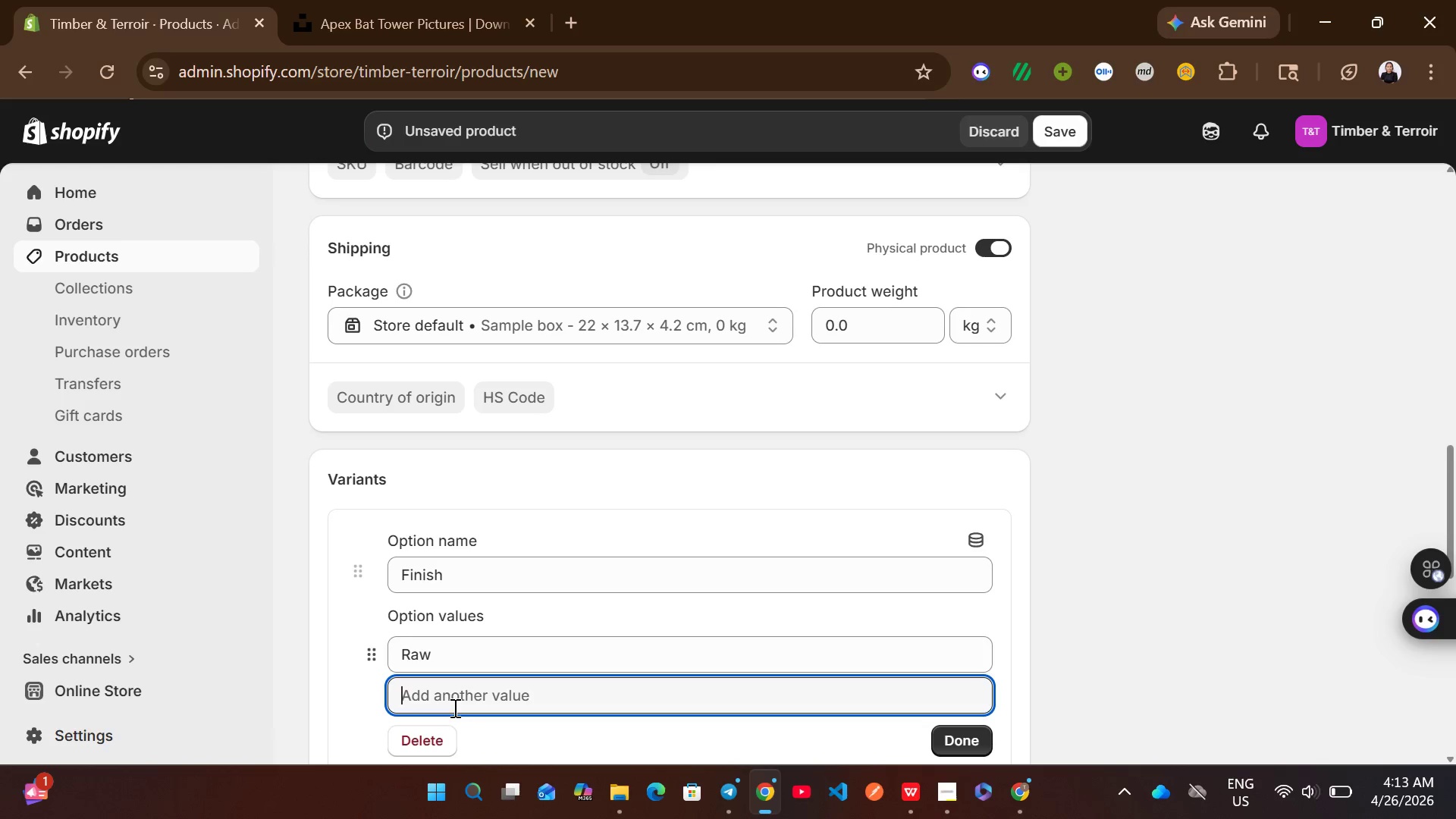 
type(Linseed)
 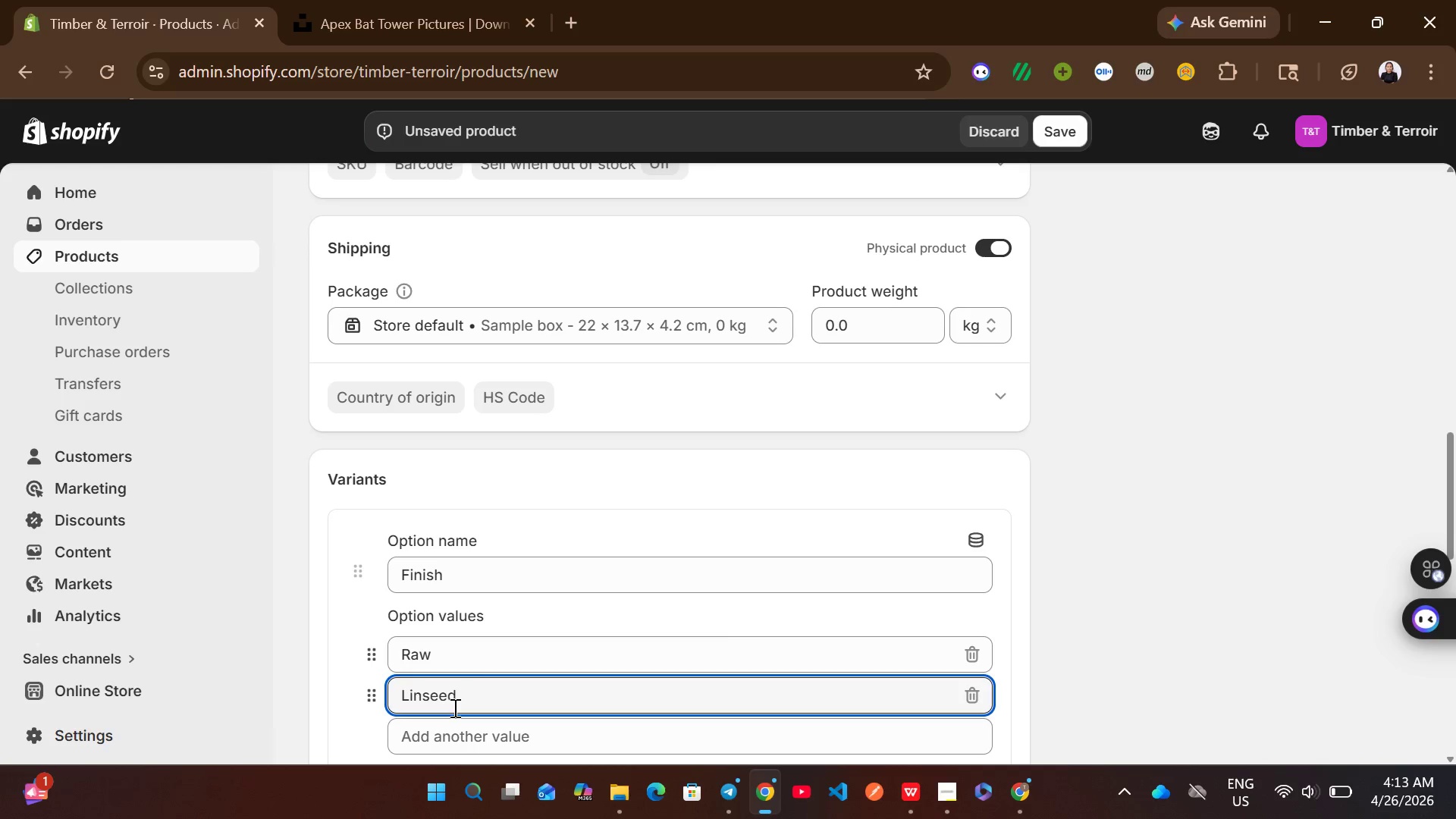 
wait(8.11)
 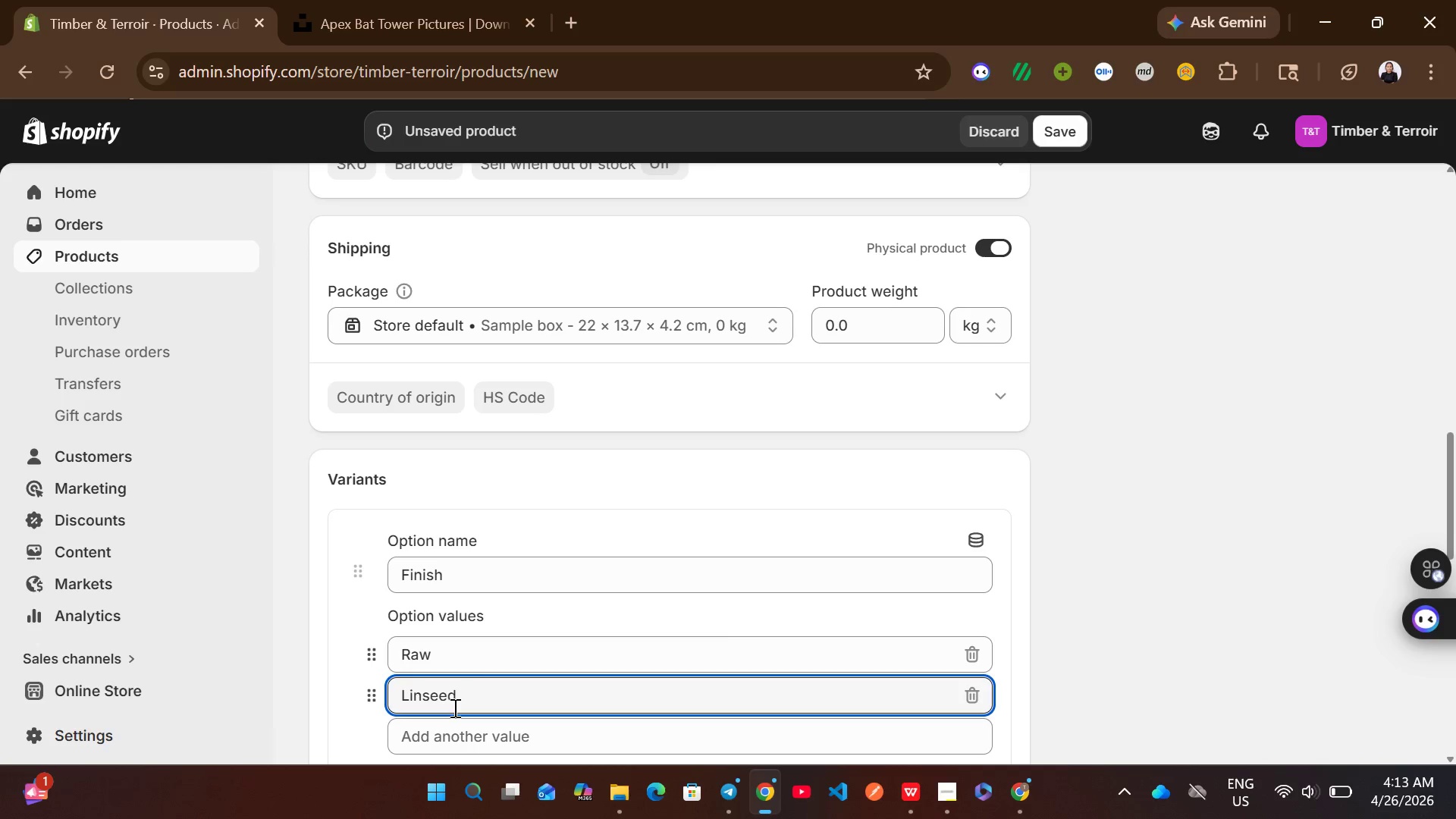 
type( Oil)
 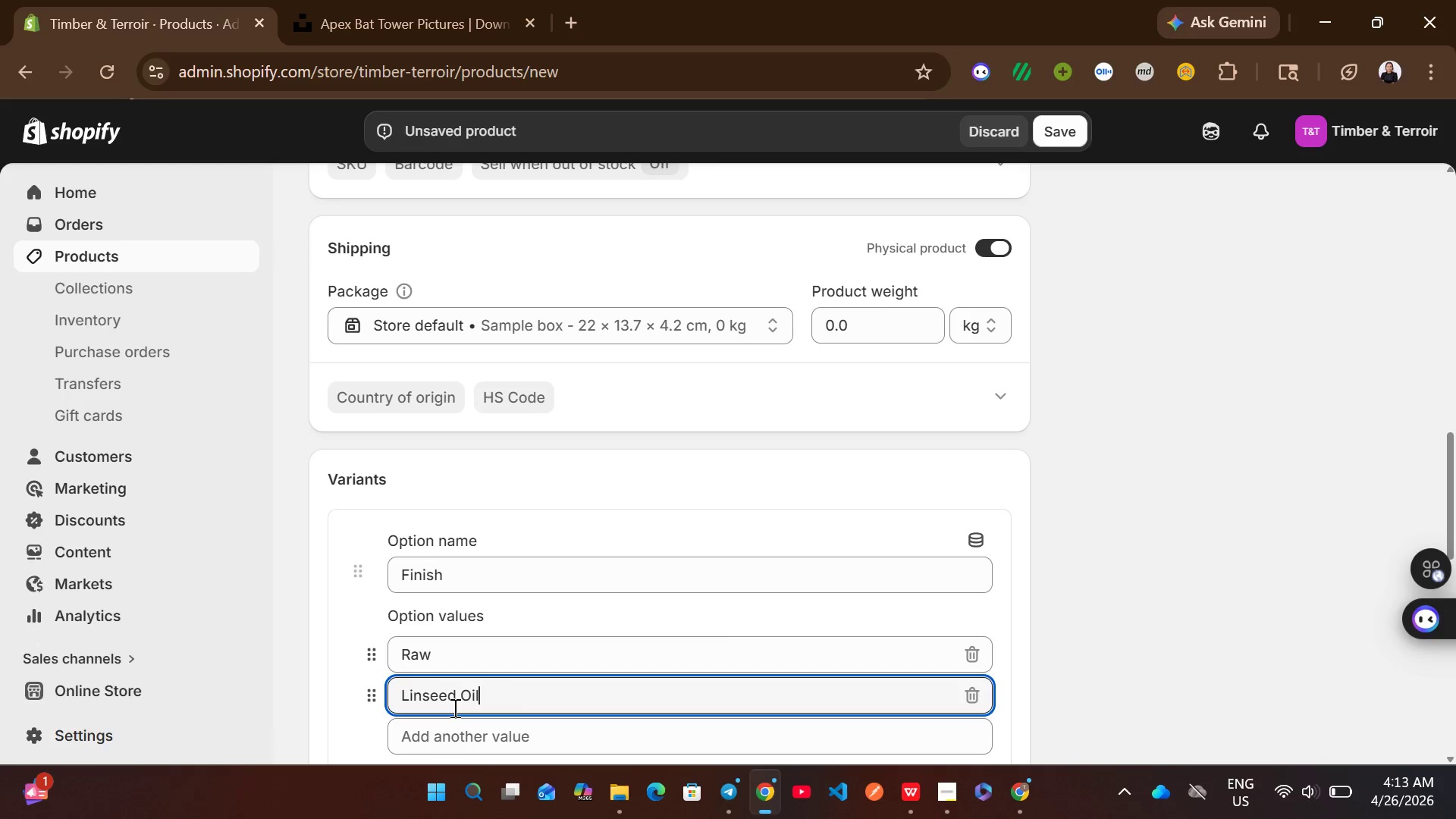 
left_click([472, 492])
 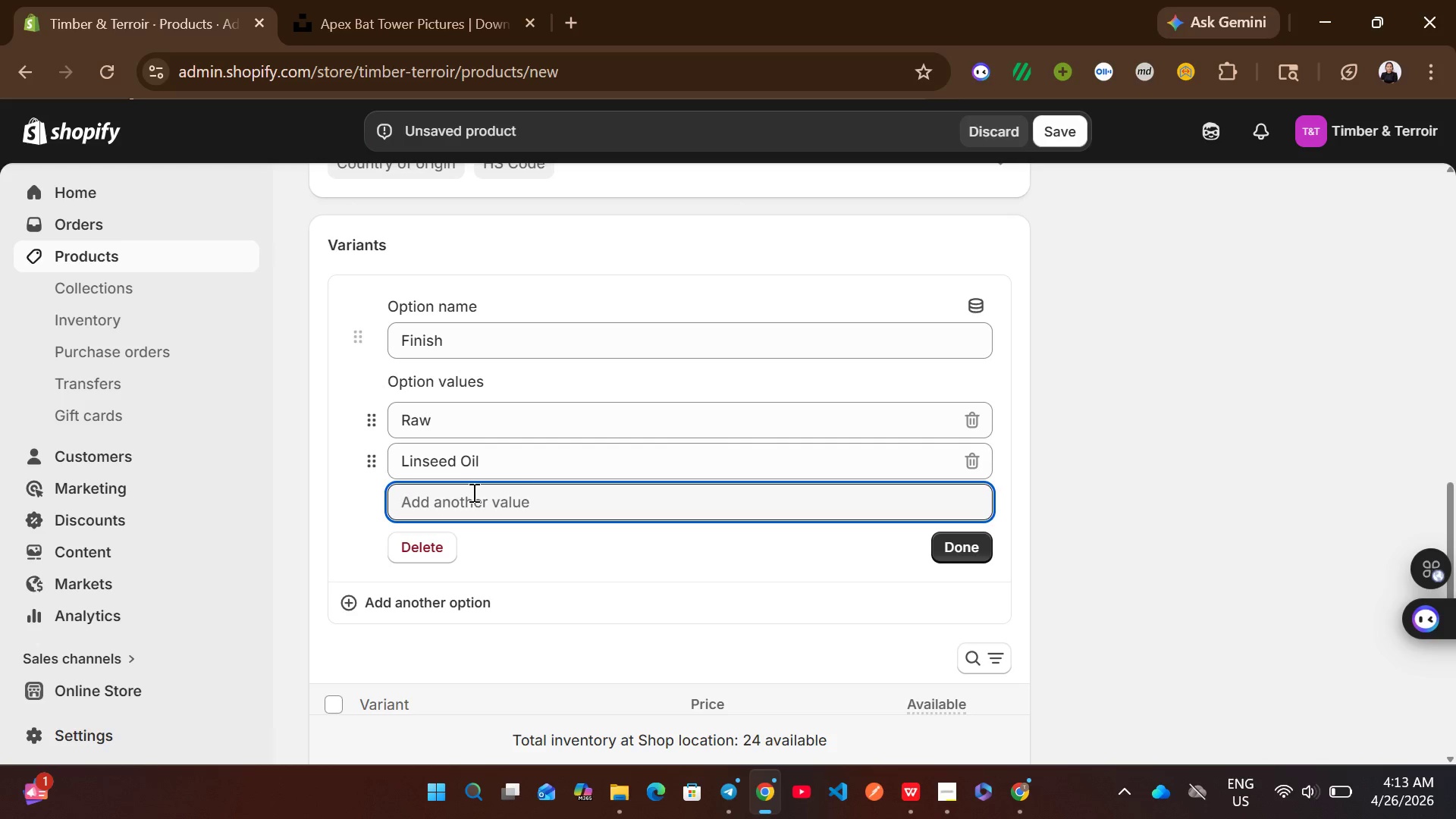 
type(Charred)
 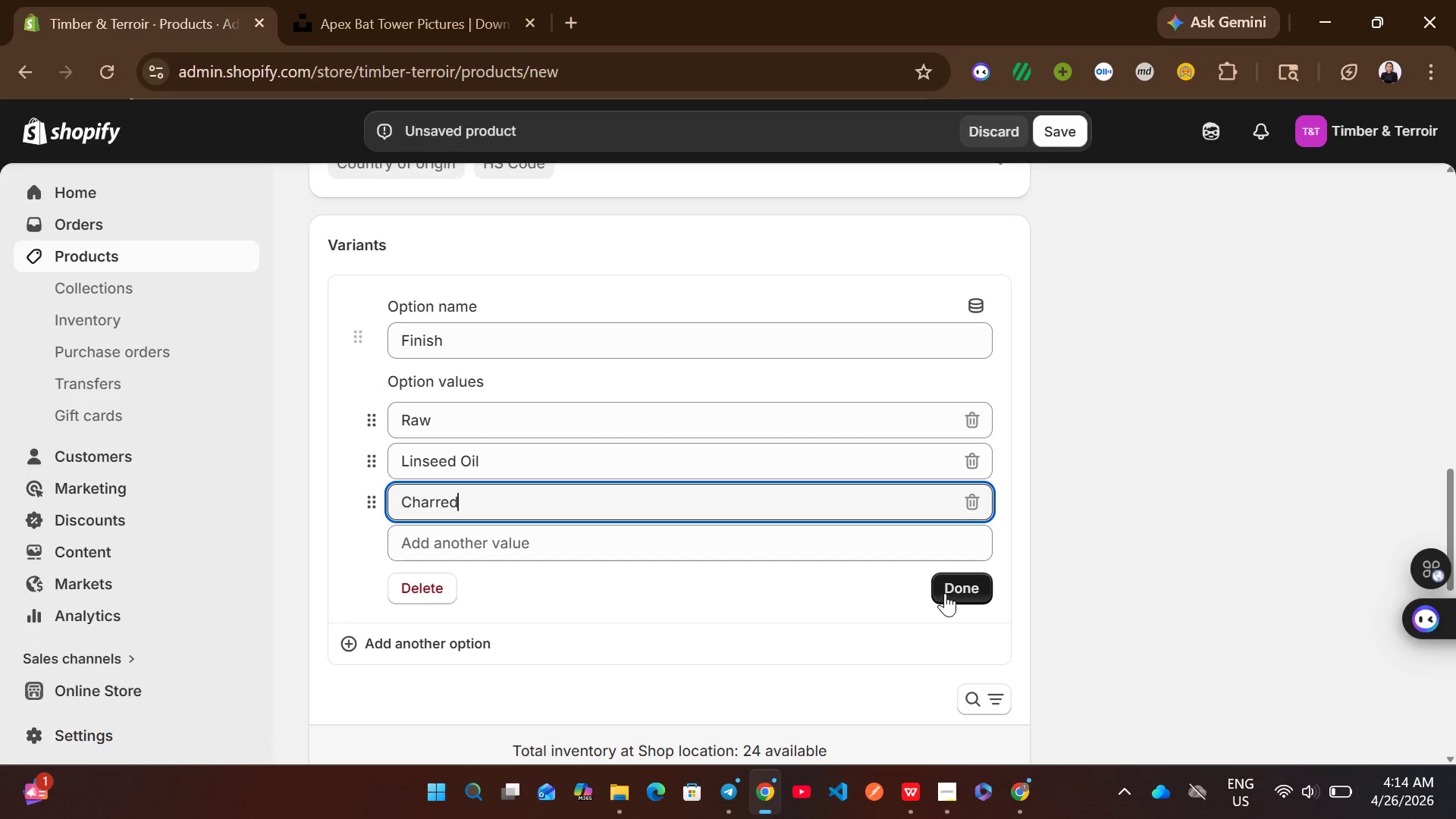 
left_click([974, 597])
 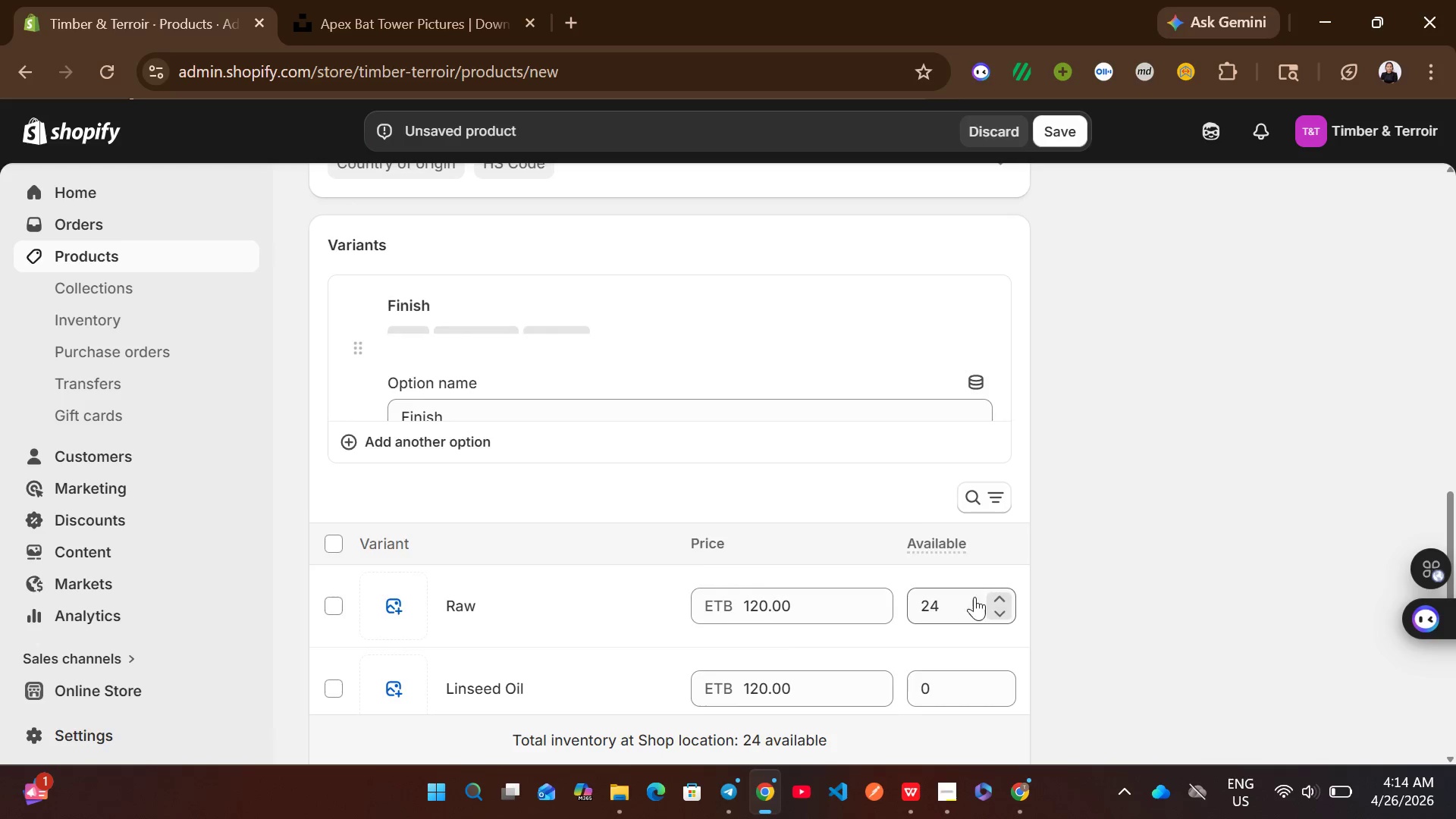 
mouse_move([680, 610])
 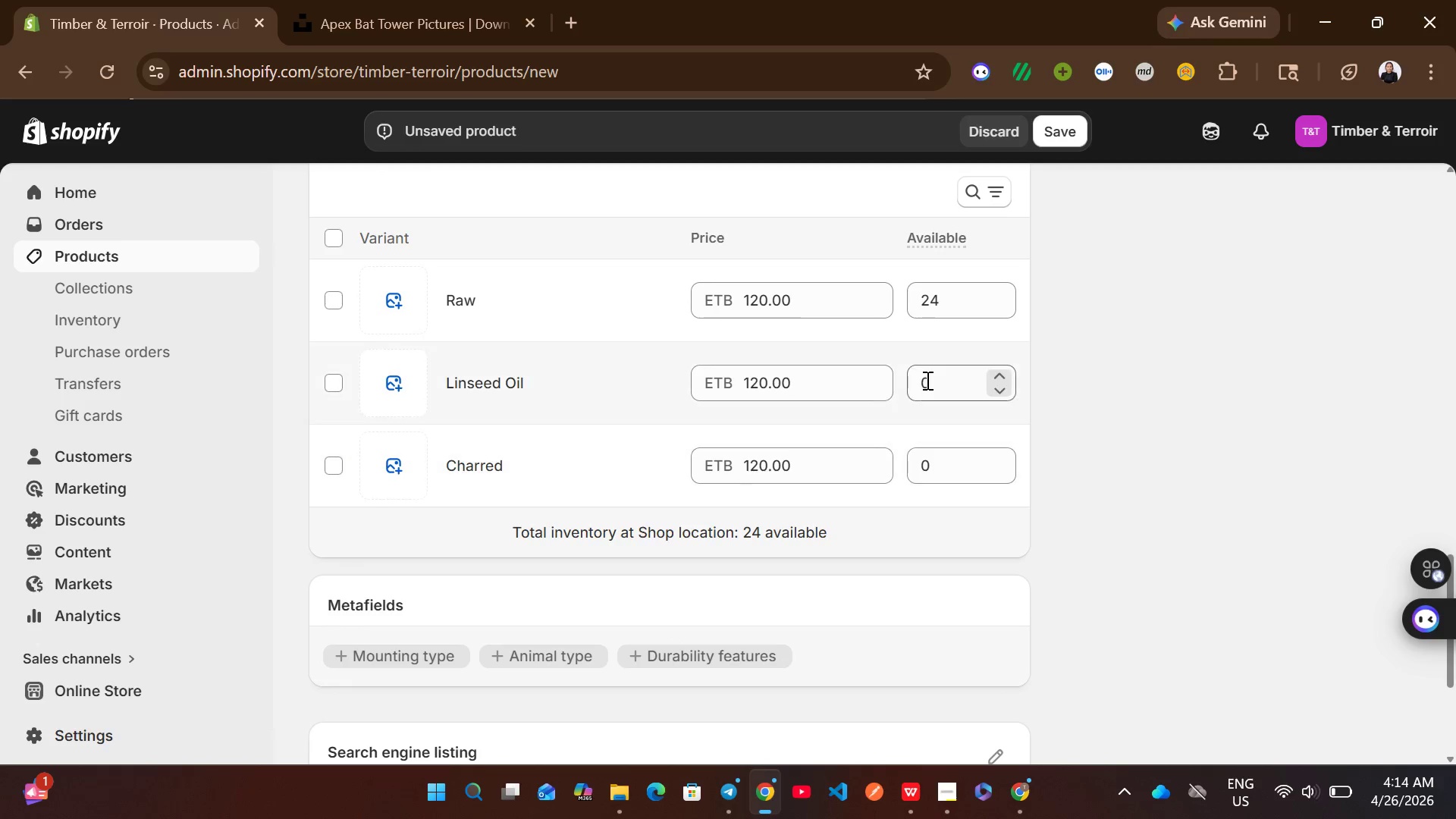 
left_click([926, 380])
 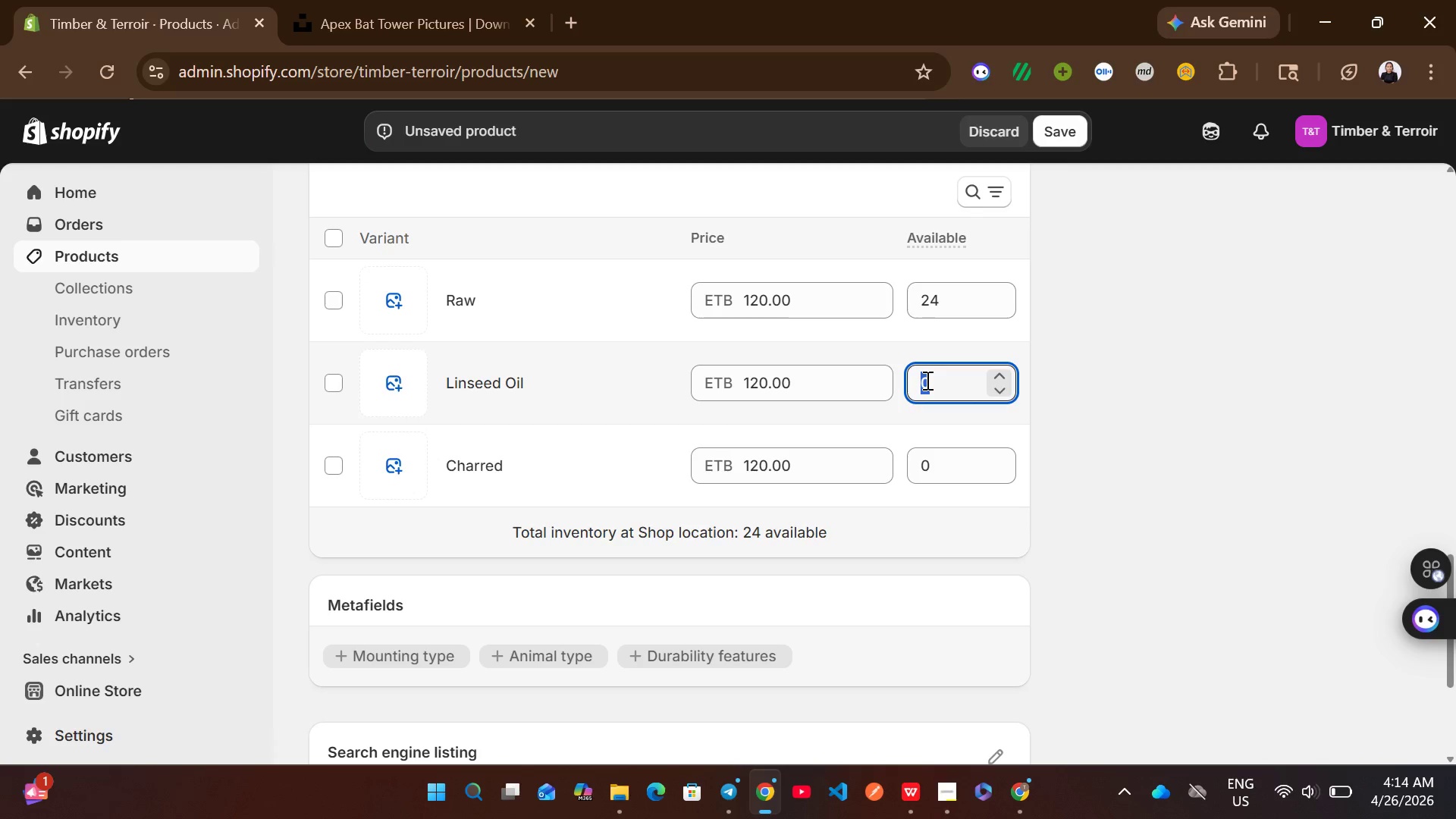 
type(10)
 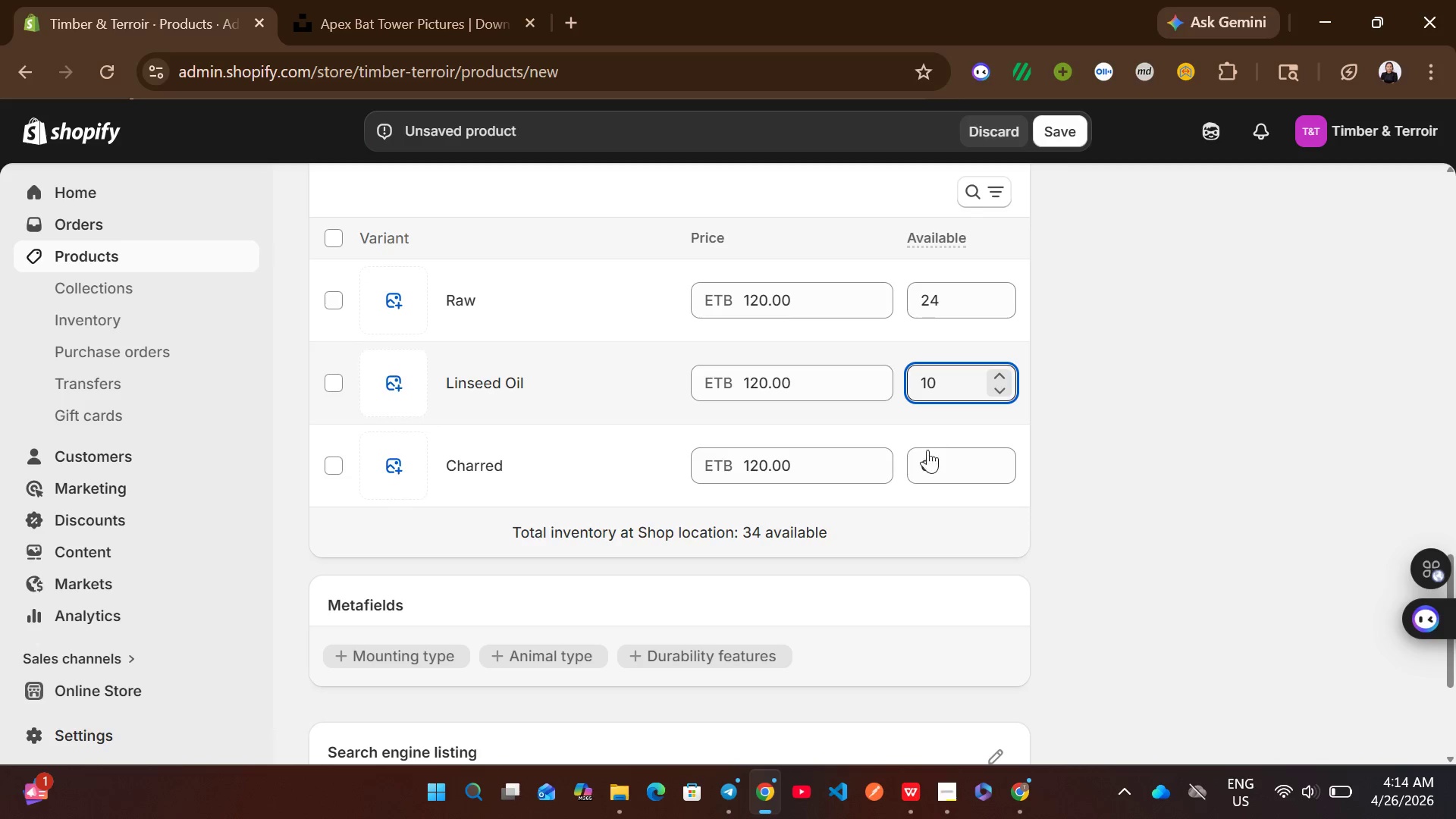 
left_click([924, 457])
 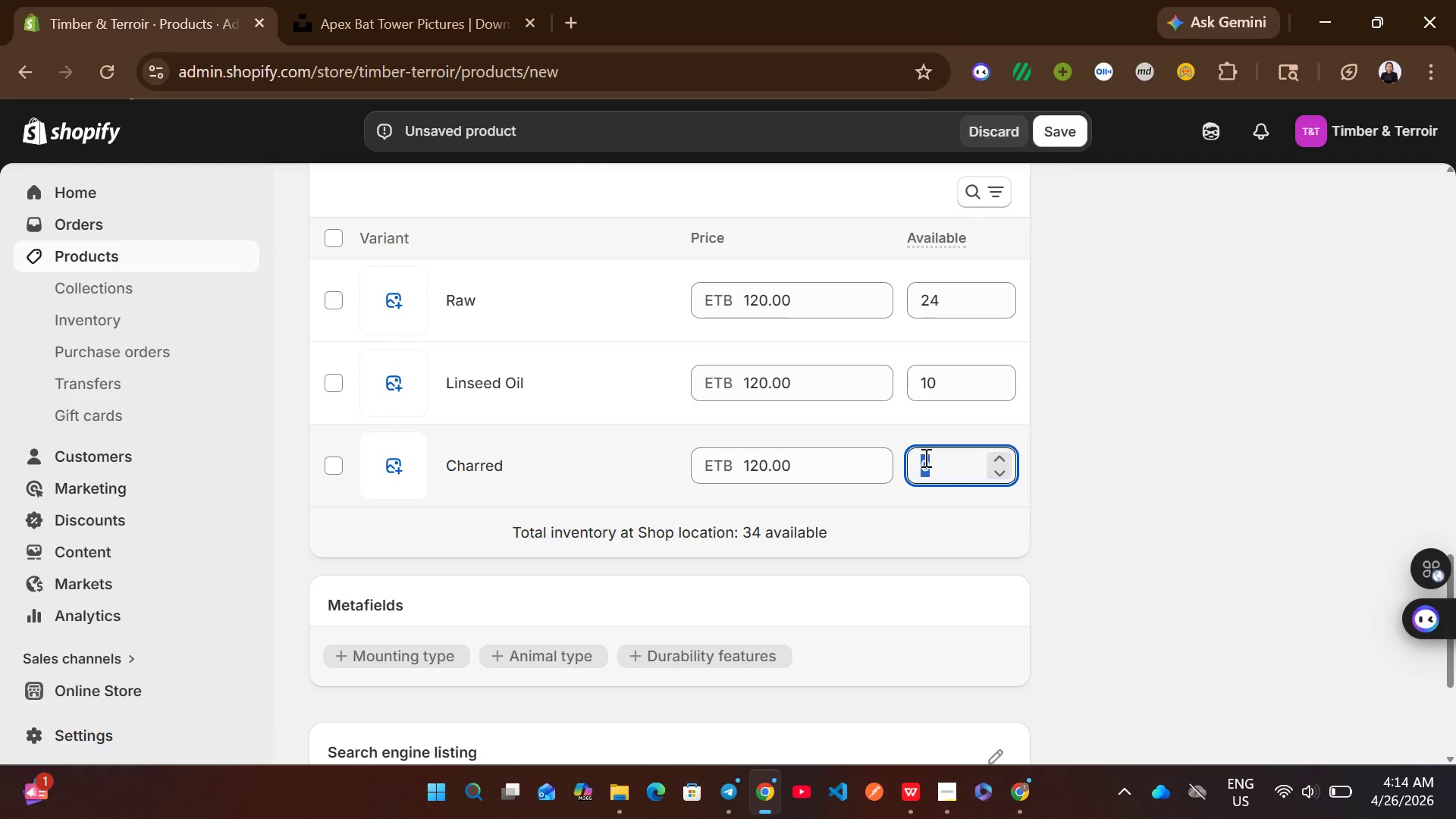 
key(5)
 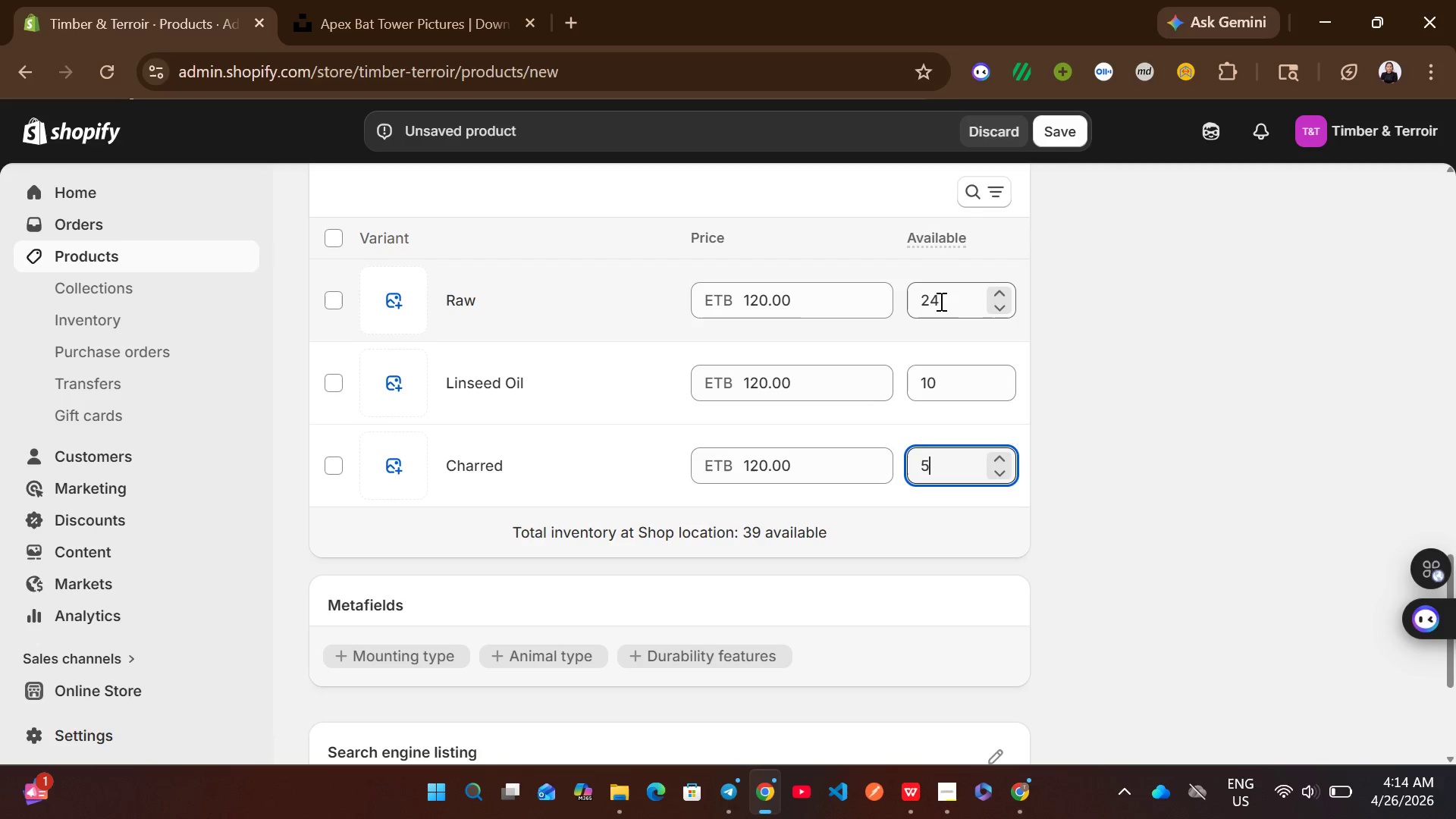 
left_click([935, 302])
 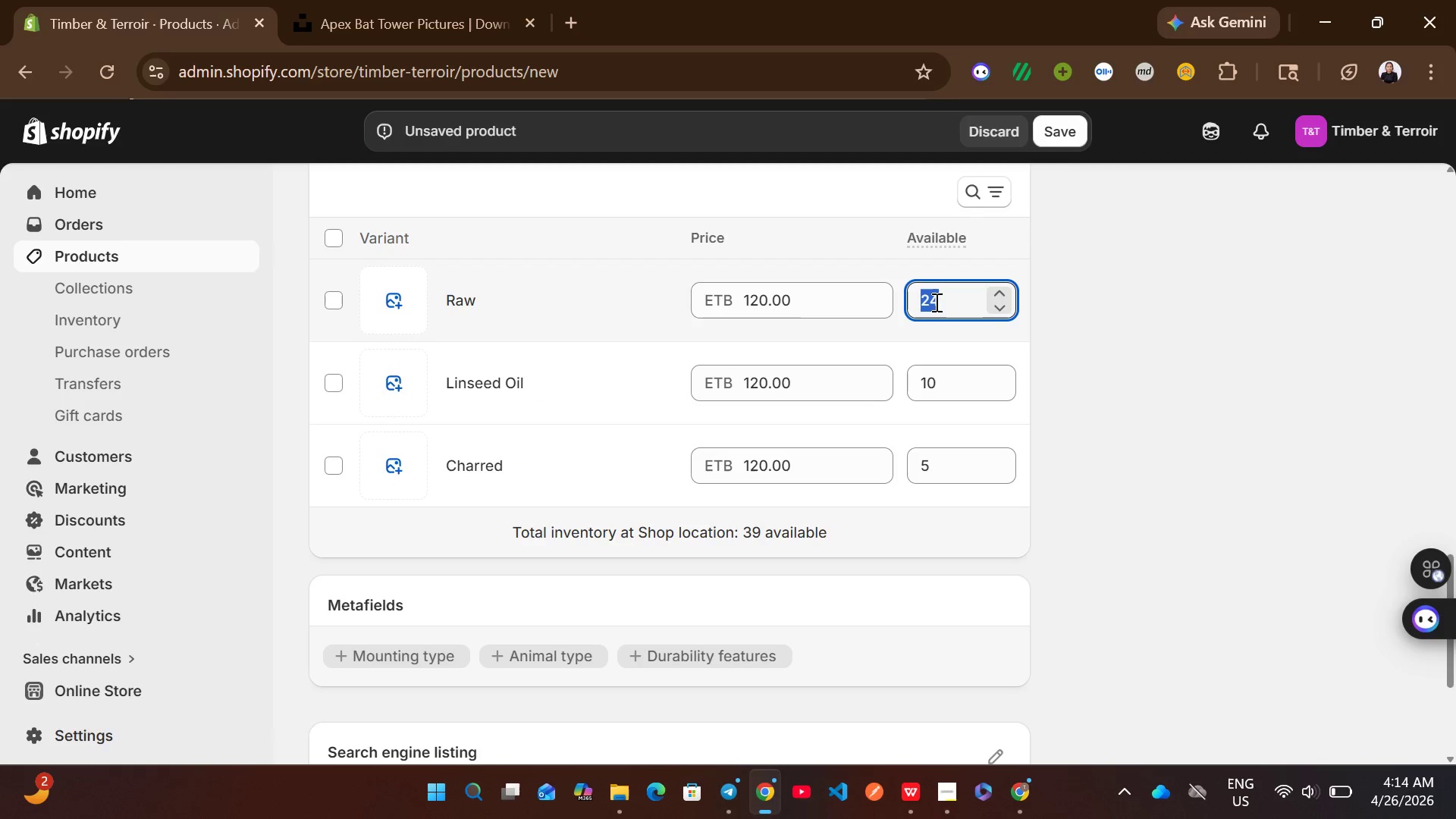 
key(9)
 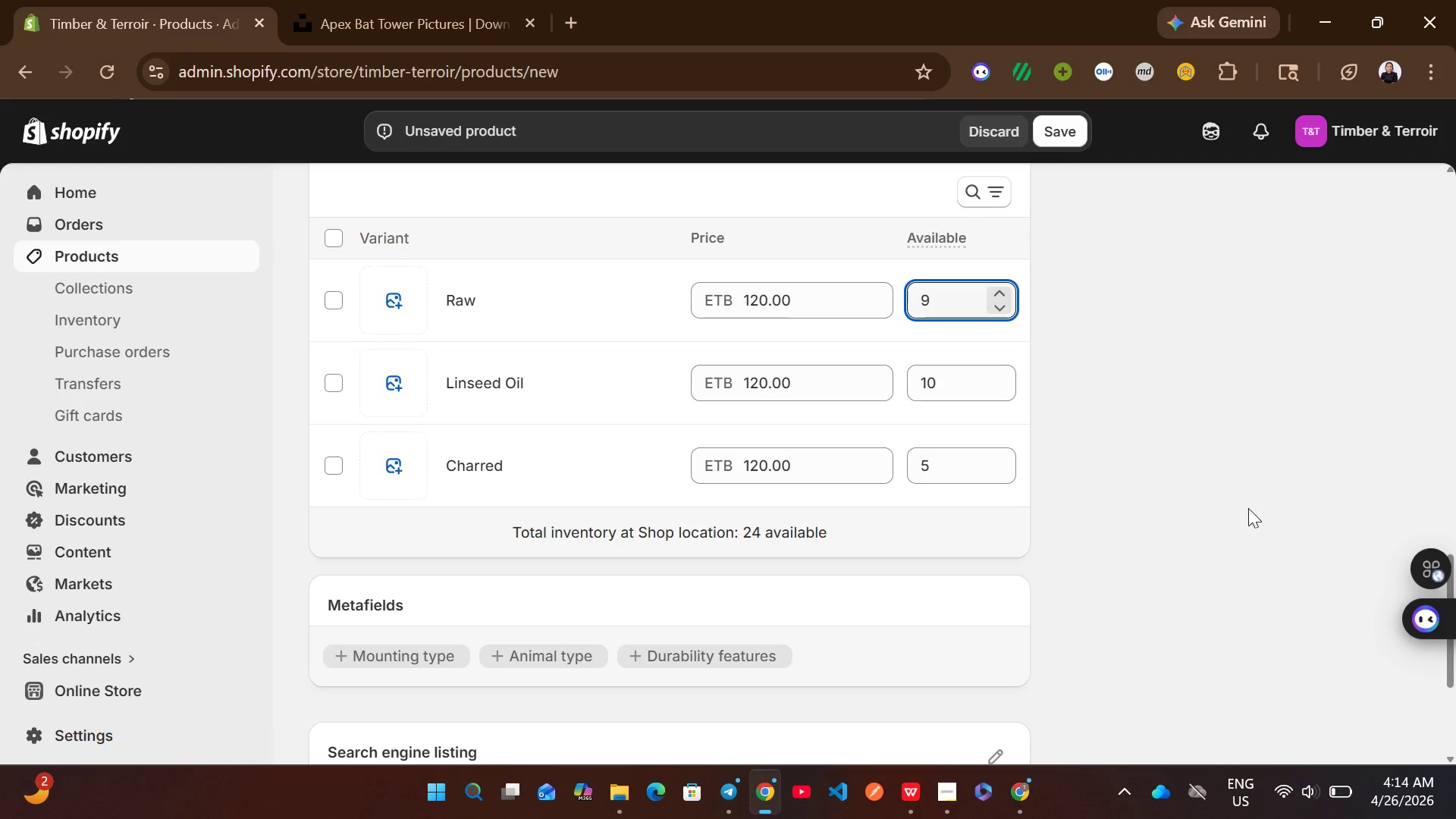 
left_click([1199, 492])
 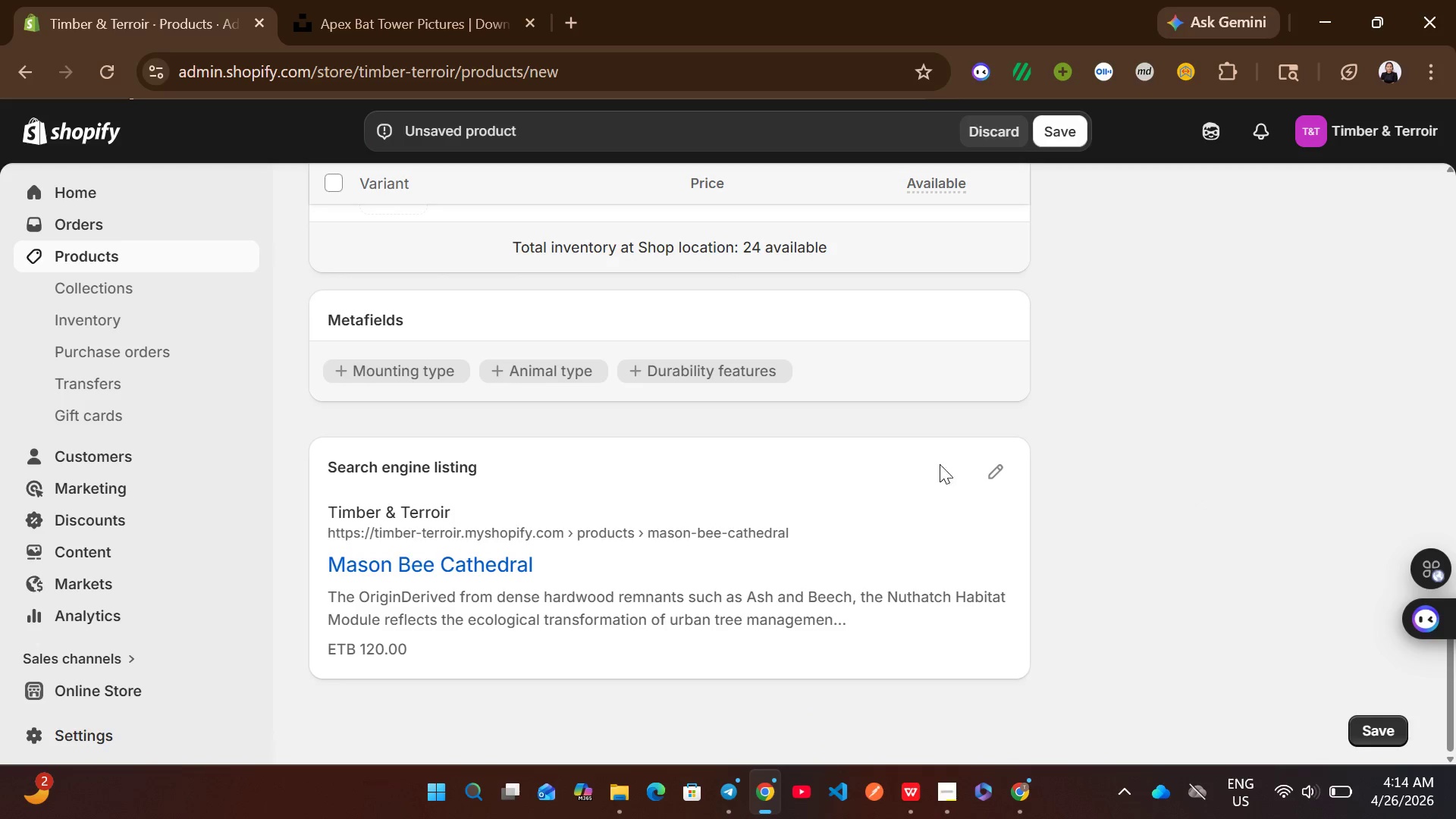 
left_click([998, 460])
 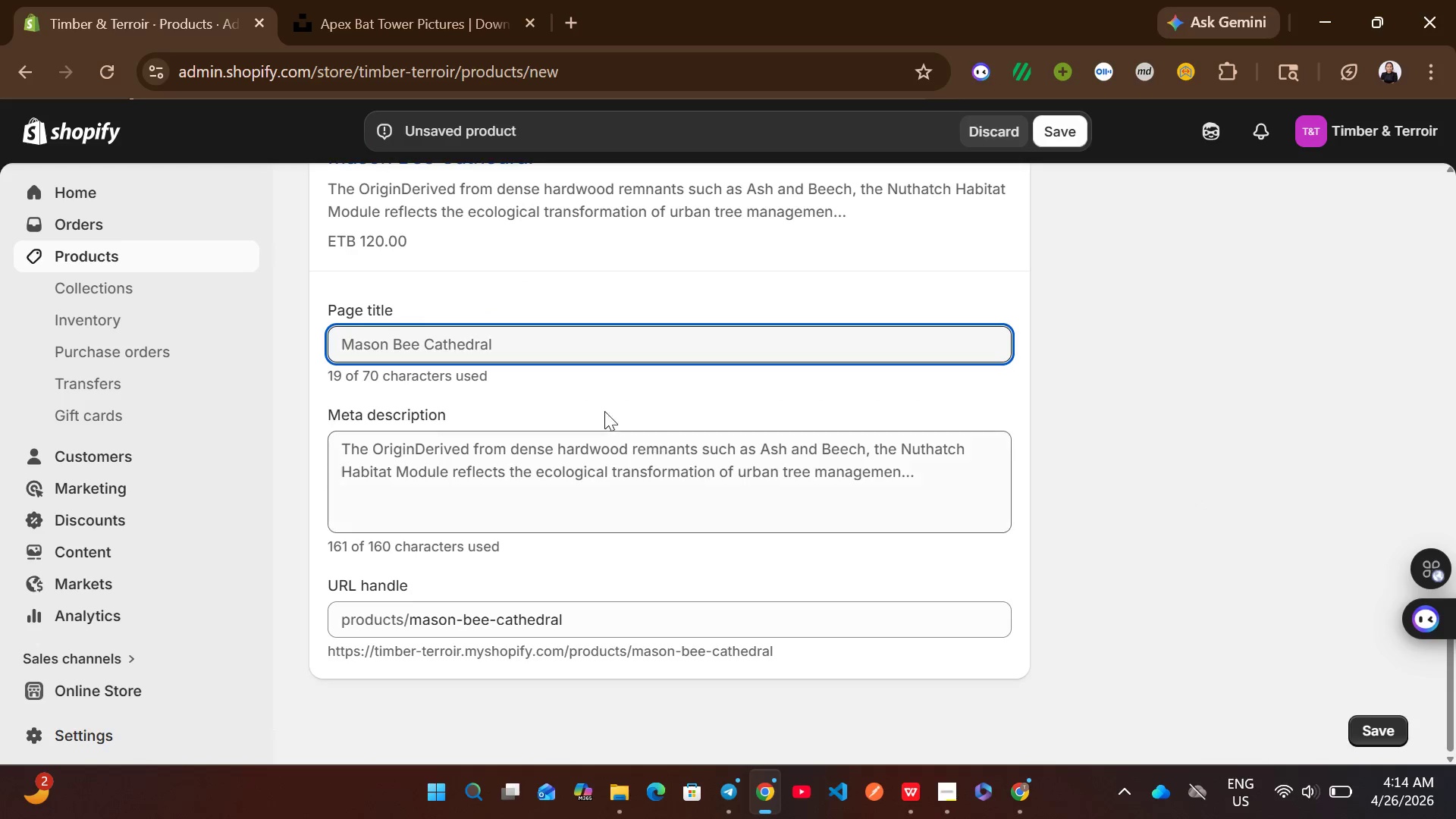 
left_click([498, 356])
 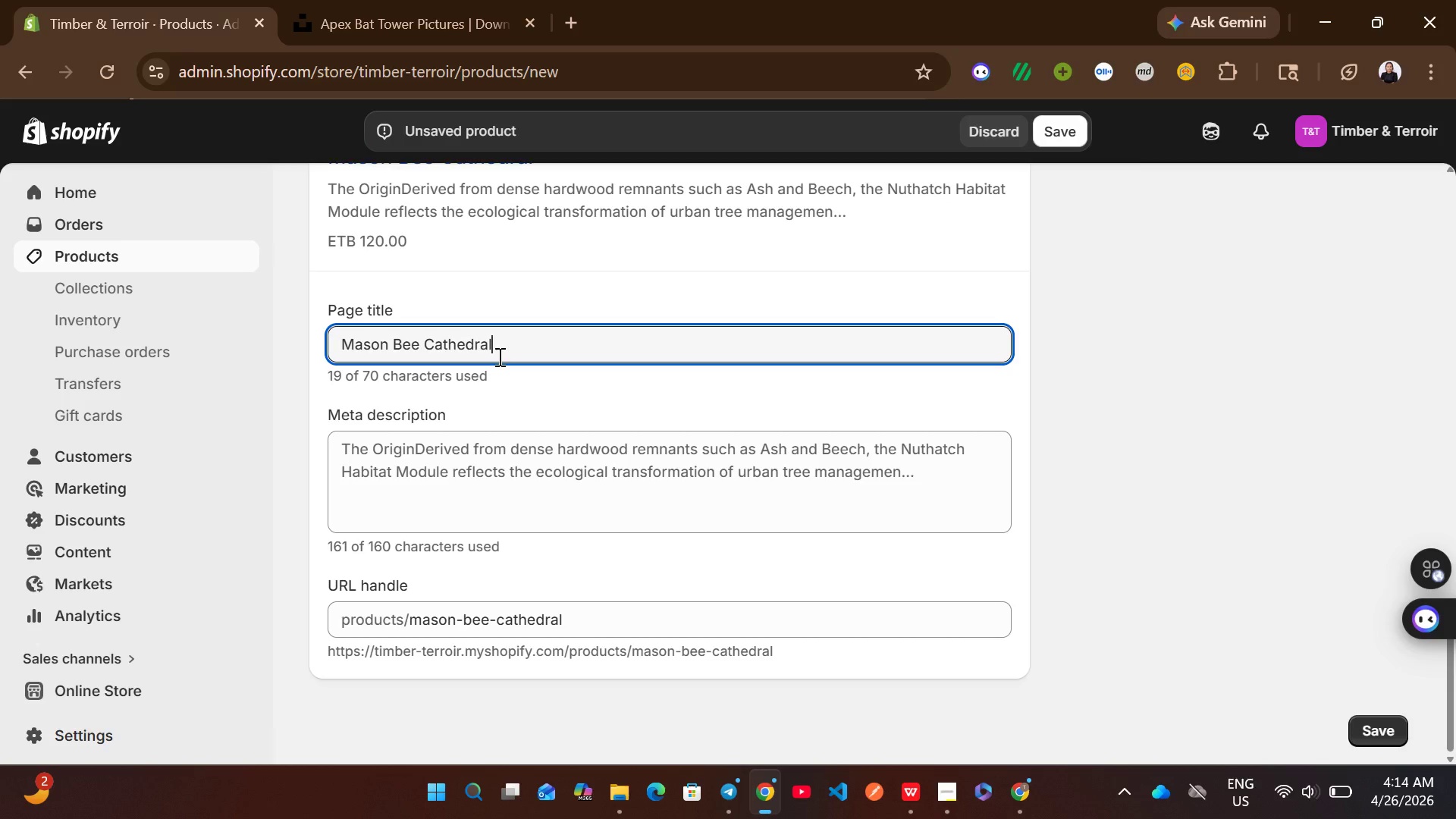 
wait(7.2)
 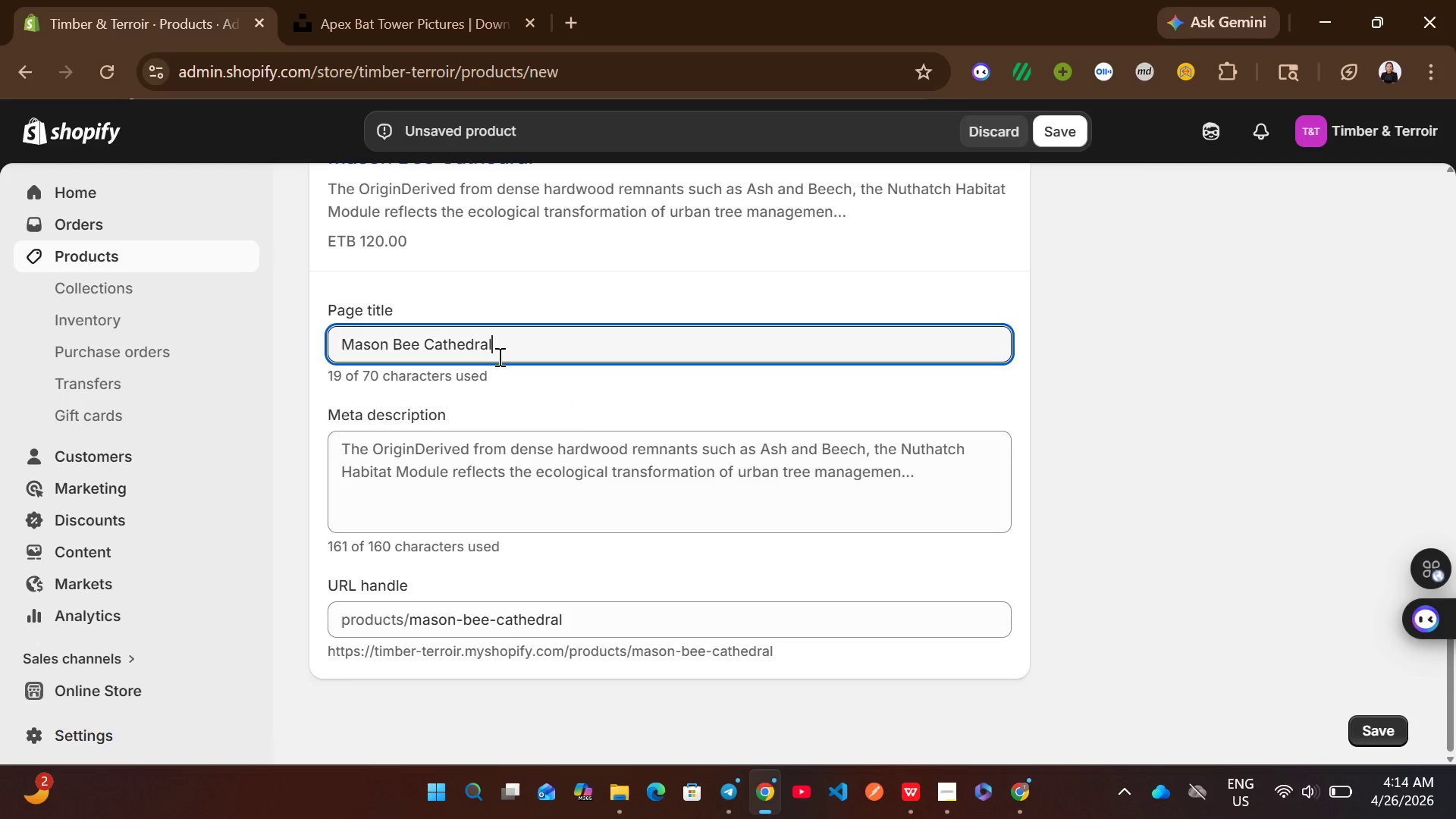 
type( | Poli)
key(Backspace)
type(linatory )
key(Backspace)
key(Backspace)
type( Habitat )
key(Backspace)
 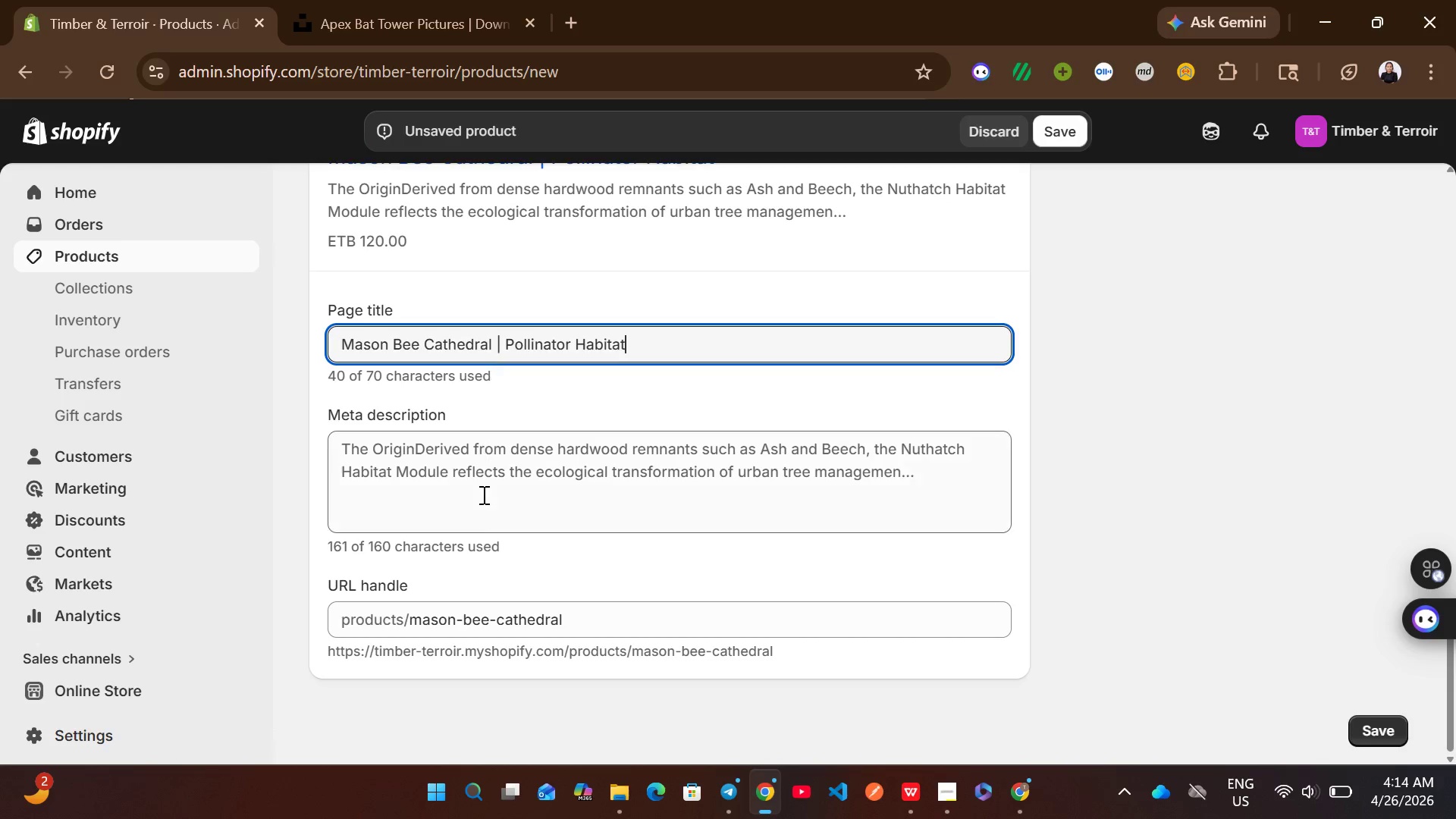 
left_click([522, 466])
 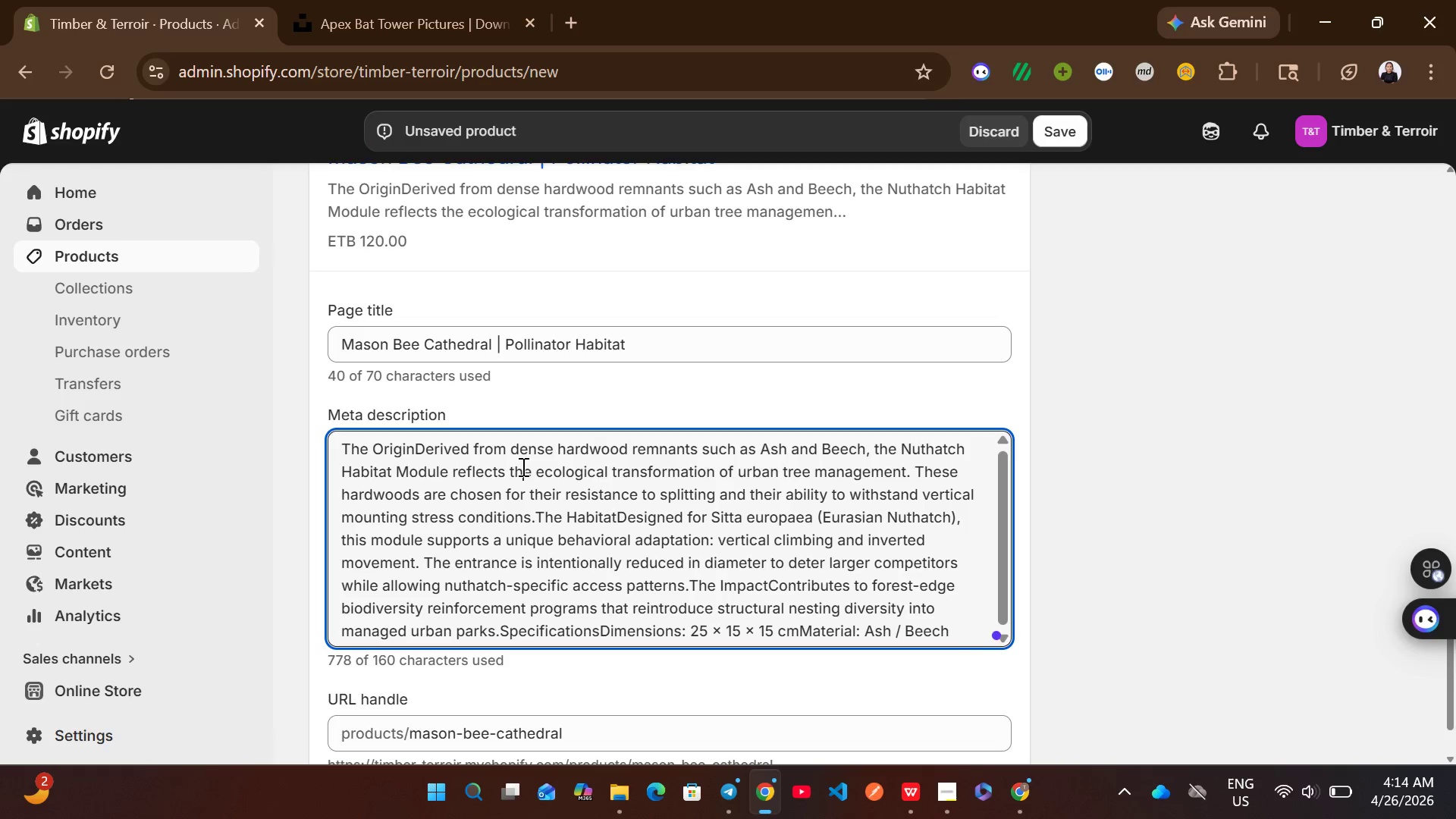 
key(Control+A)
 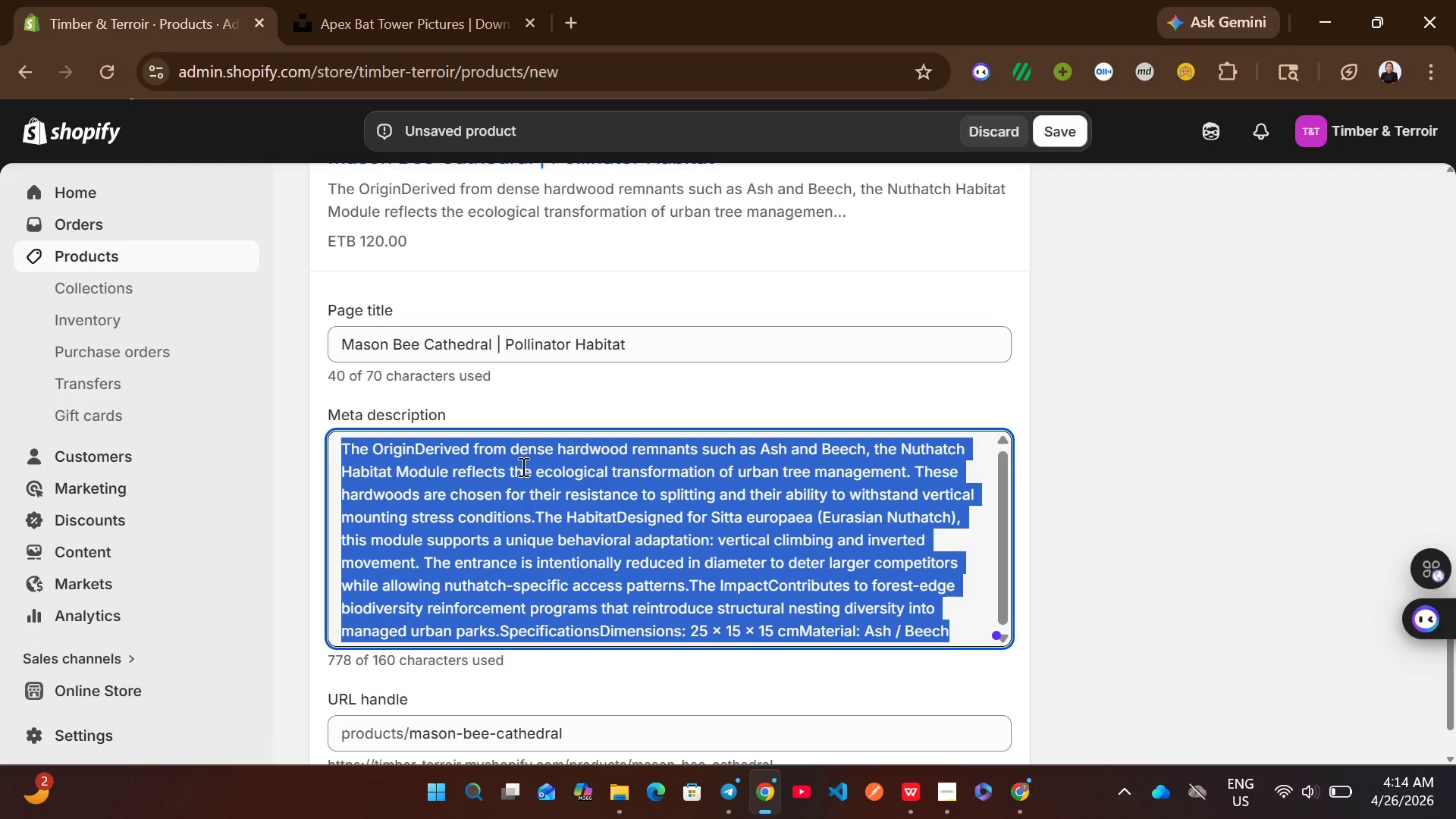 
key(Backspace)
 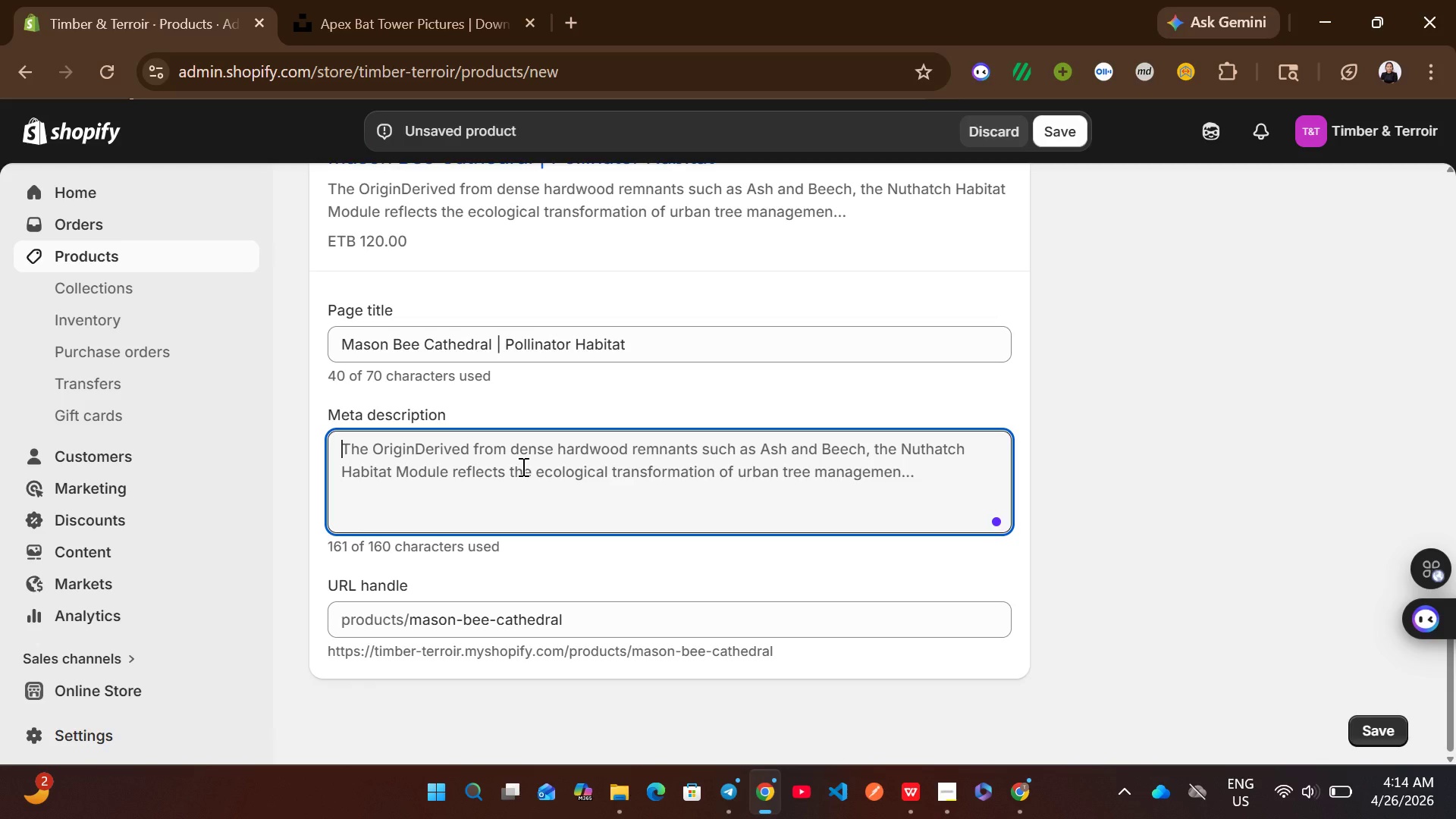 
wait(7.11)
 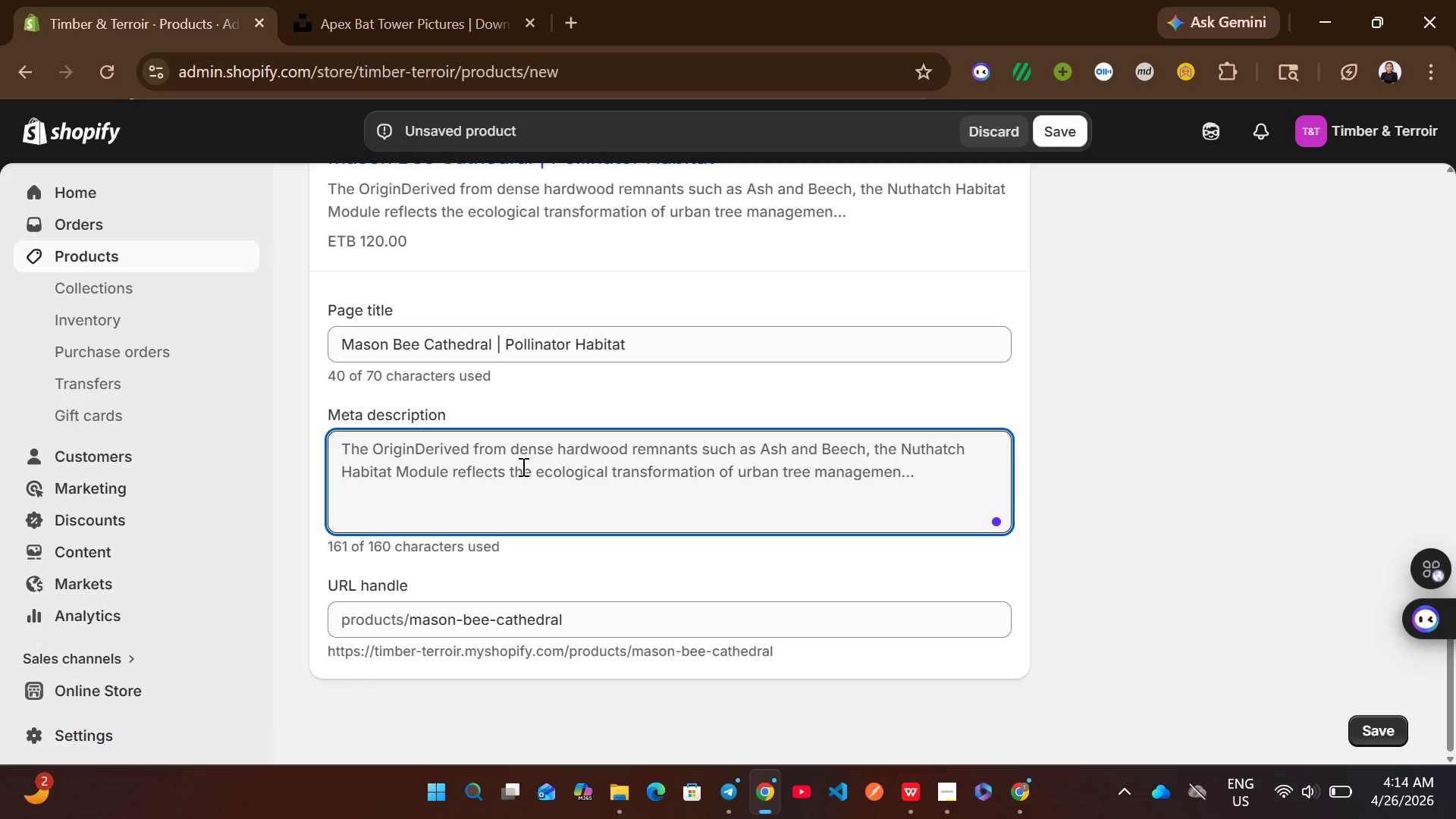 
type(Premium mason bee habitat designed to restore urban pollination system.)
 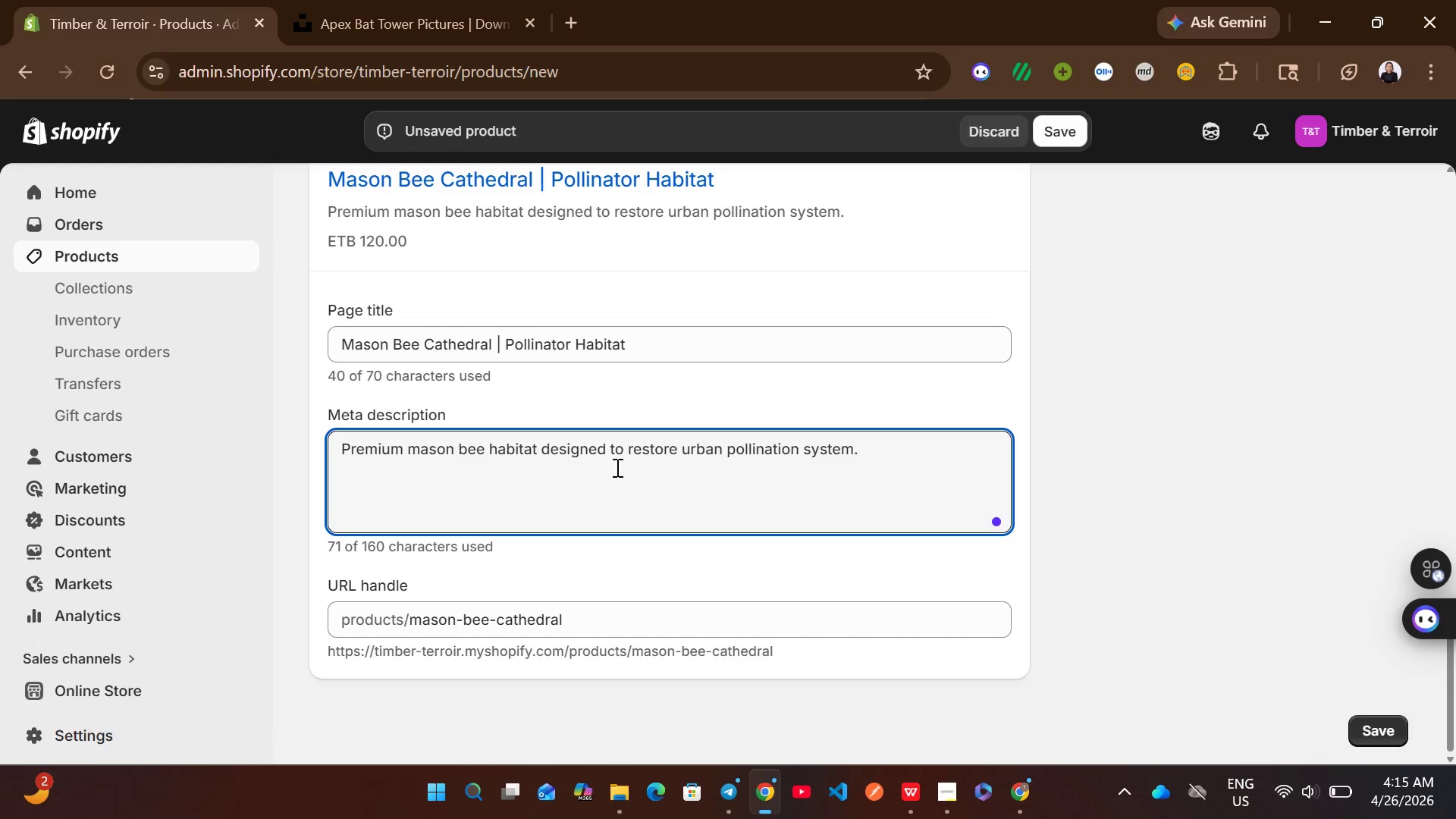 
mouse_move([794, 500])
 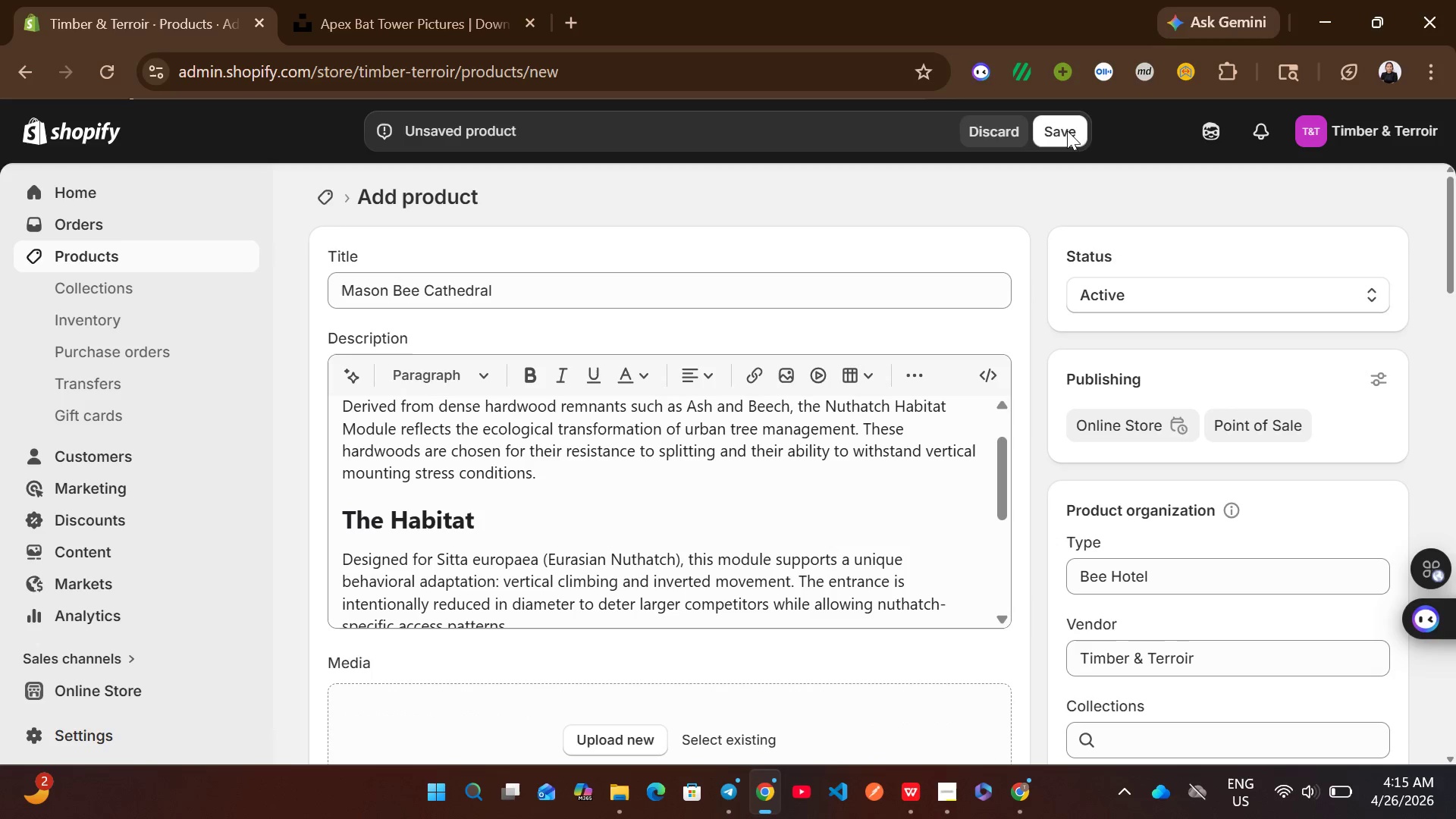 
left_click([1067, 130])
 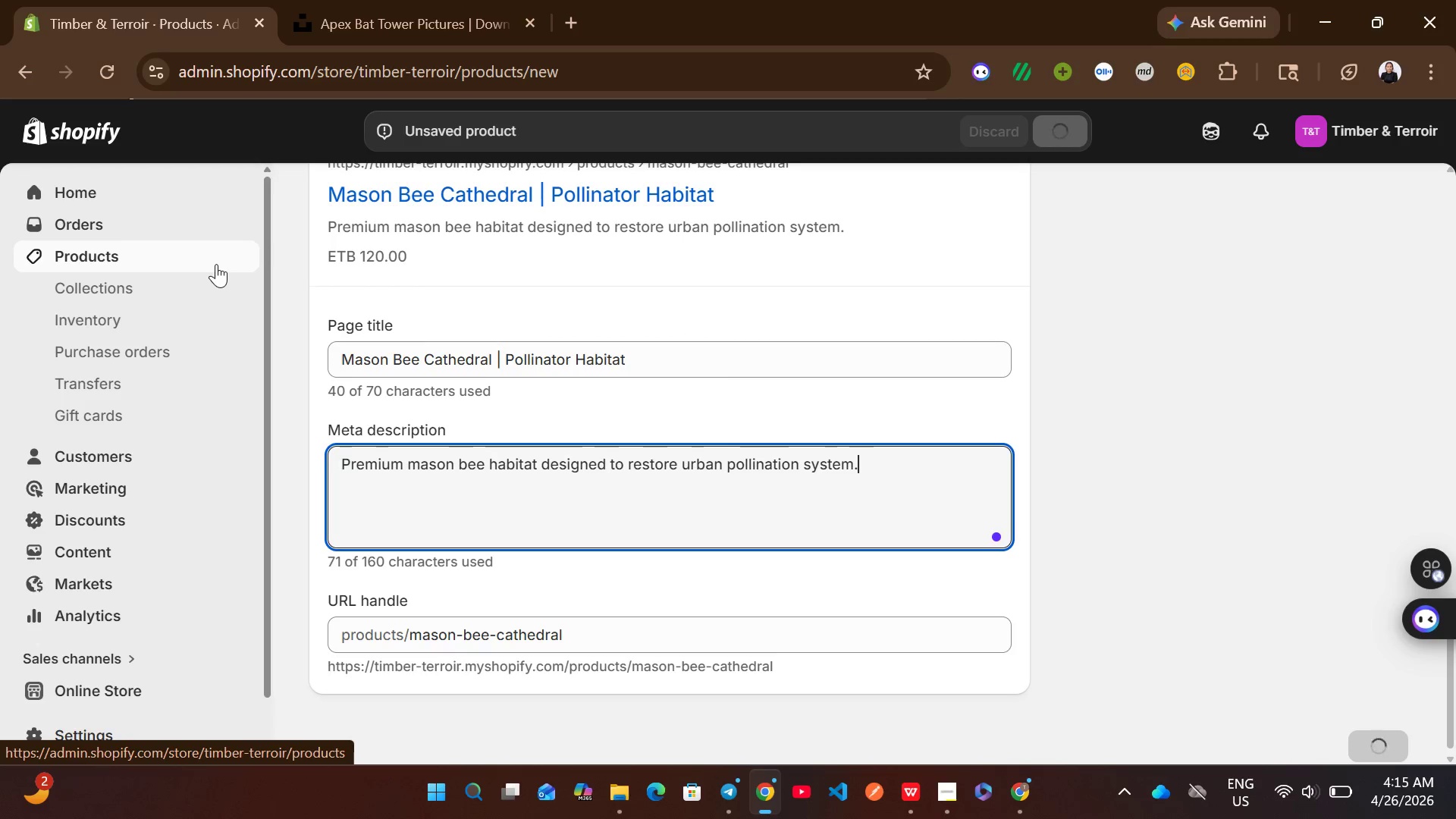 
wait(8.39)
 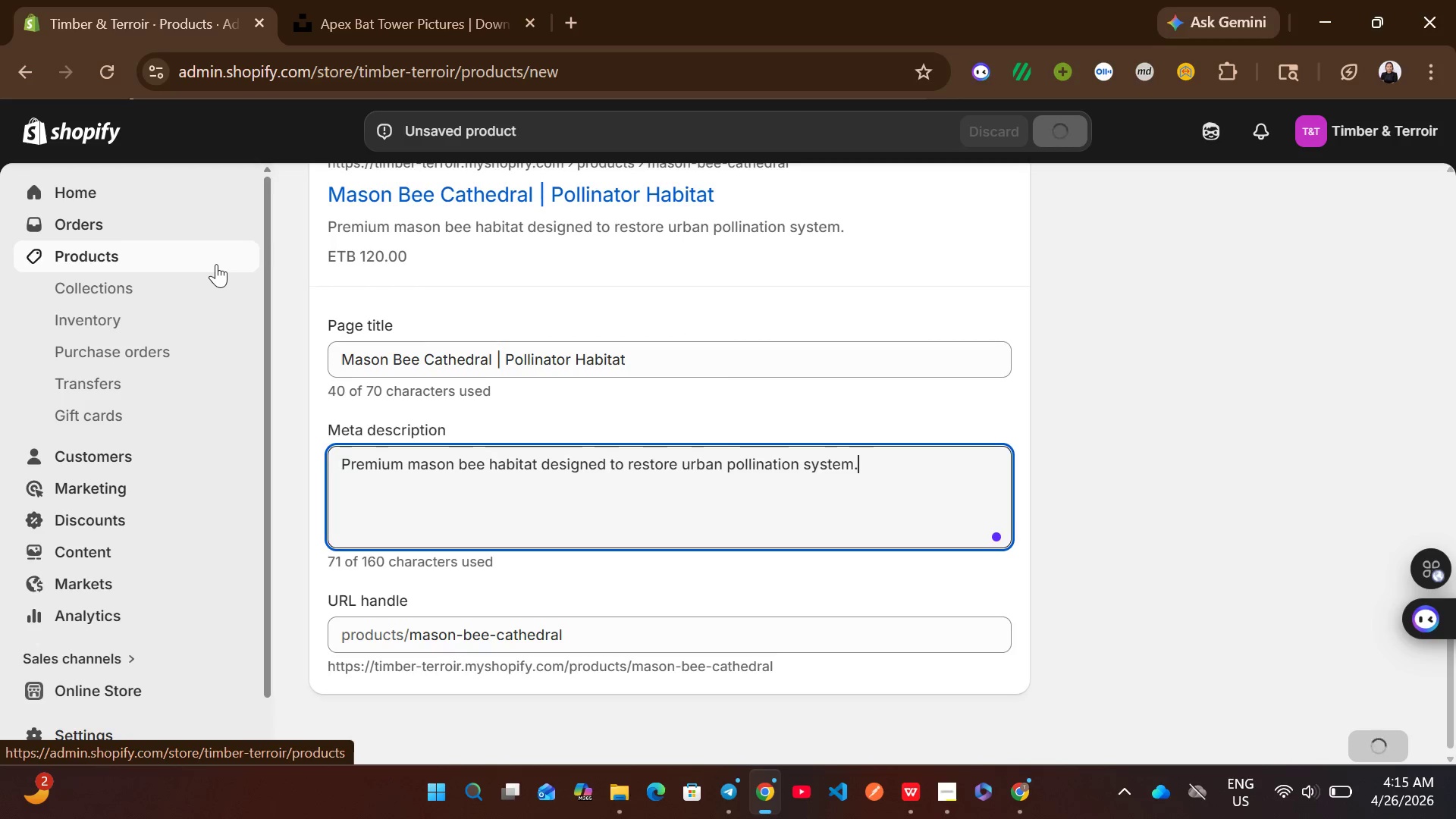 
left_click([199, 259])
 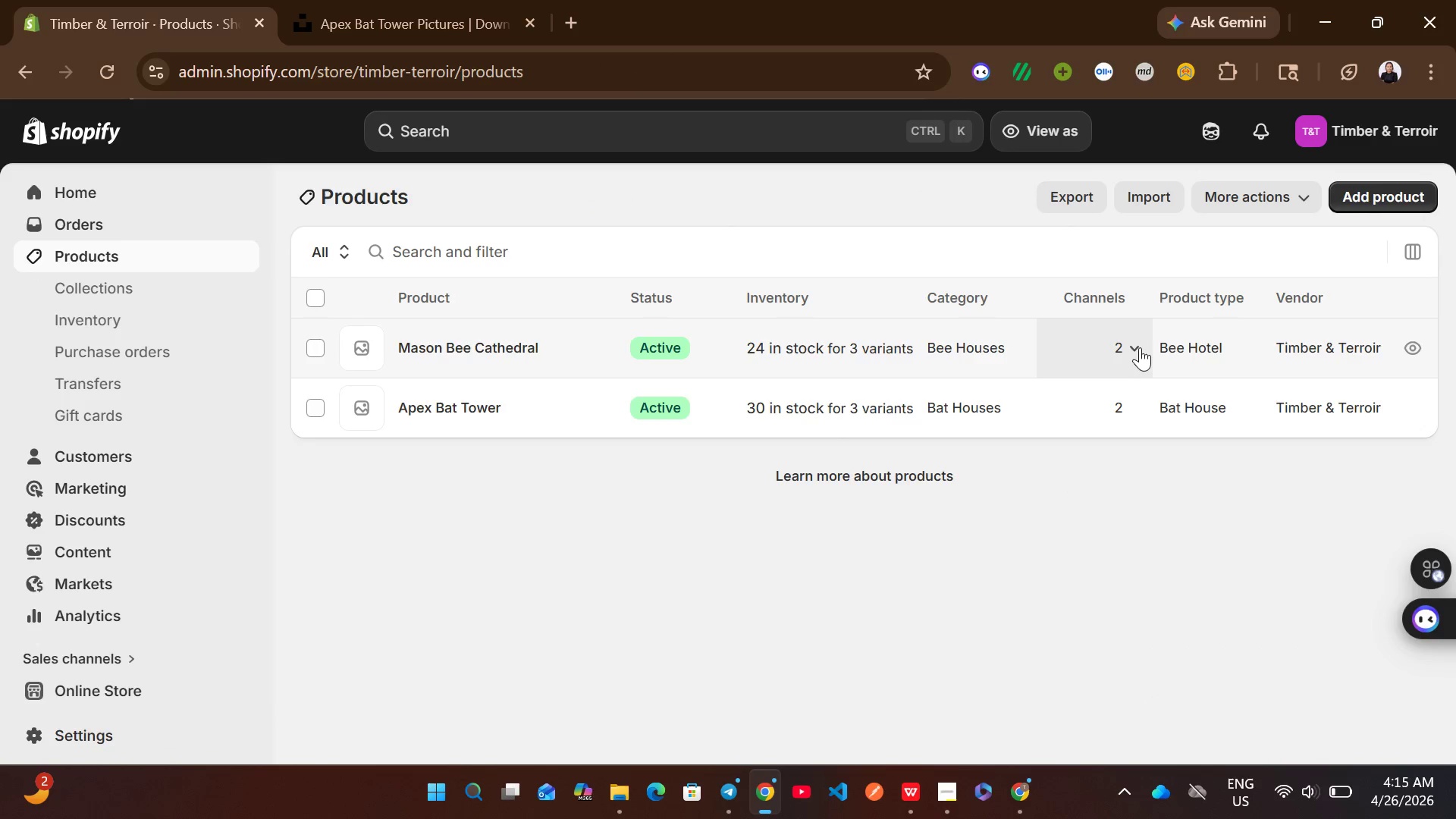 
wait(6.06)
 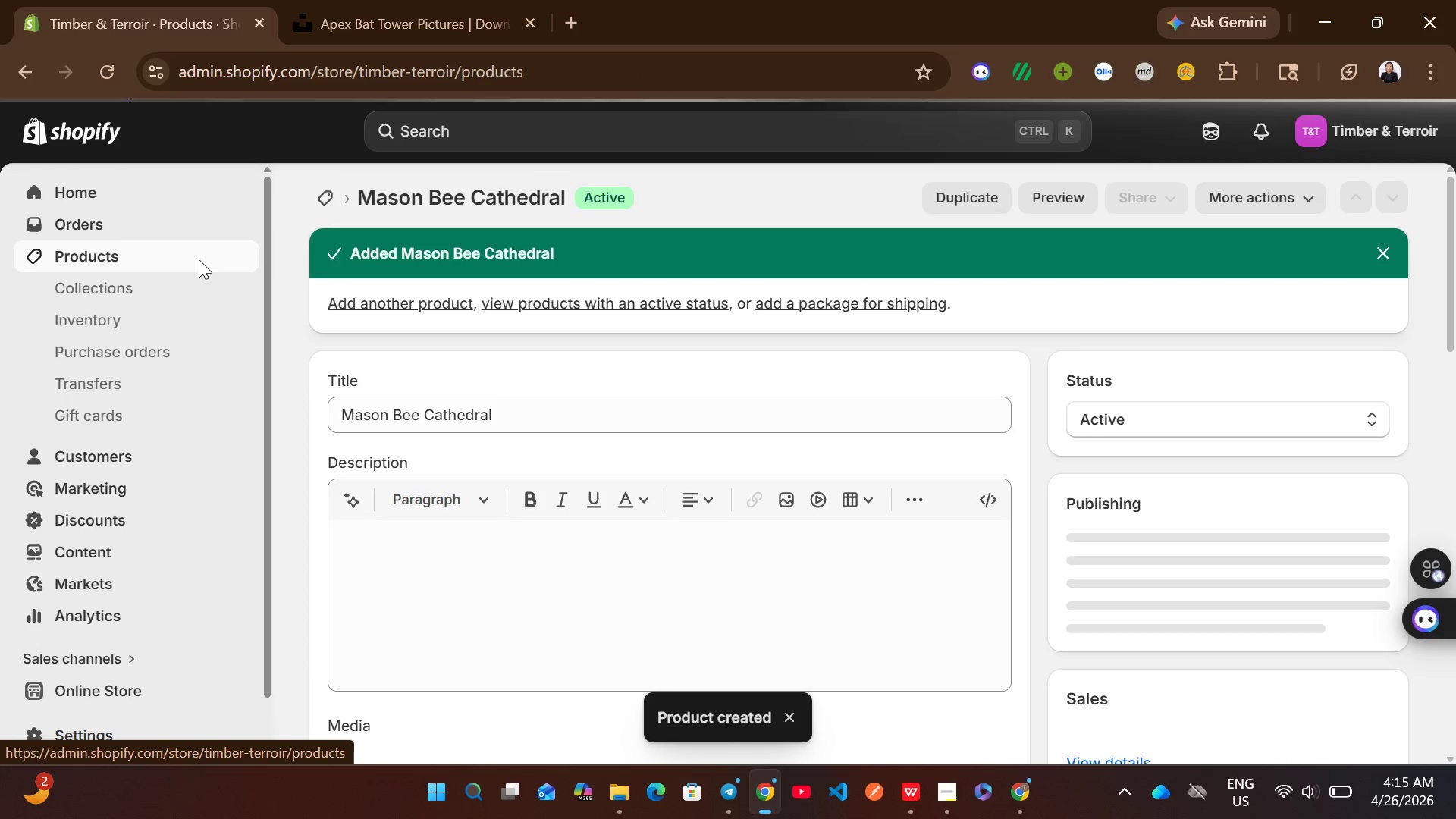 
left_click([1372, 202])
 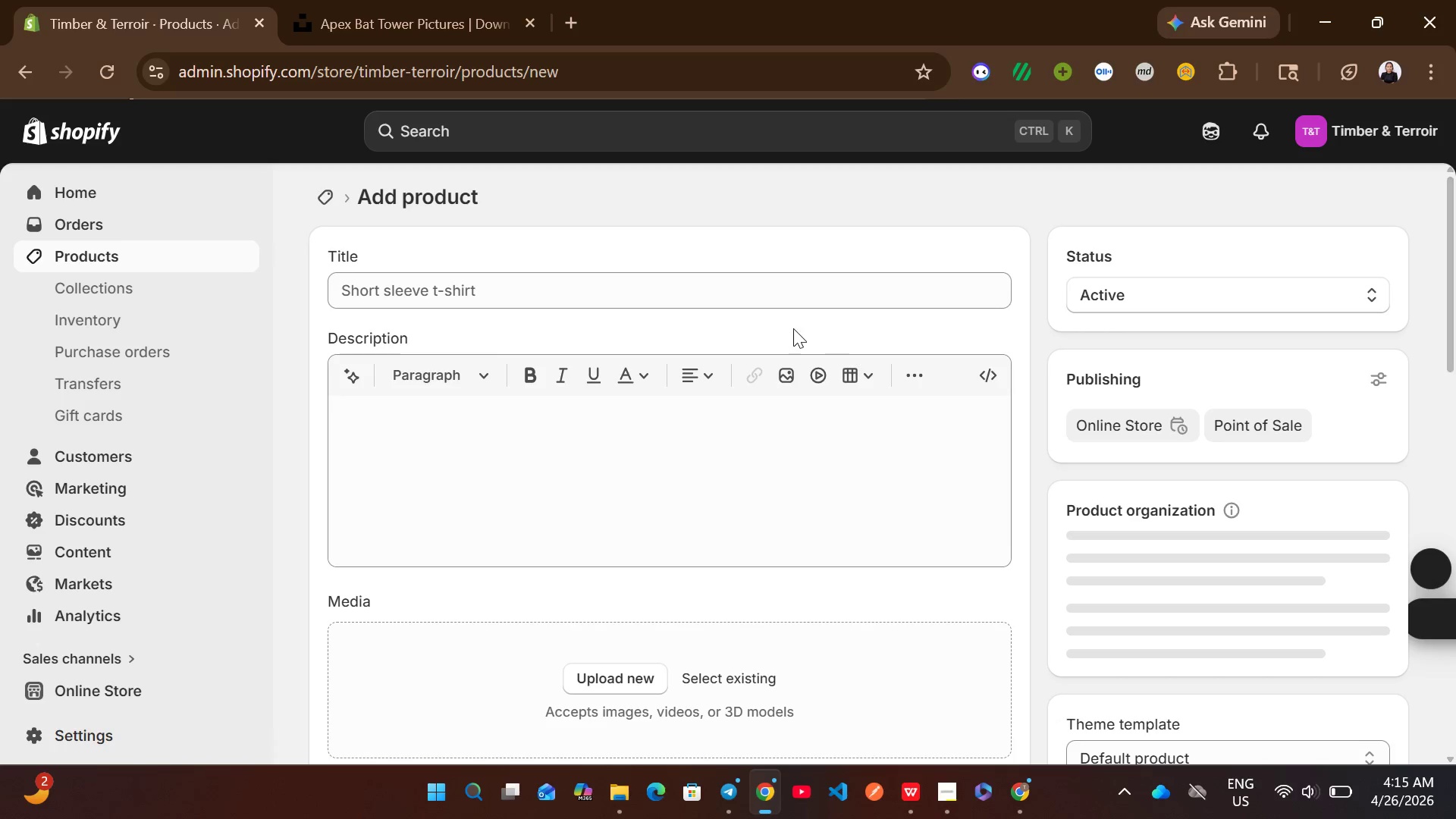 
left_click([668, 275])
 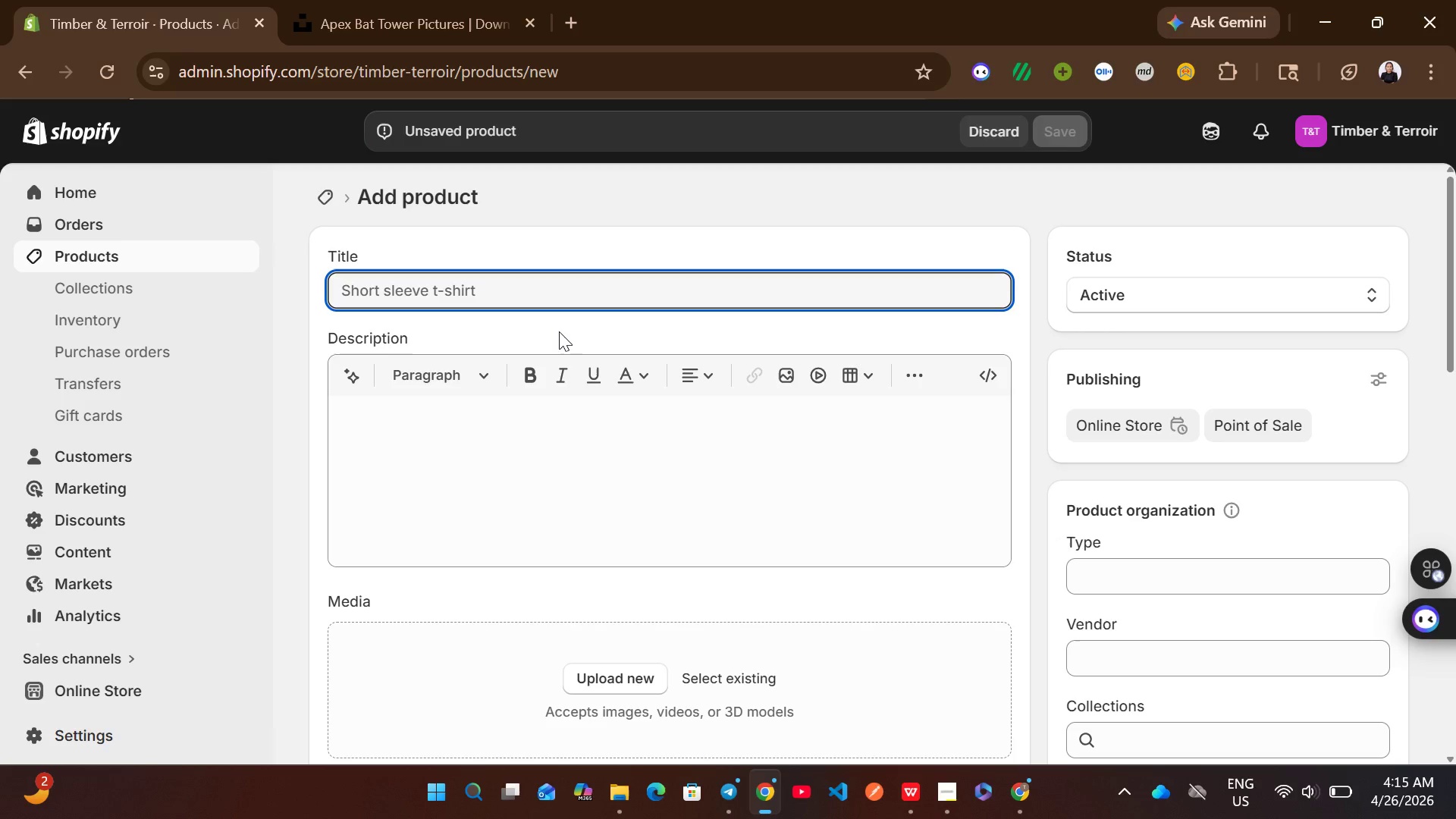 
wait(14.83)
 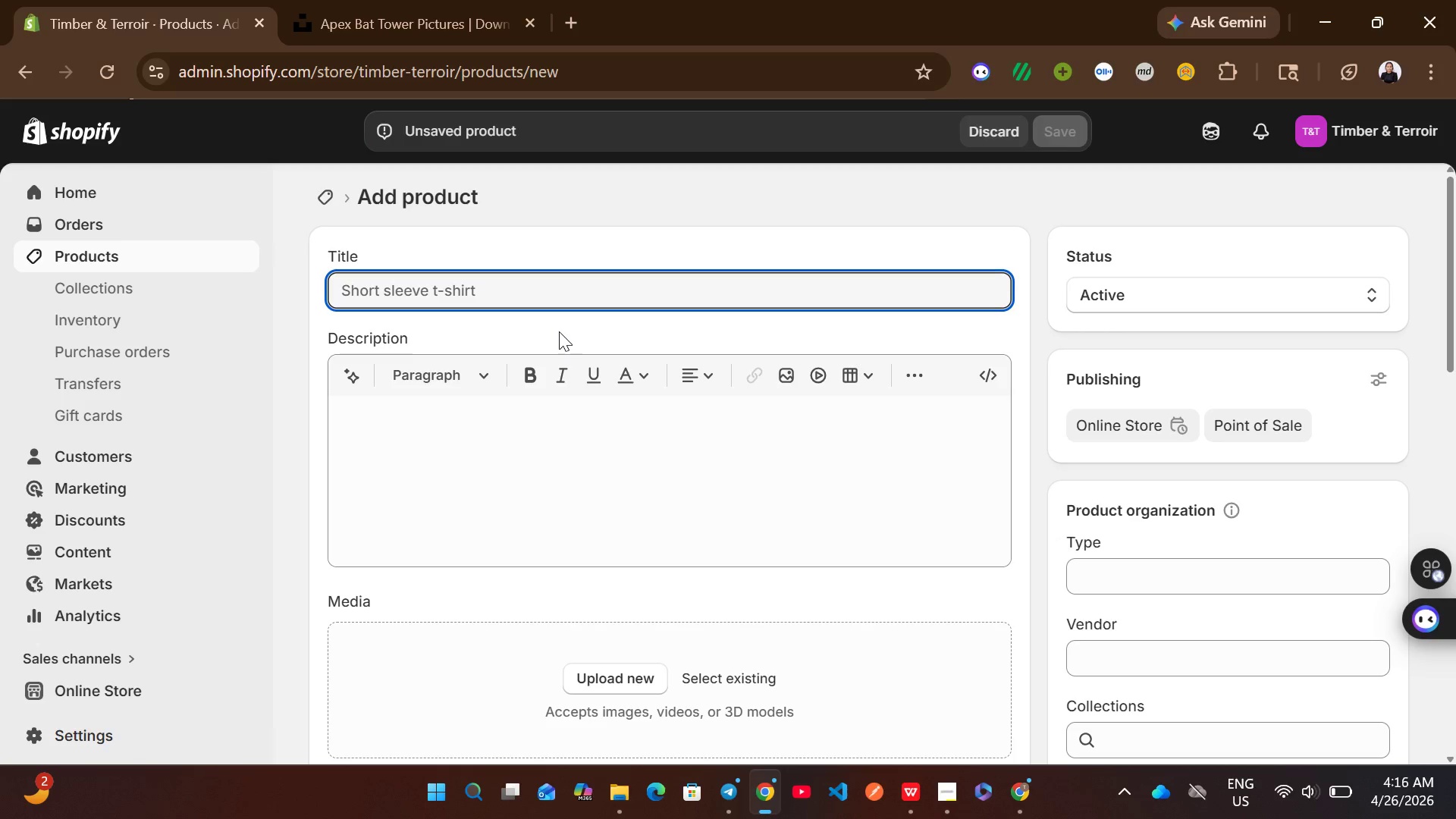 
type(Heritage BlueB)
key(Backspace)
type(bird Box )
key(Backspace)
 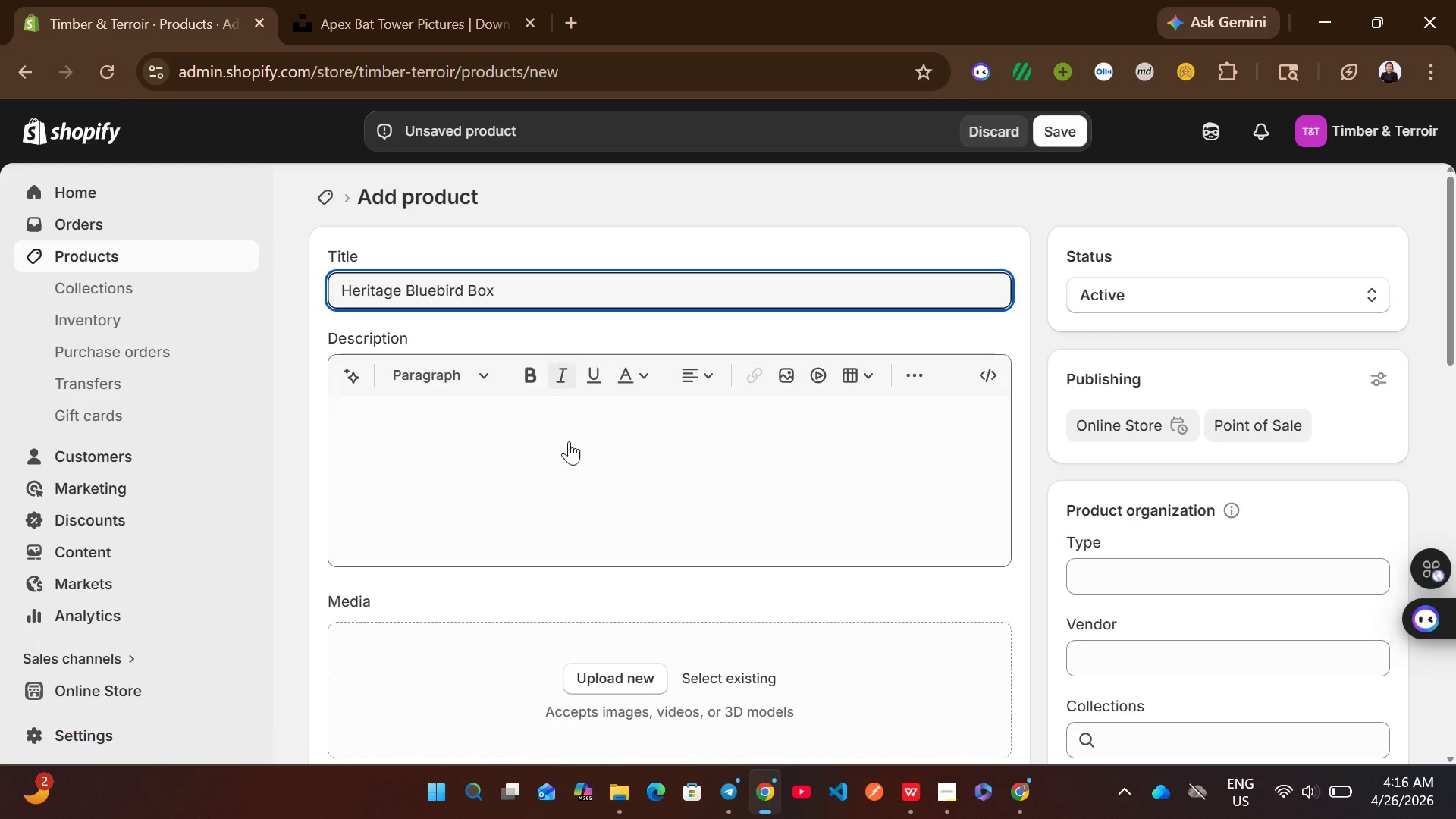 
left_click([900, 773])
 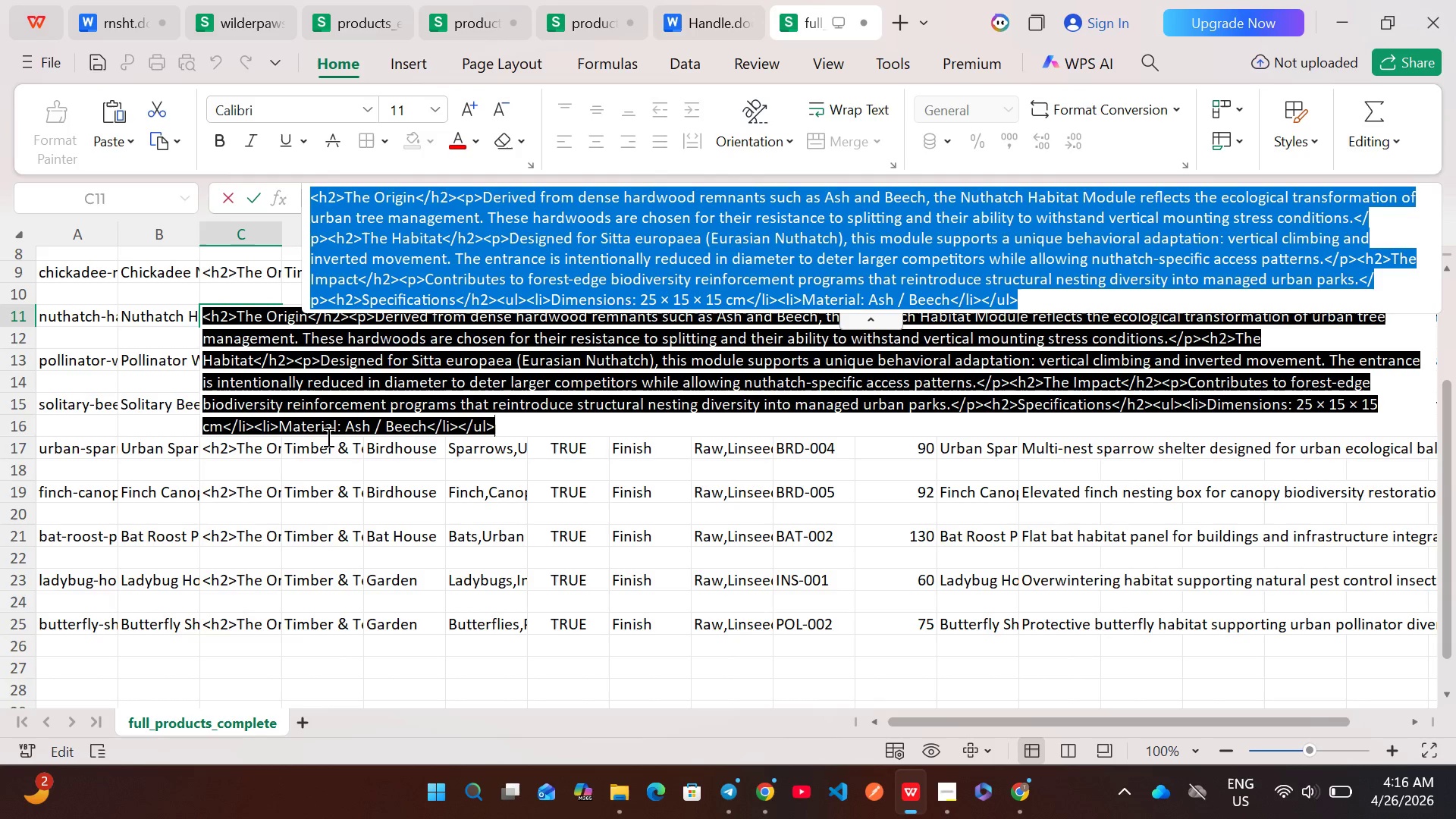 
left_click([284, 490])
 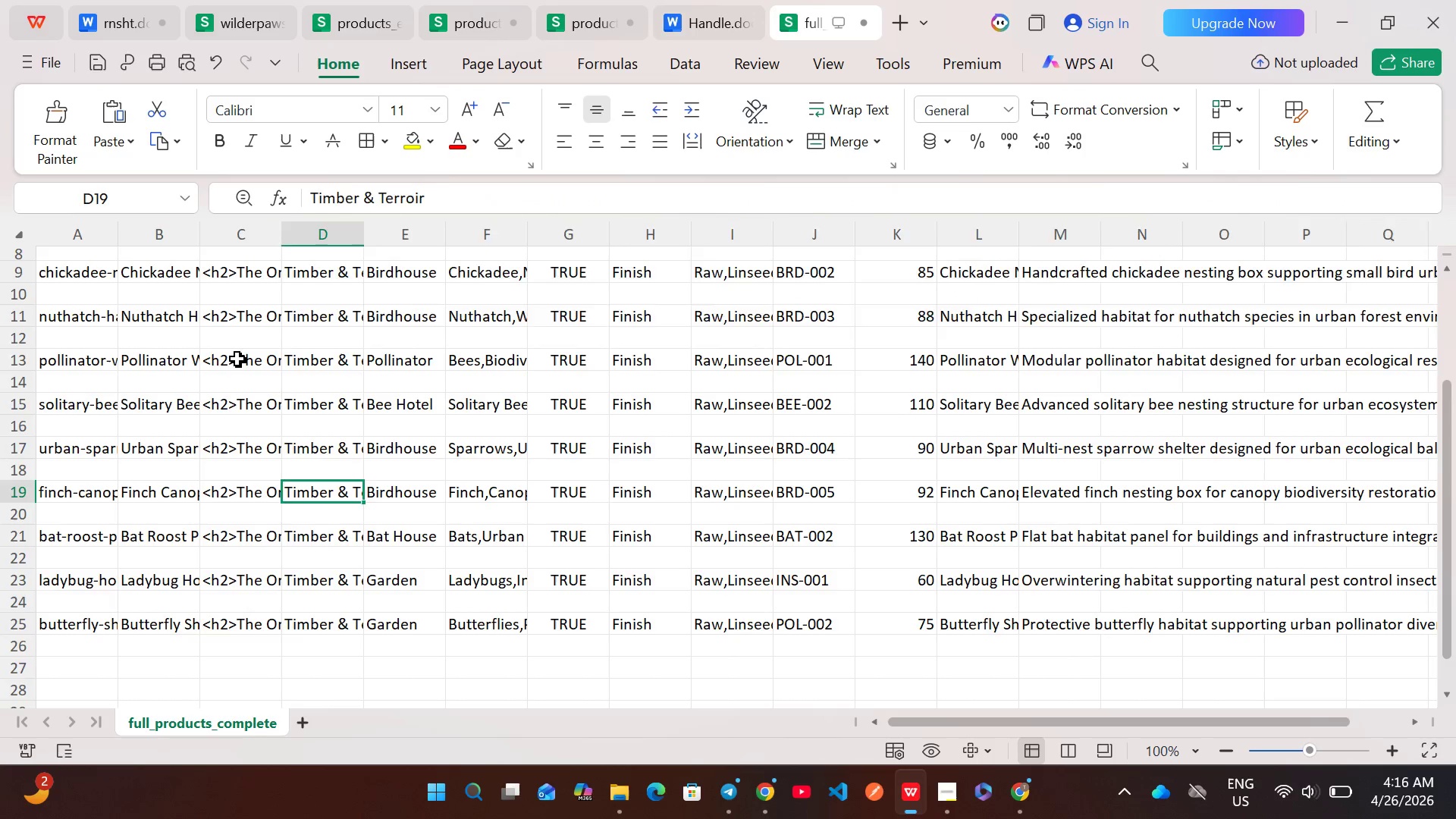 
double_click([237, 359])
 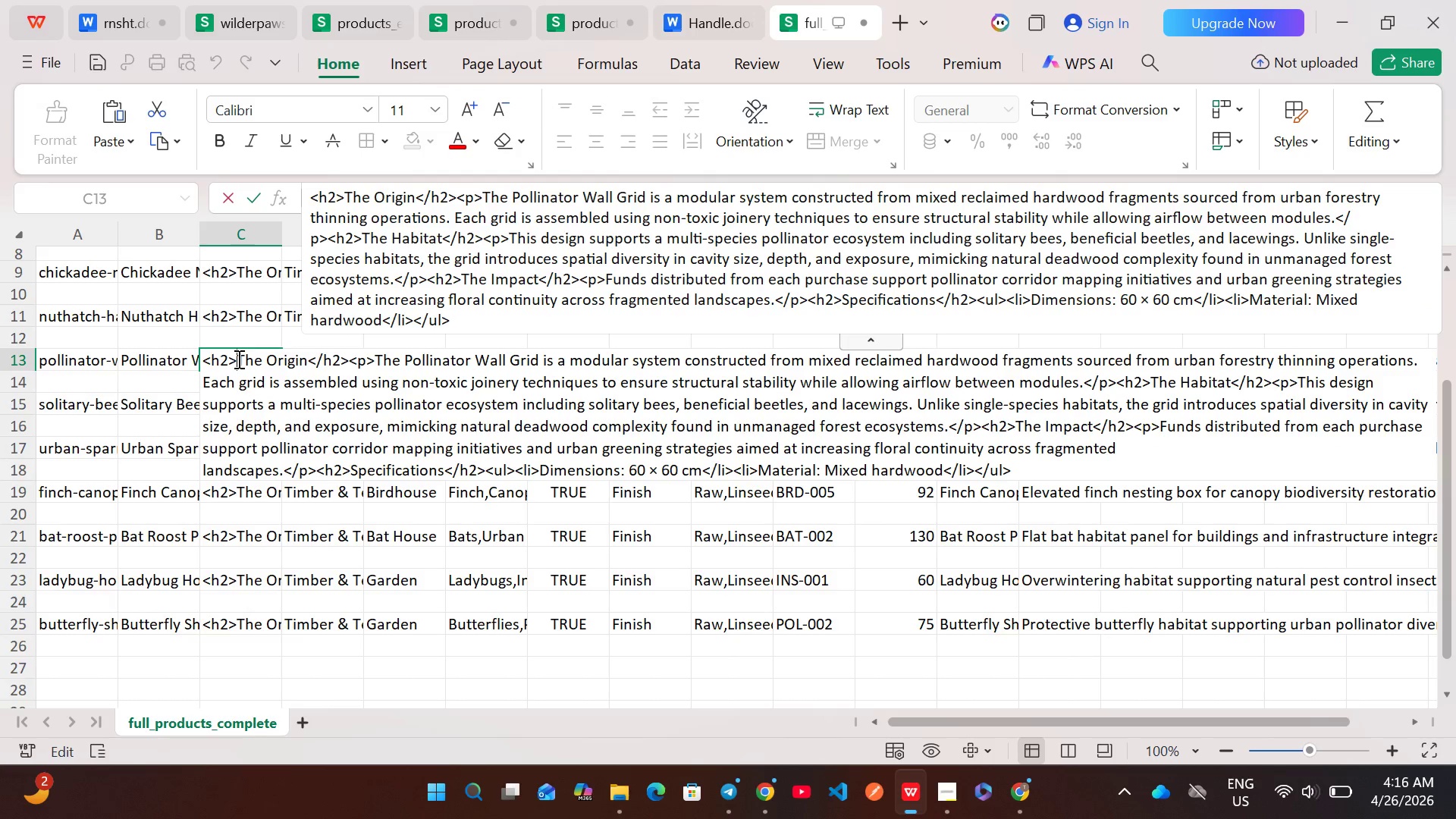 
key(Control+A)
 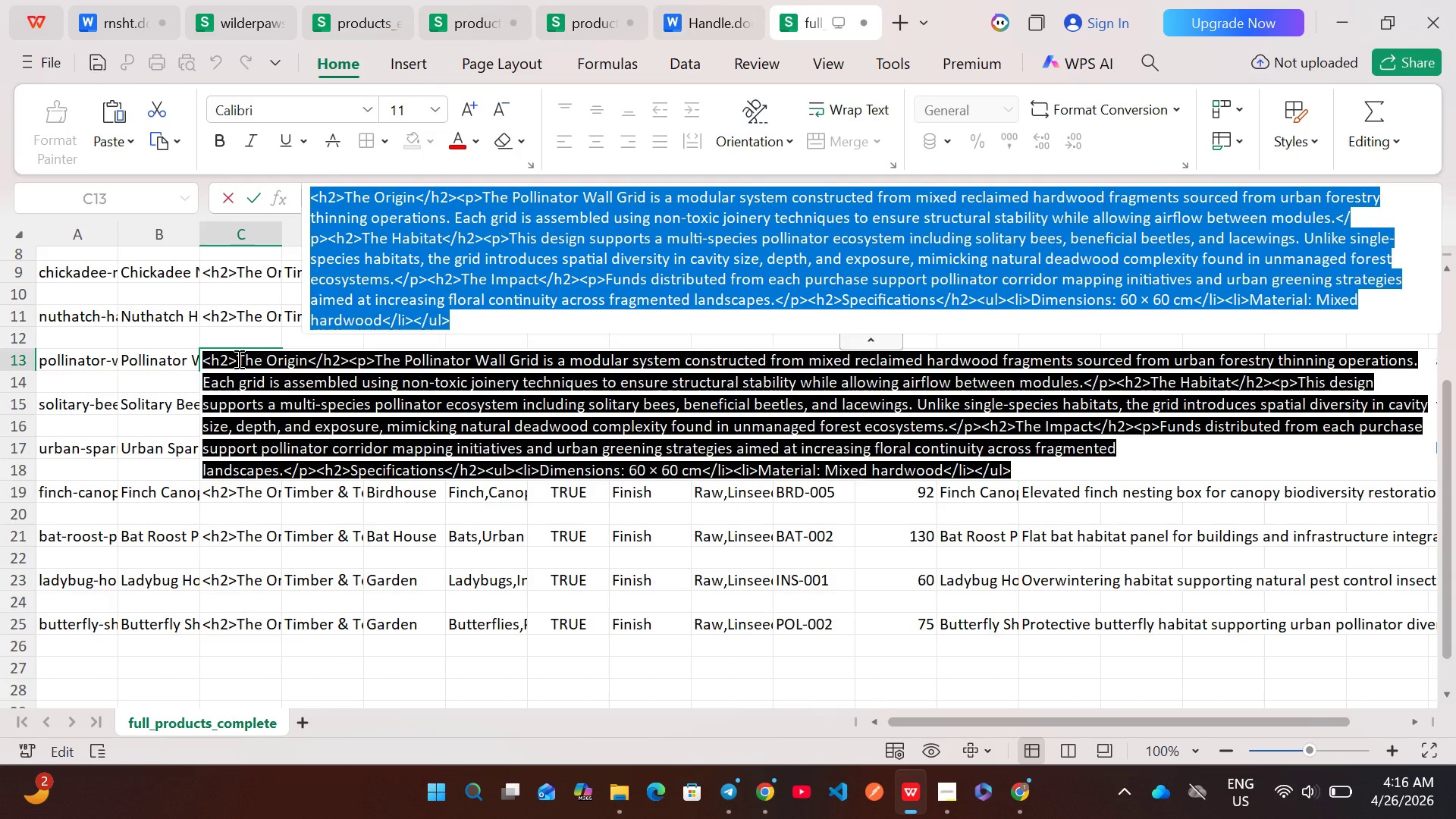 
key(Control+C)
 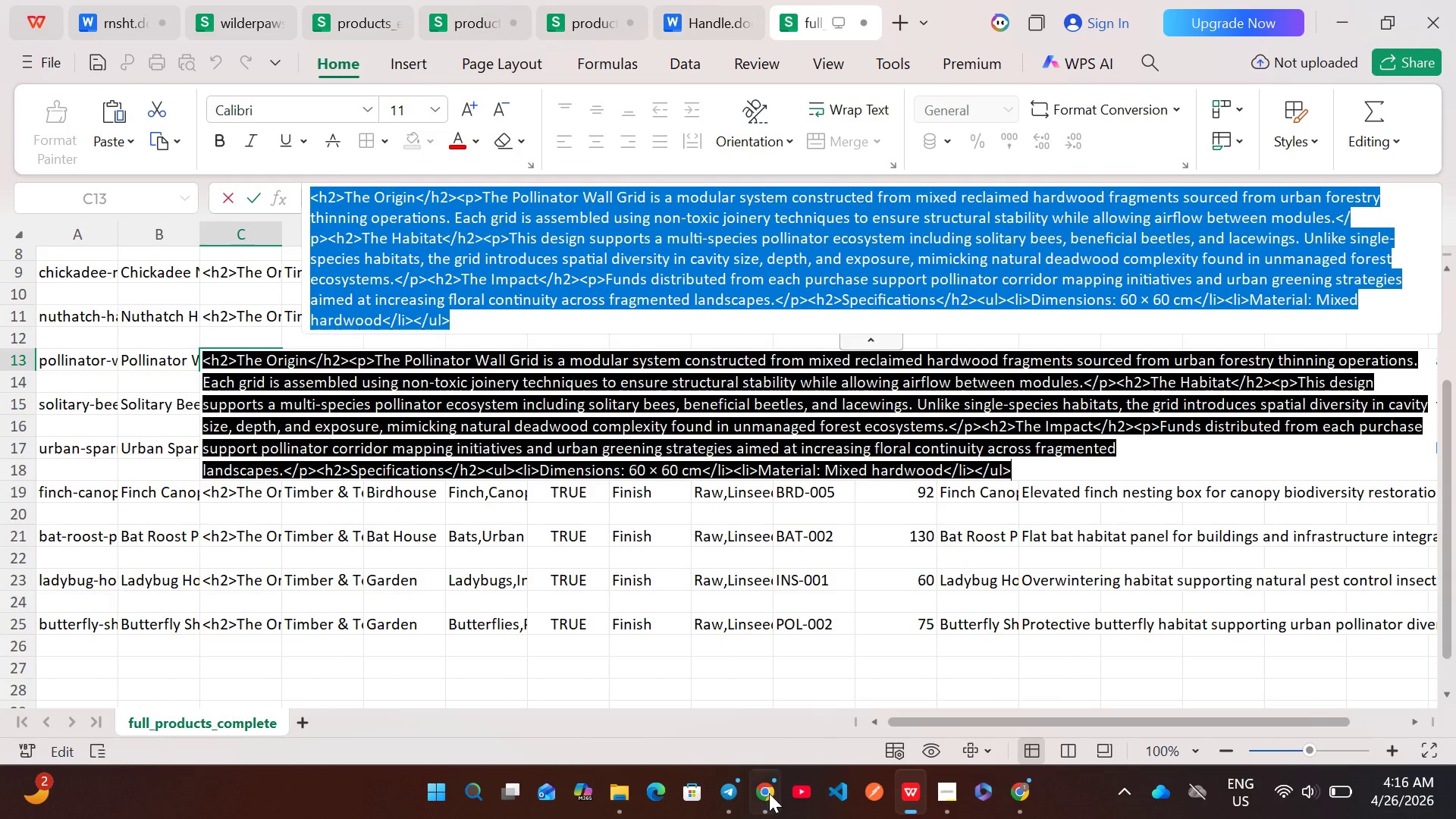 
left_click([768, 797])
 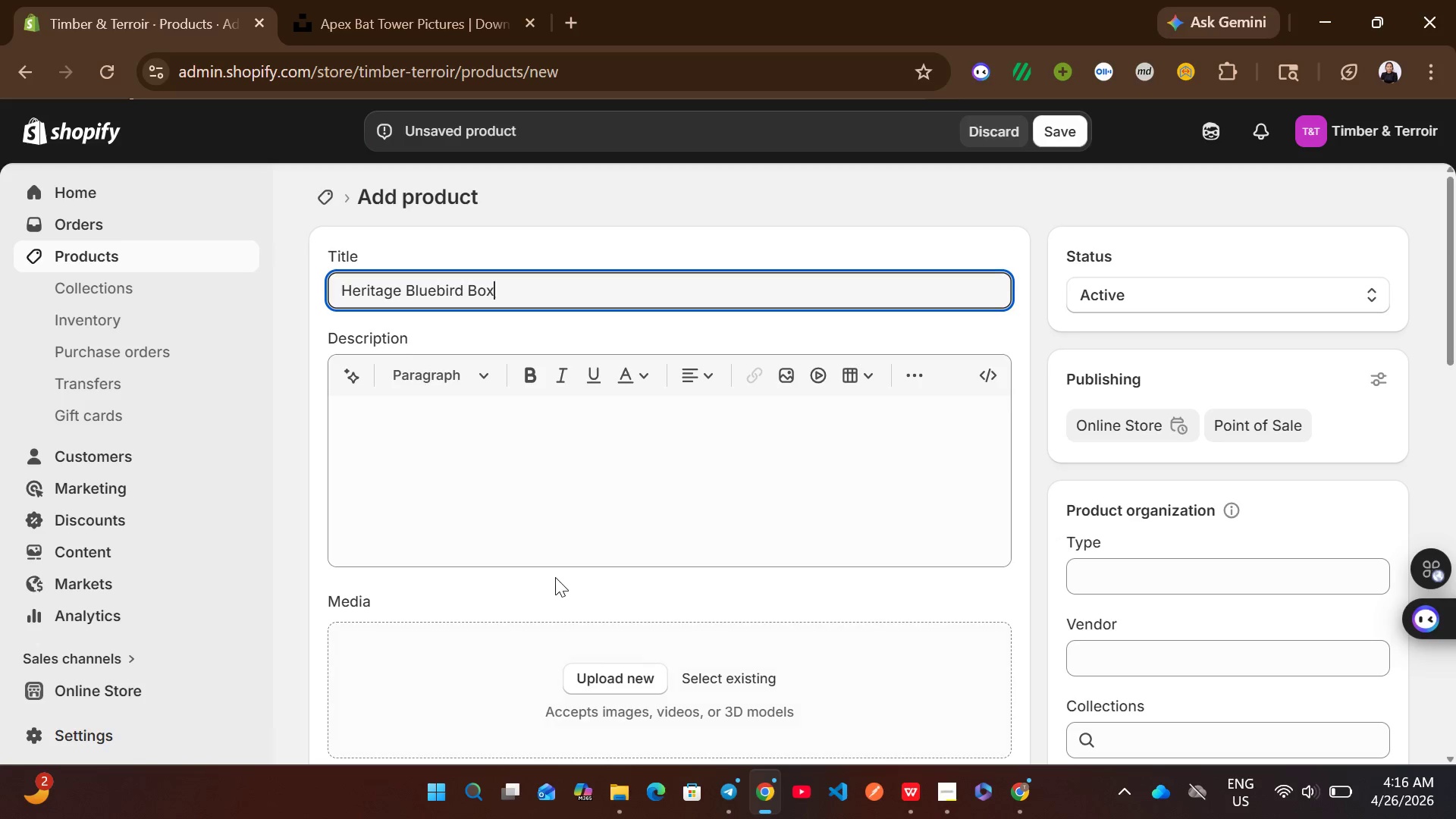 
left_click([483, 498])
 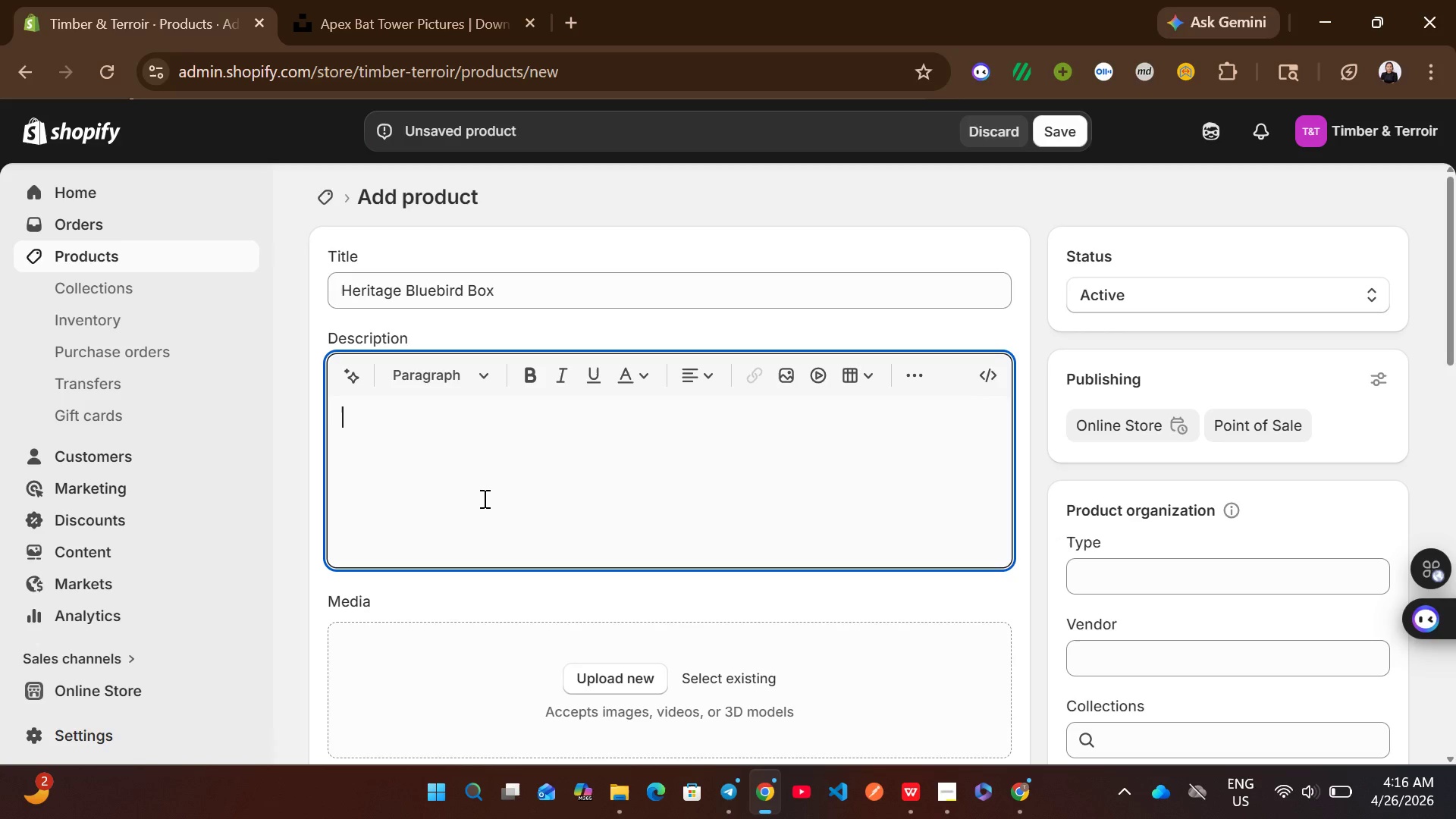 
key(Control+V)
 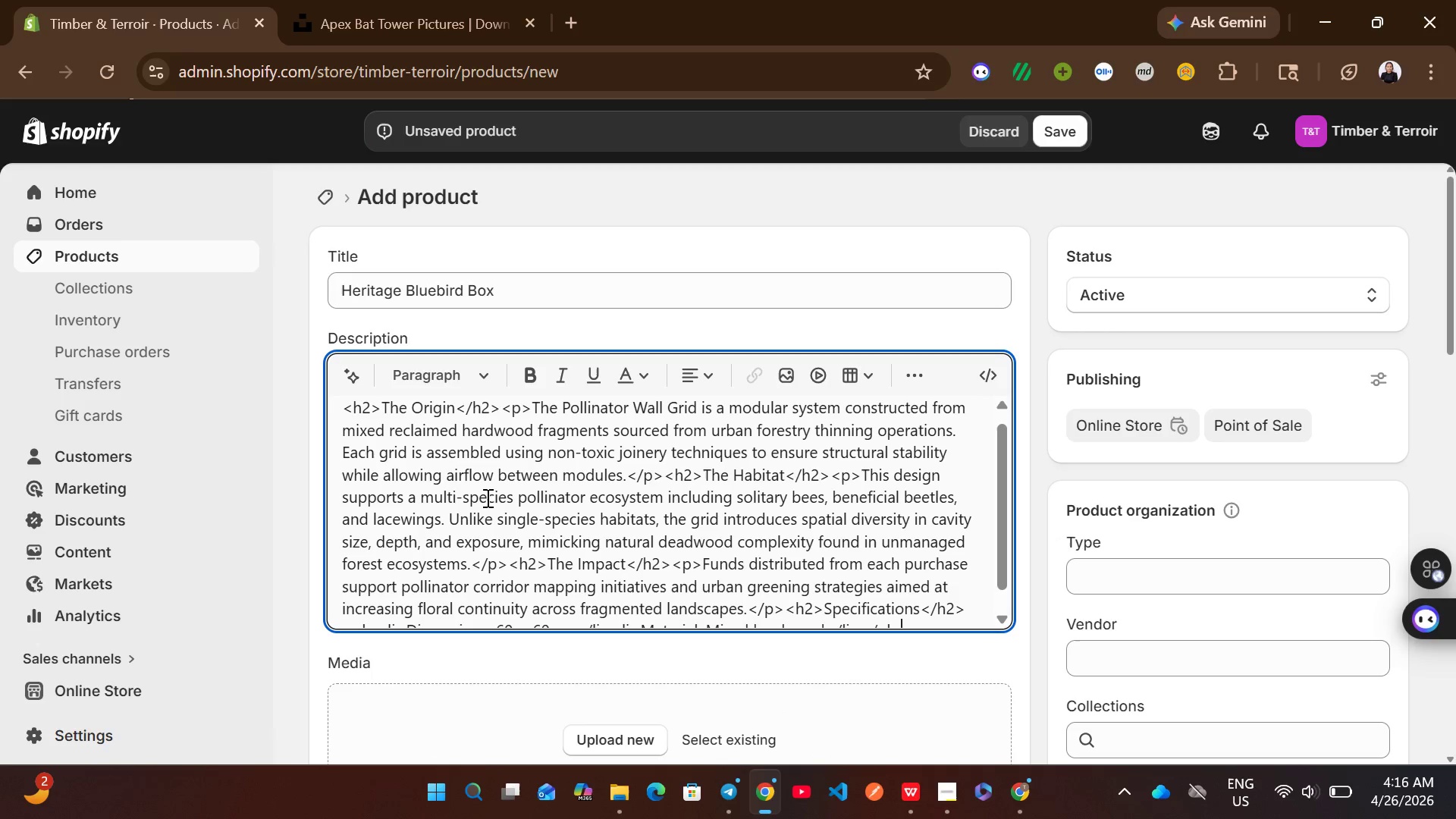 
key(Control+Z)
 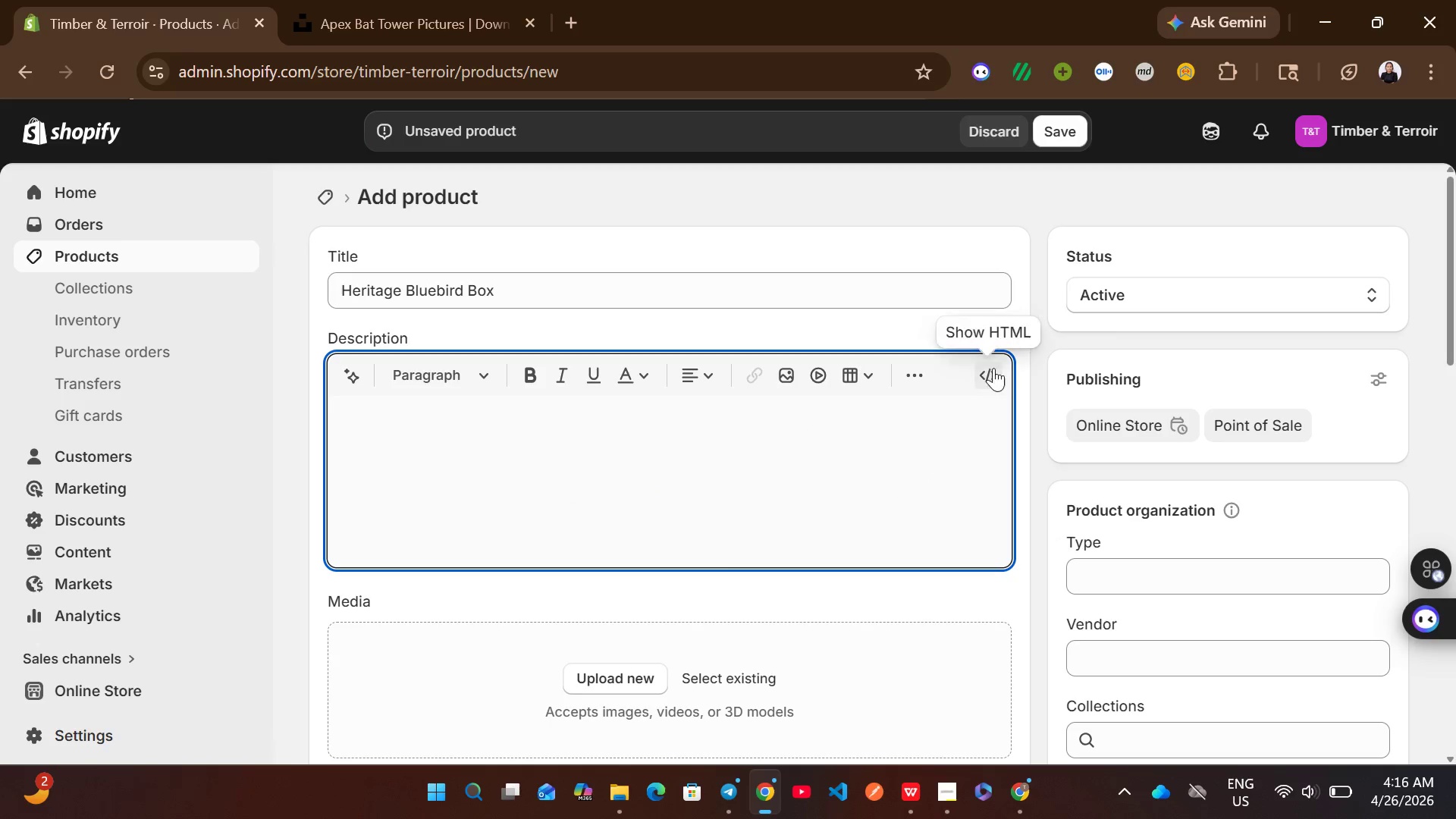 
left_click([993, 369])
 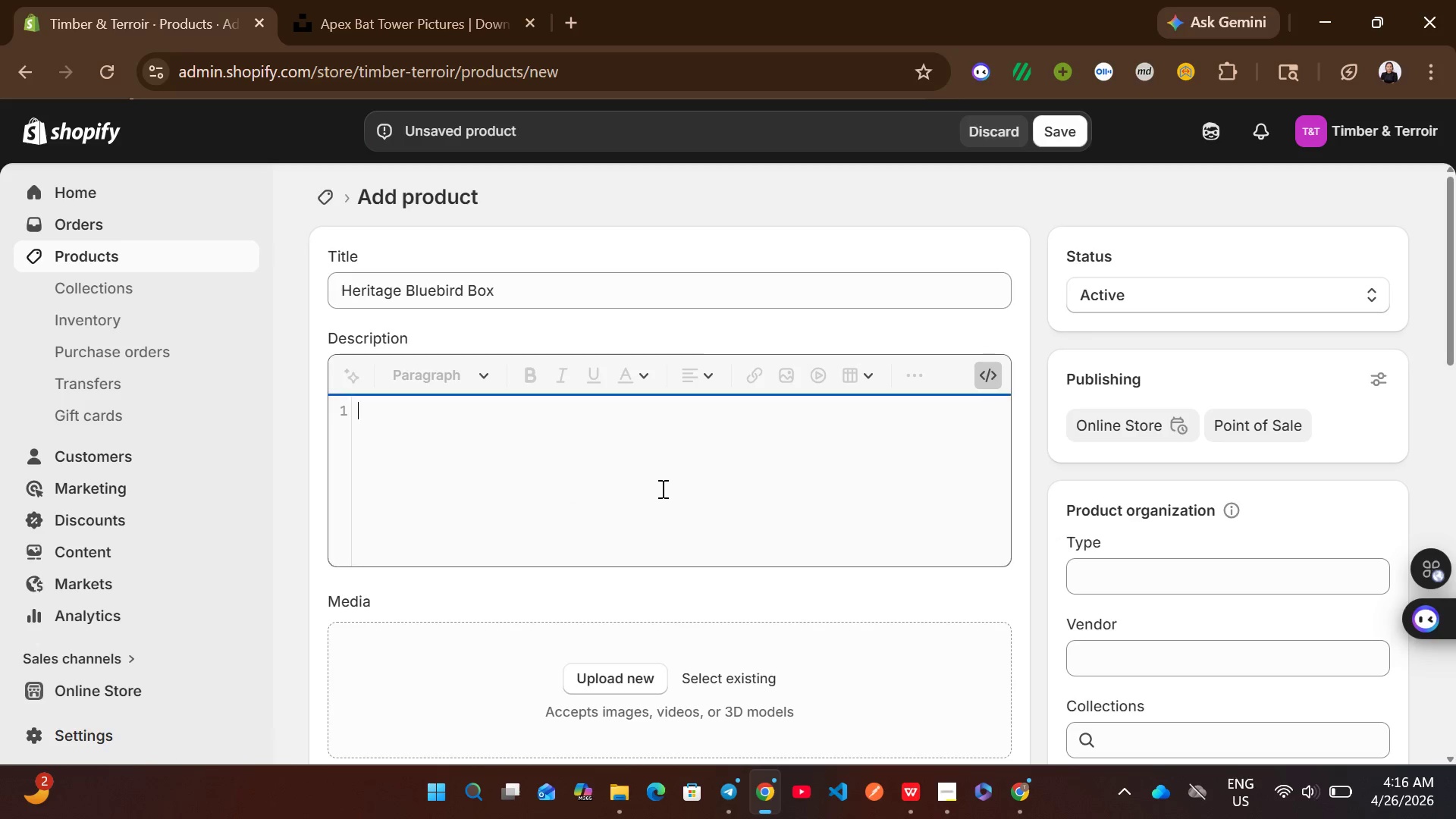 
left_click([661, 488])
 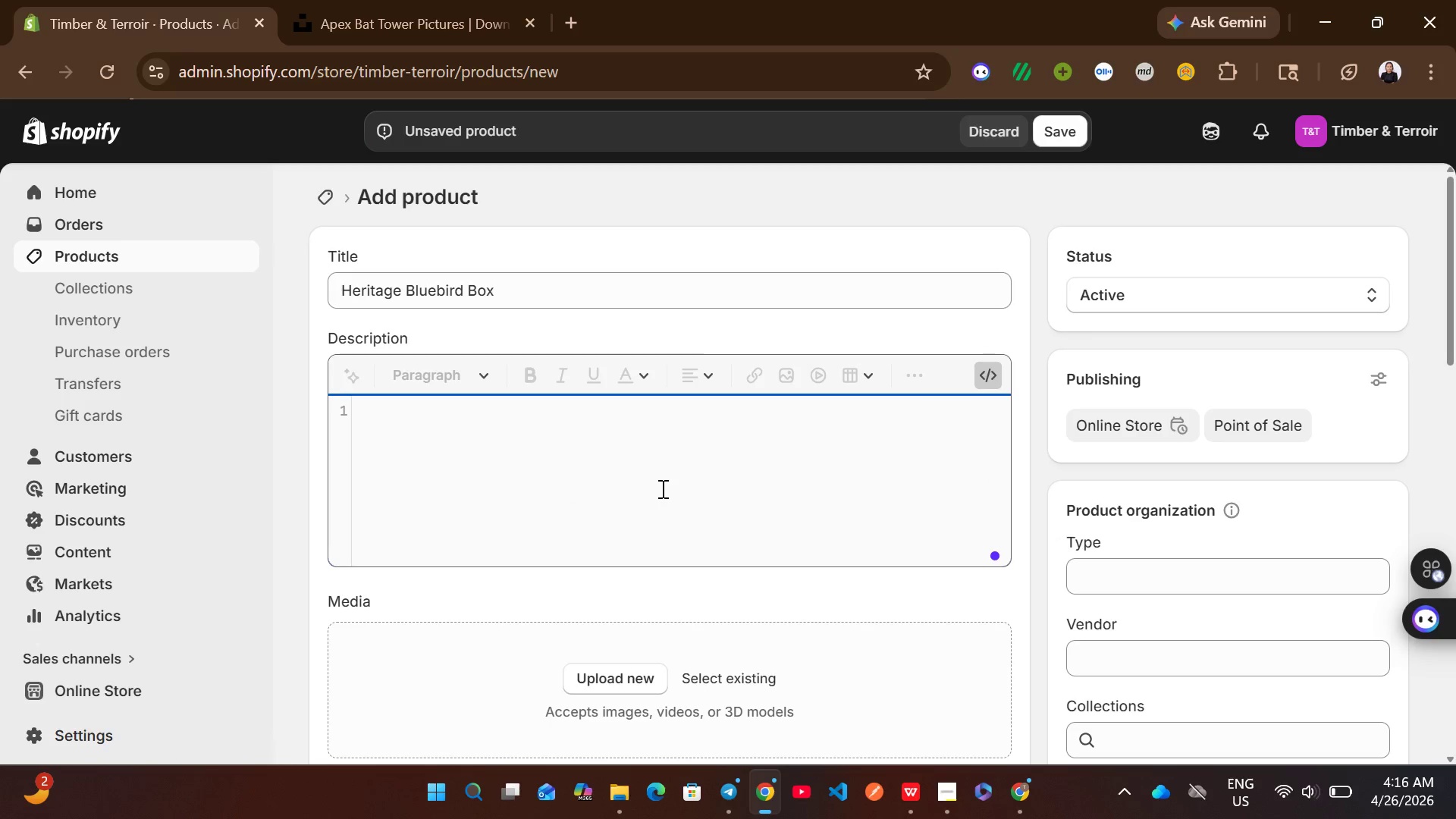 
key(Control+V)
 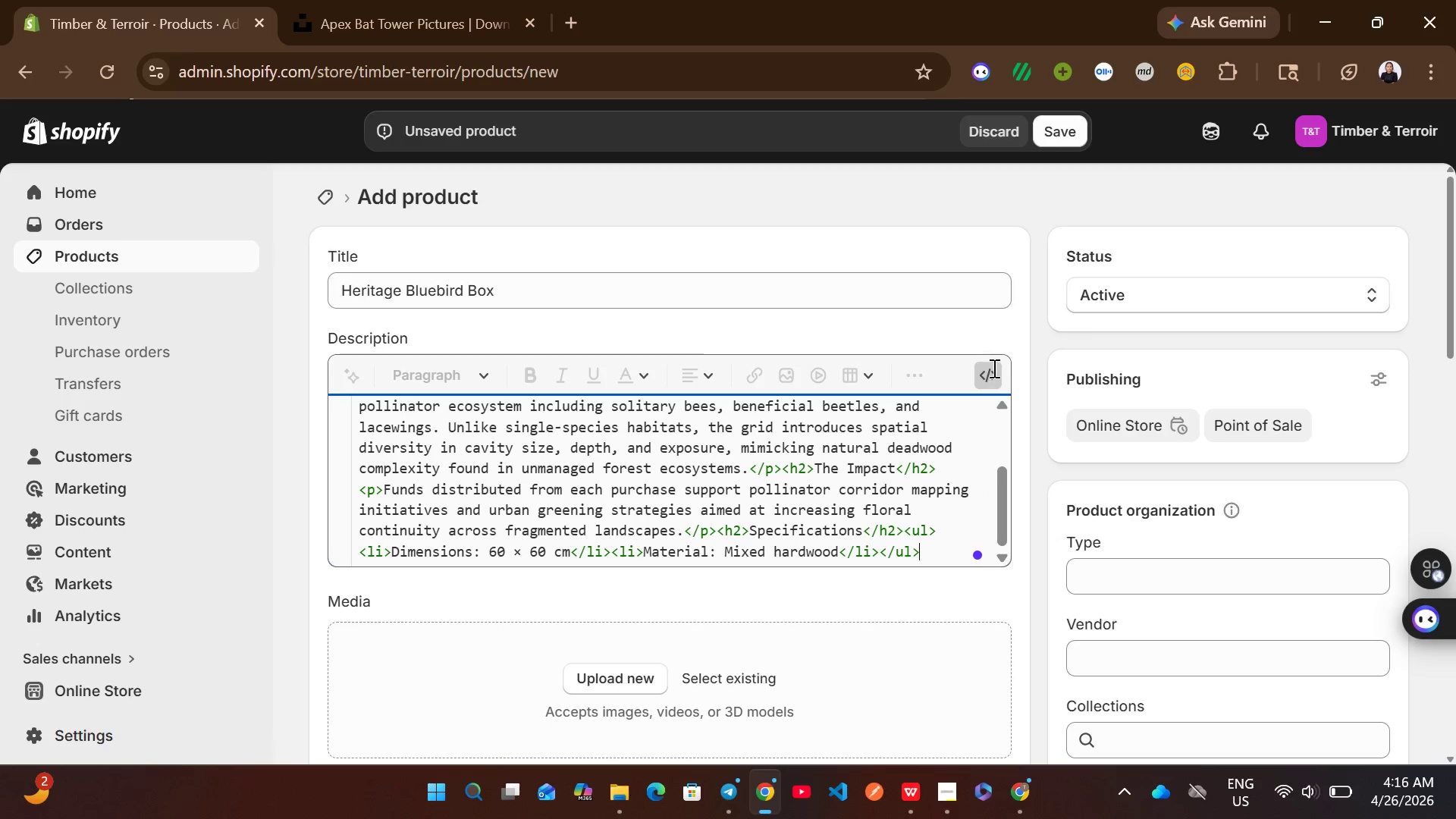 
left_click([985, 375])
 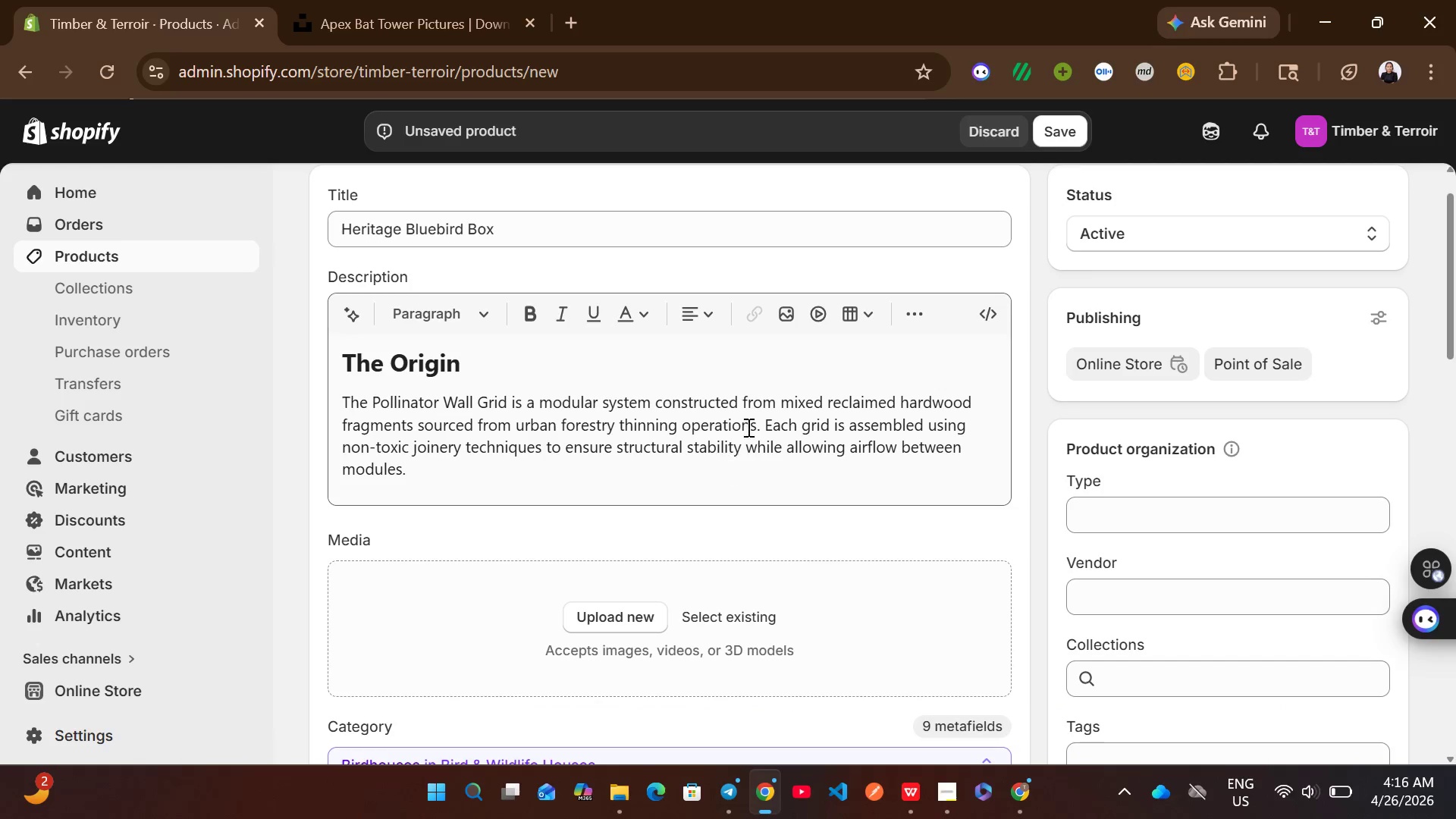 
double_click([747, 427])
 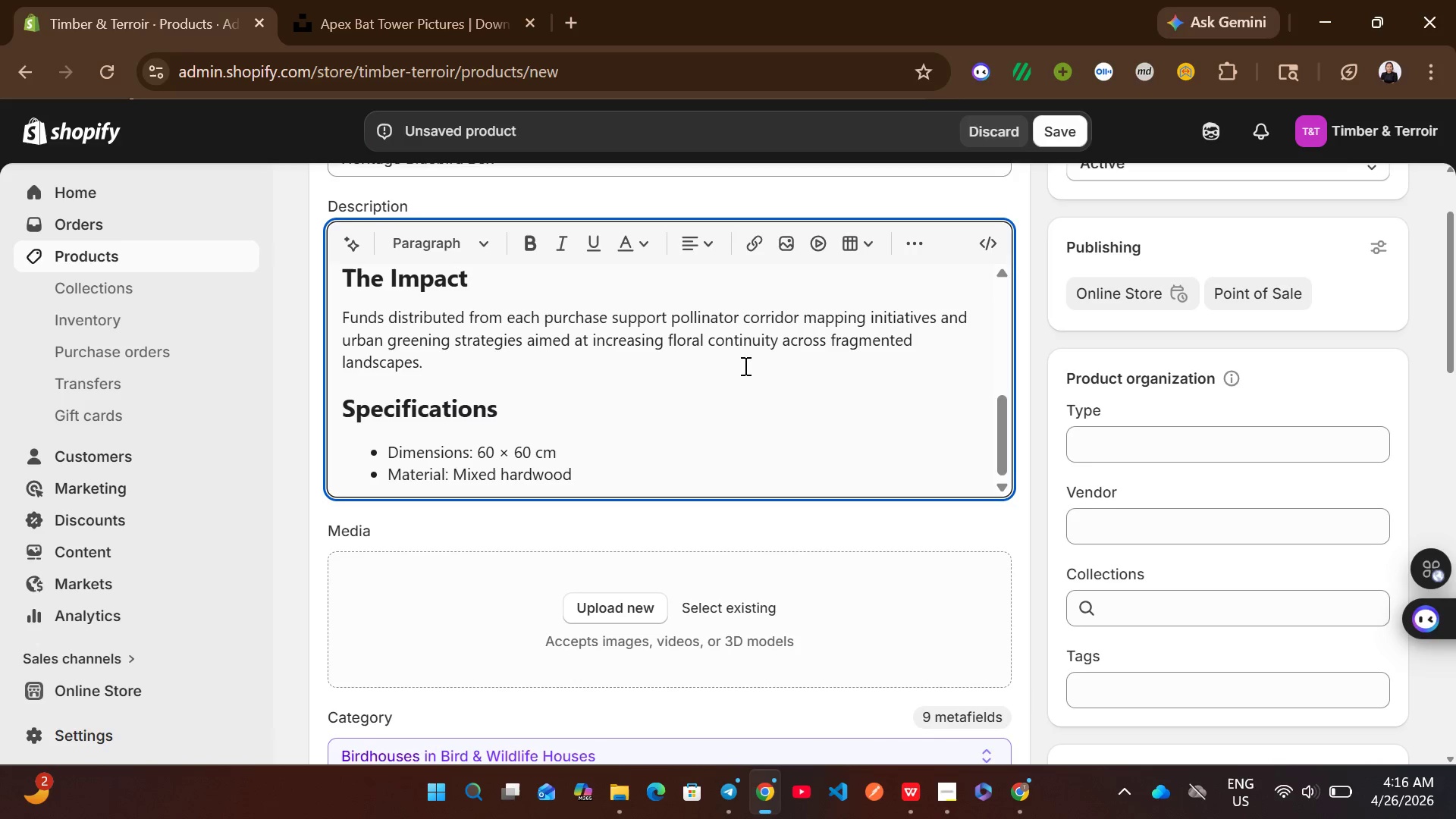 
wait(6.67)
 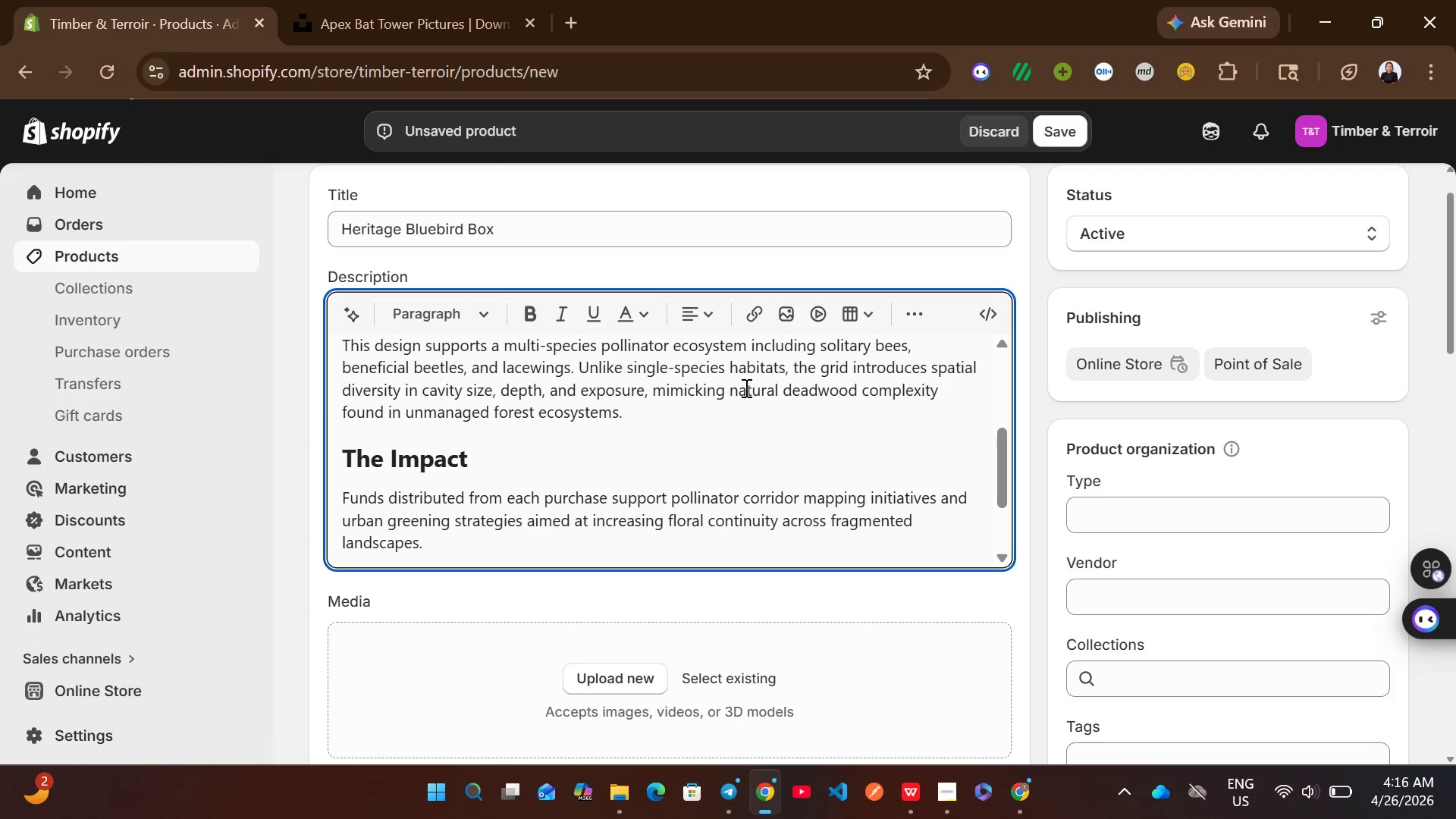 
left_click([831, 517])
 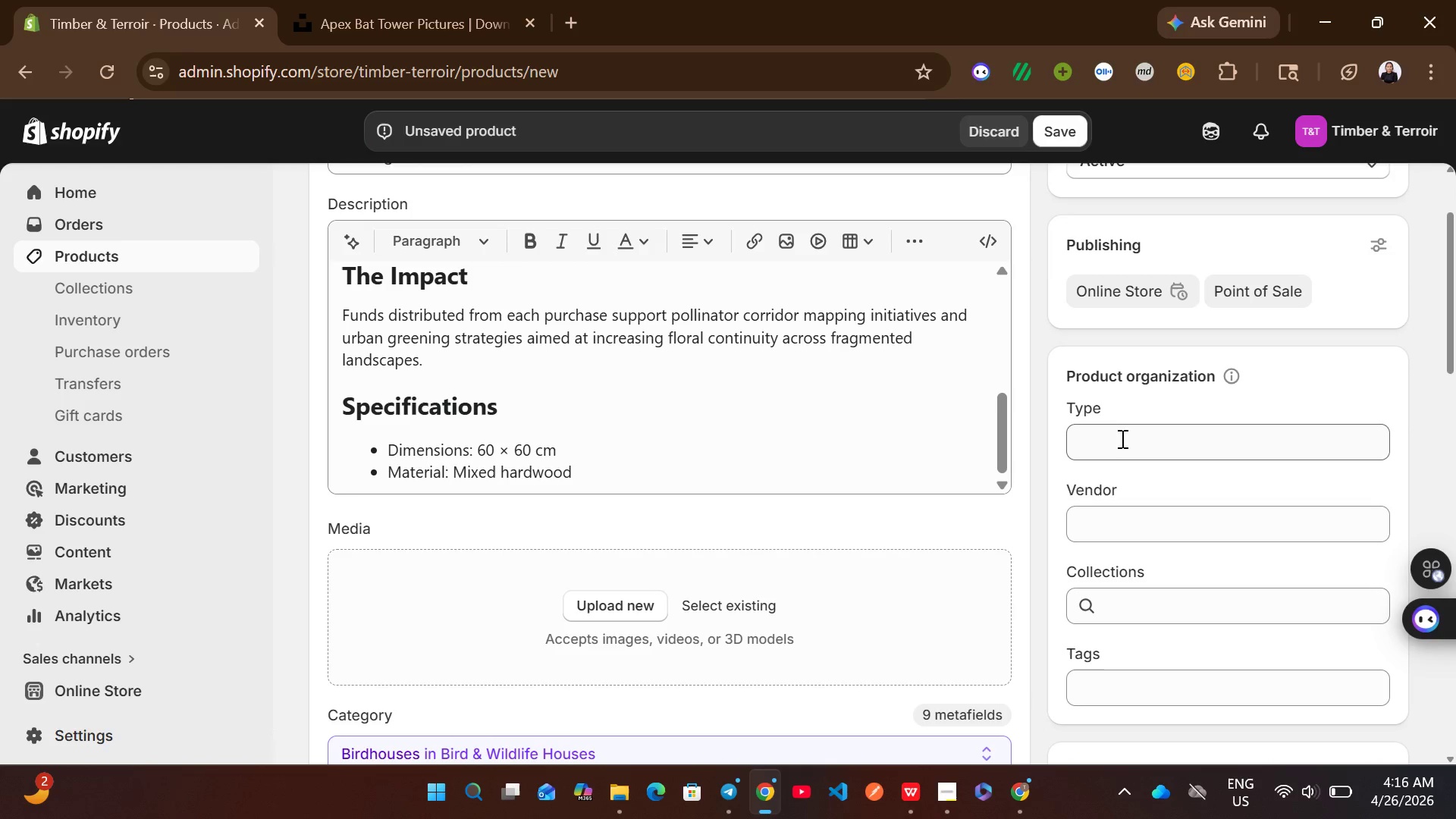 
left_click([1121, 439])
 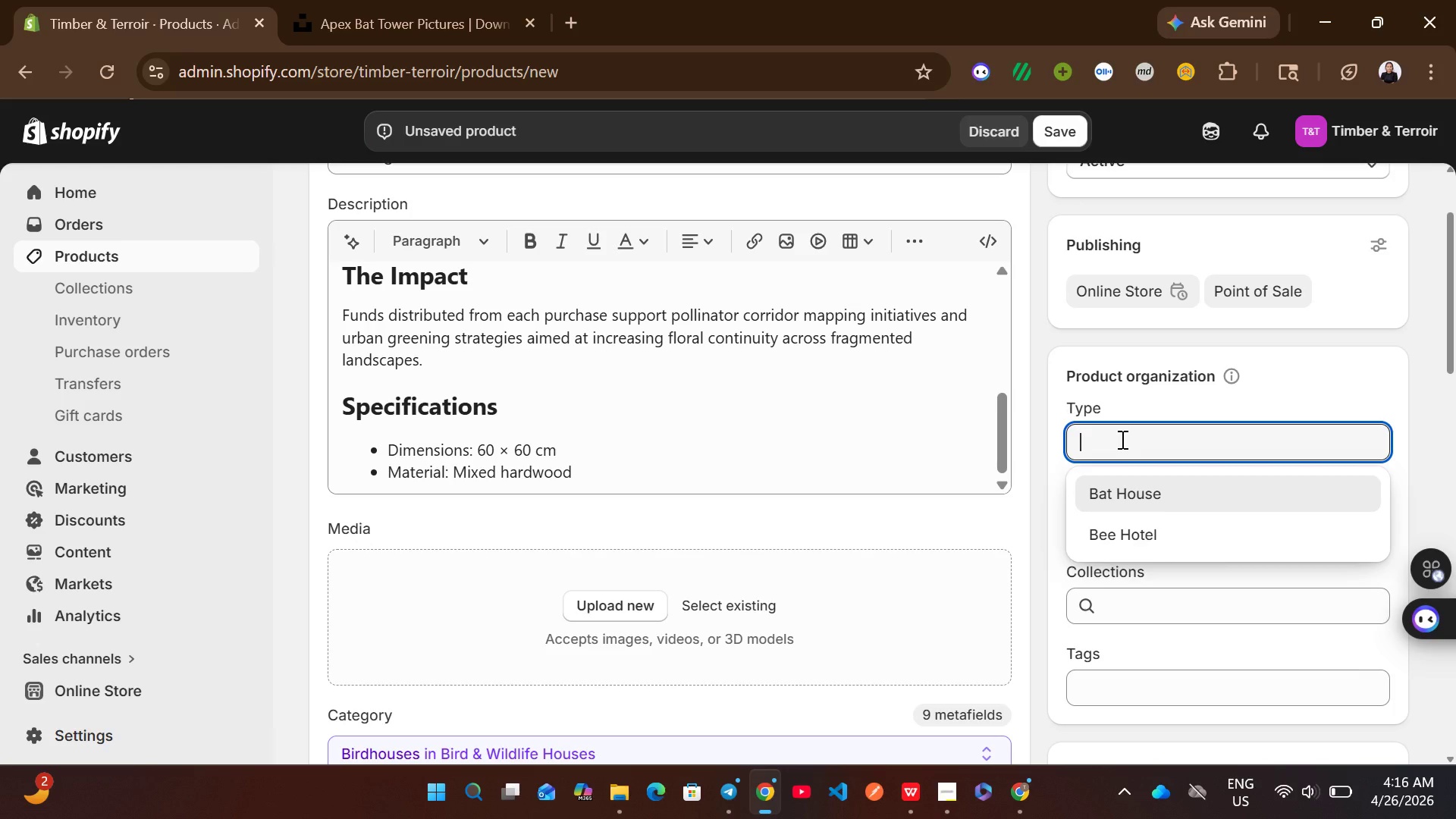 
type(Bird )
key(Backspace)
type(house)
 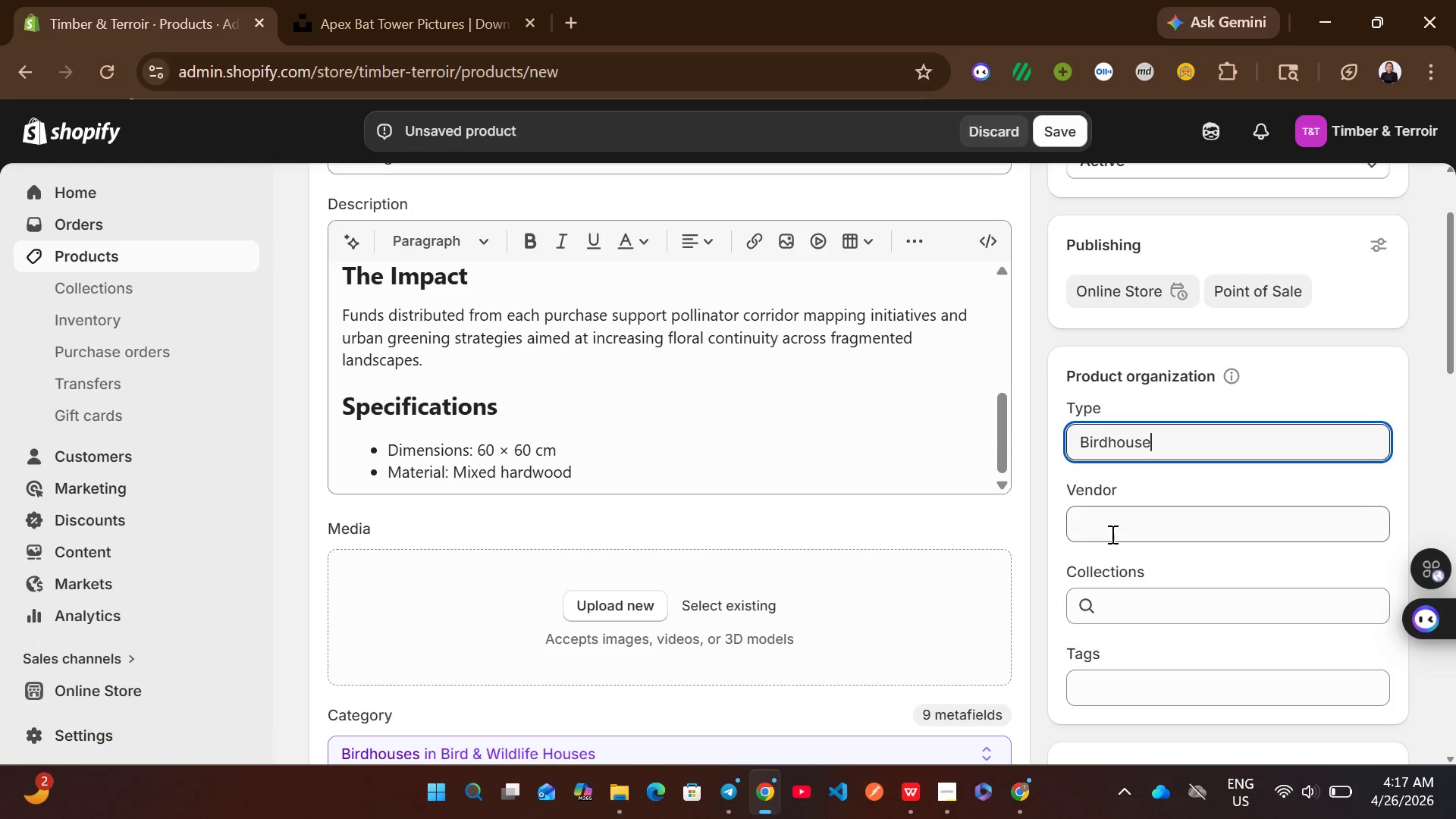 
left_click([1128, 527])
 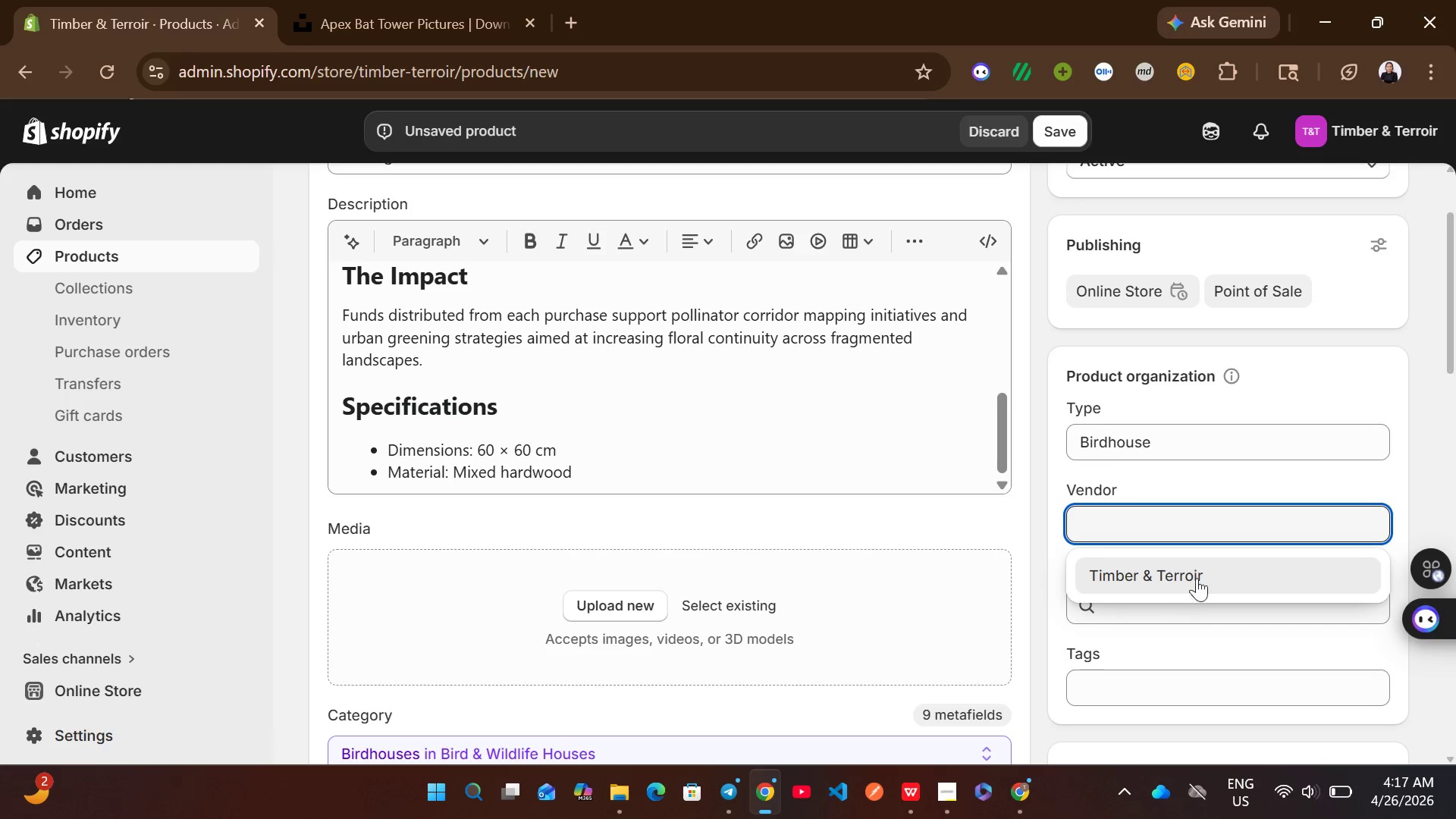 
left_click([1203, 572])
 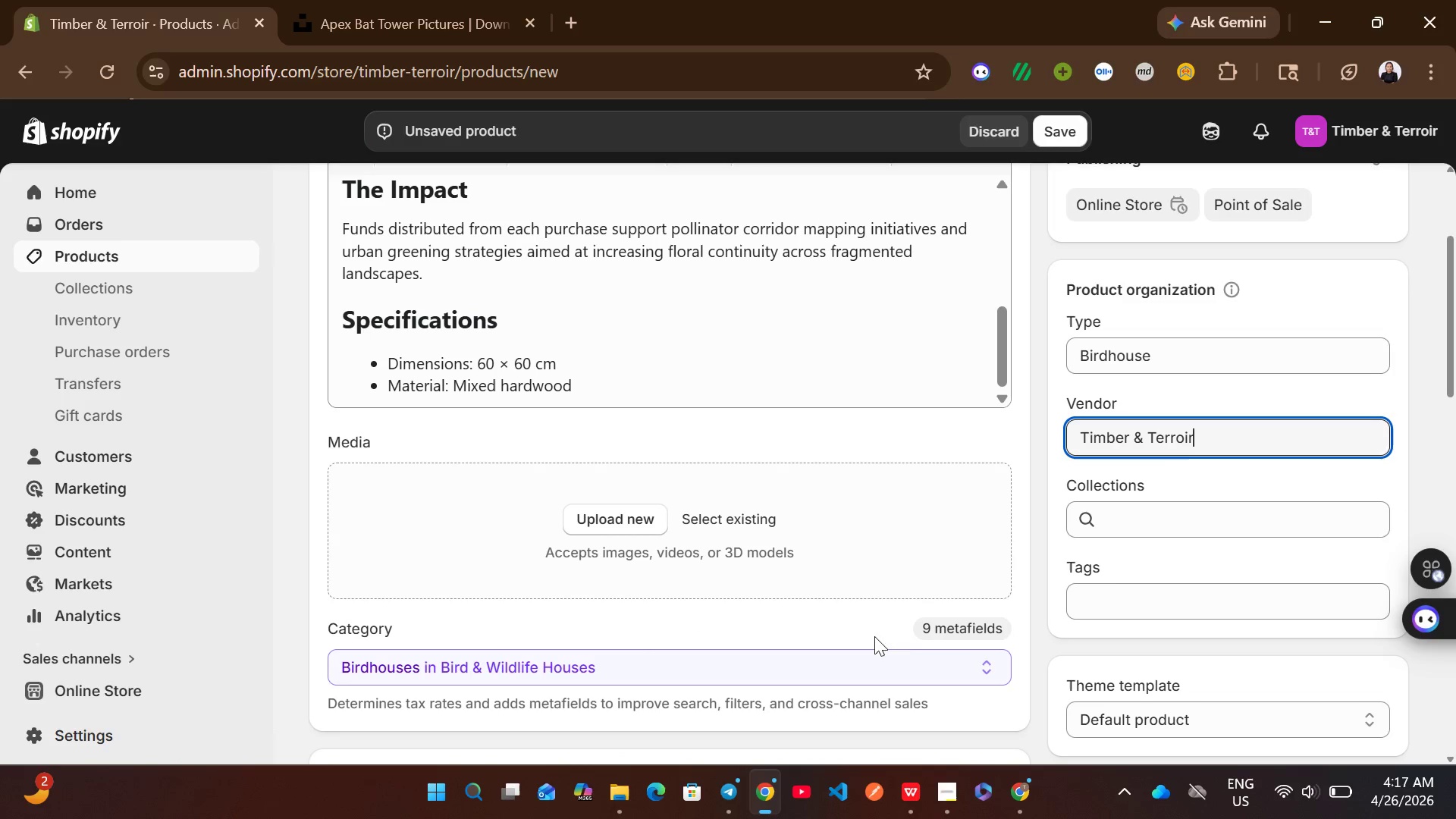 
wait(5.34)
 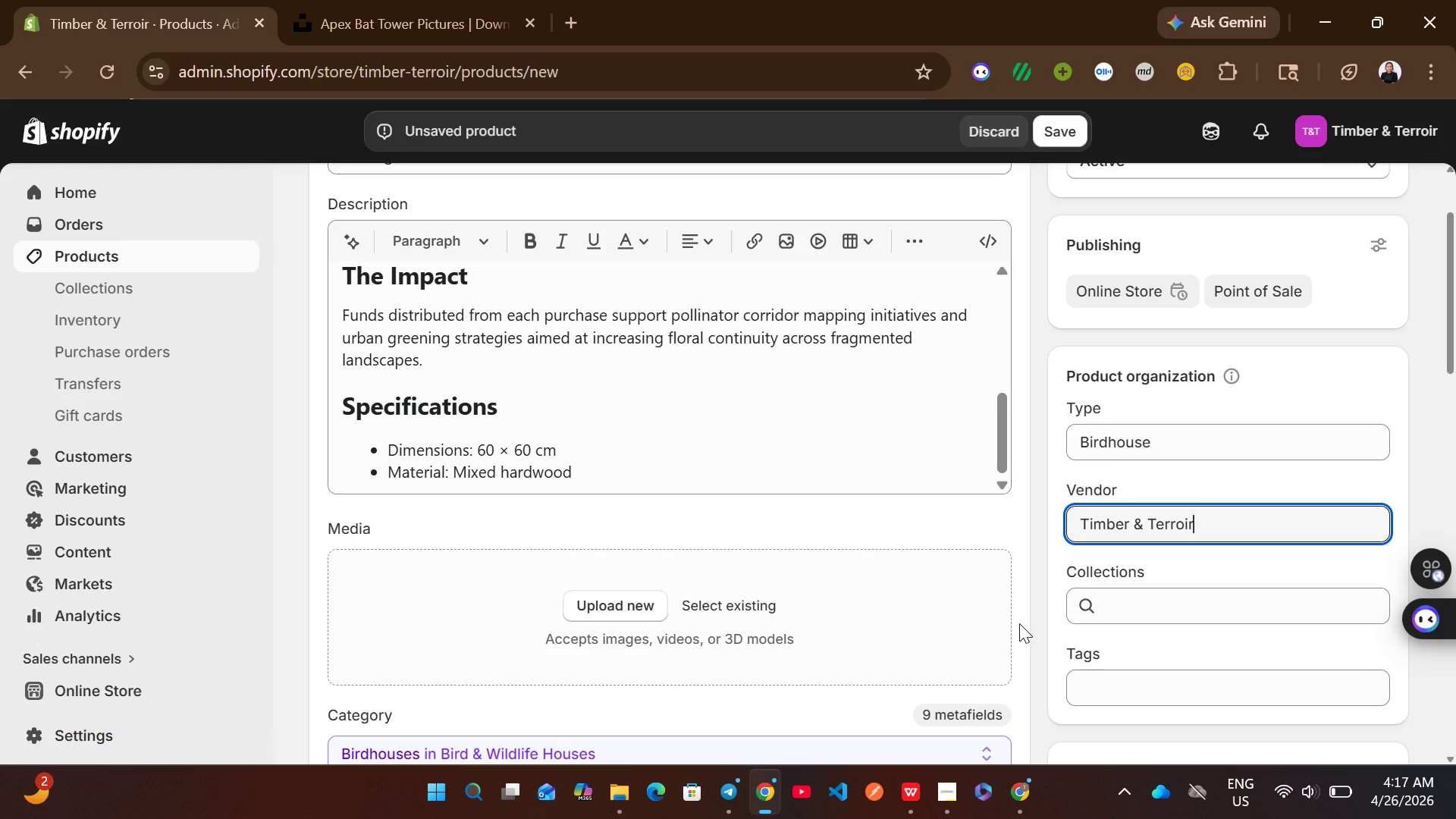 
left_click([1079, 585])
 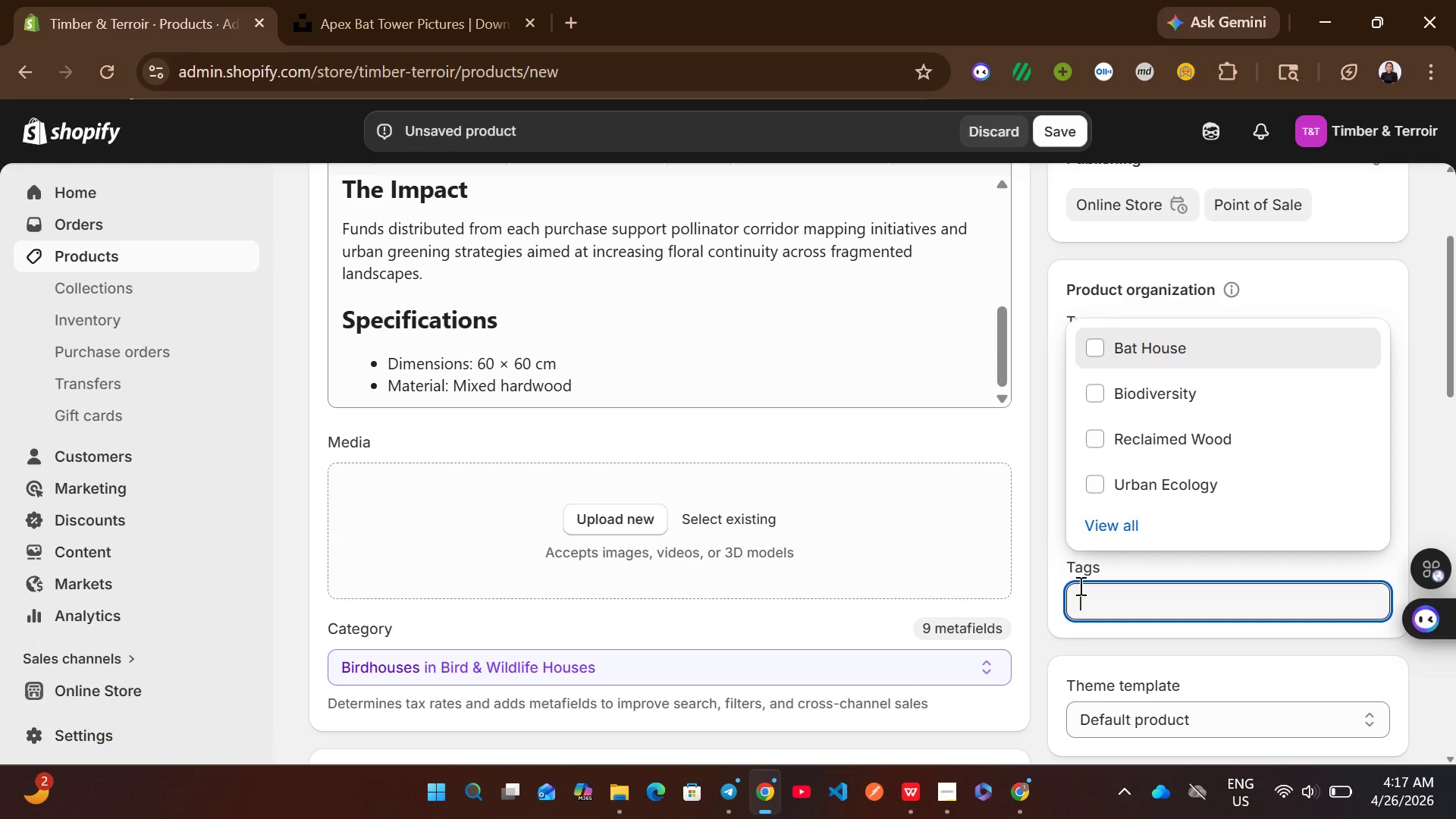 
wait(13.0)
 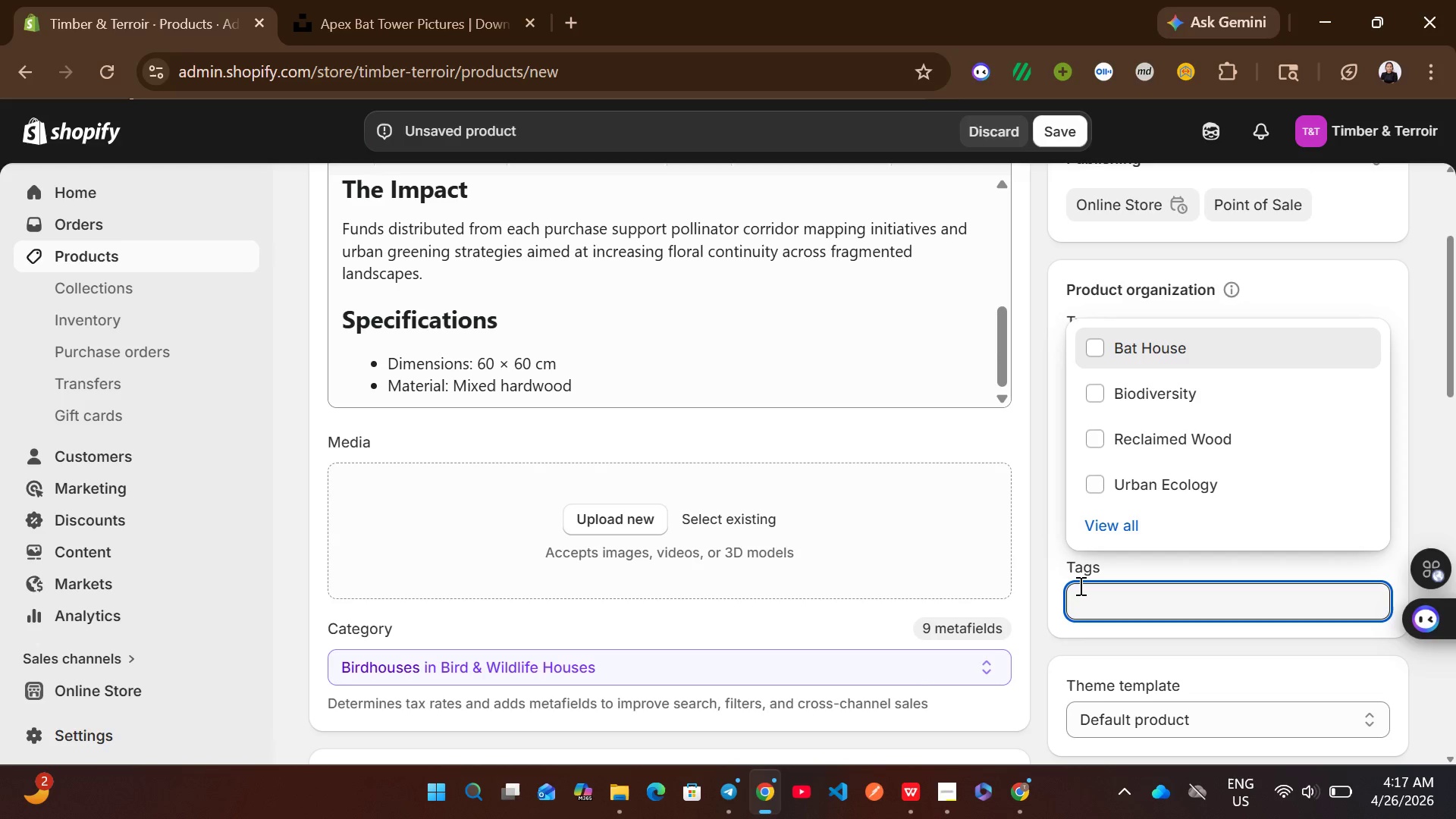 
type(Blur)
key(Backspace)
type(e )
key(Backspace)
type(bird)
 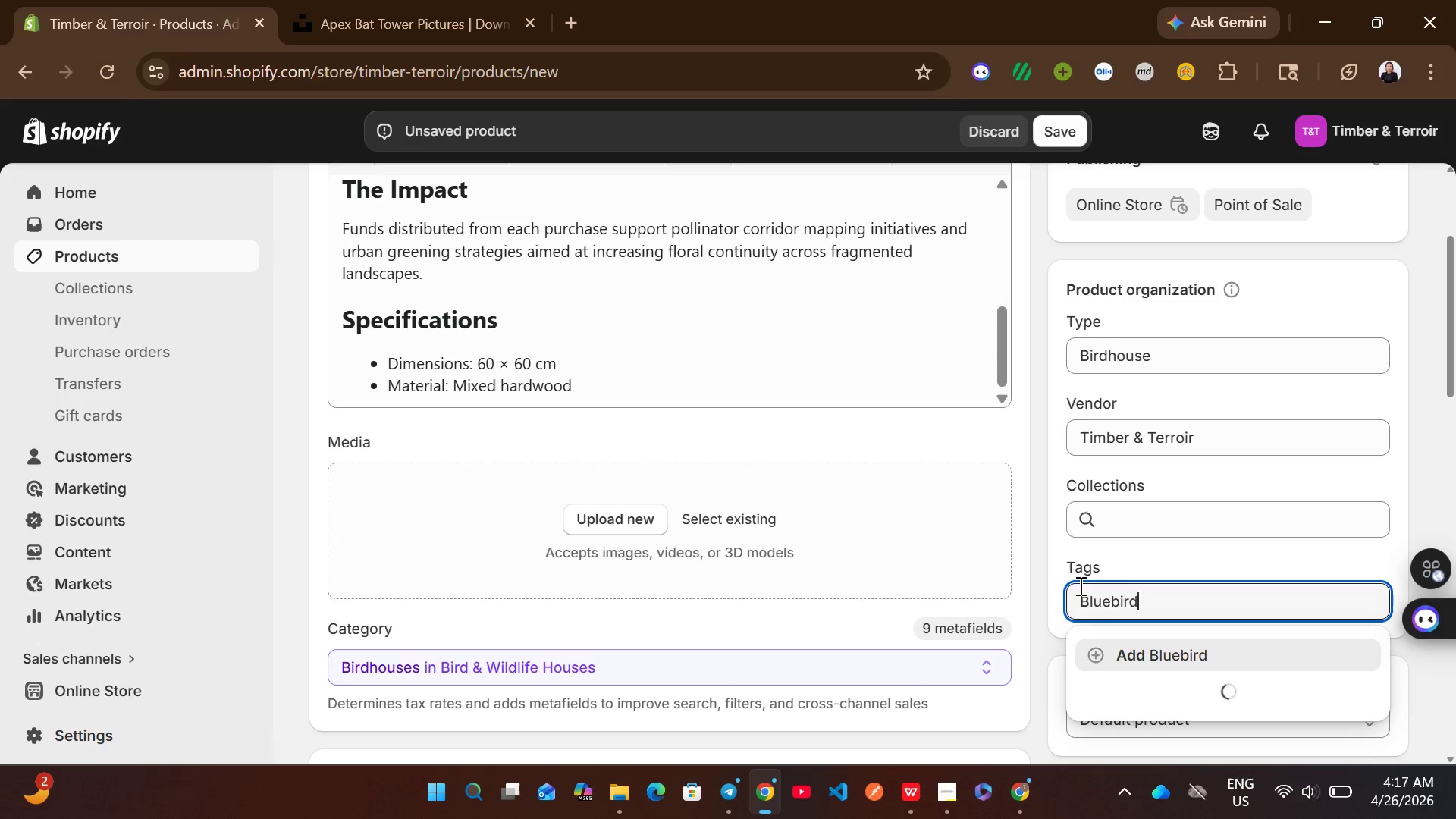 
left_click([1175, 655])
 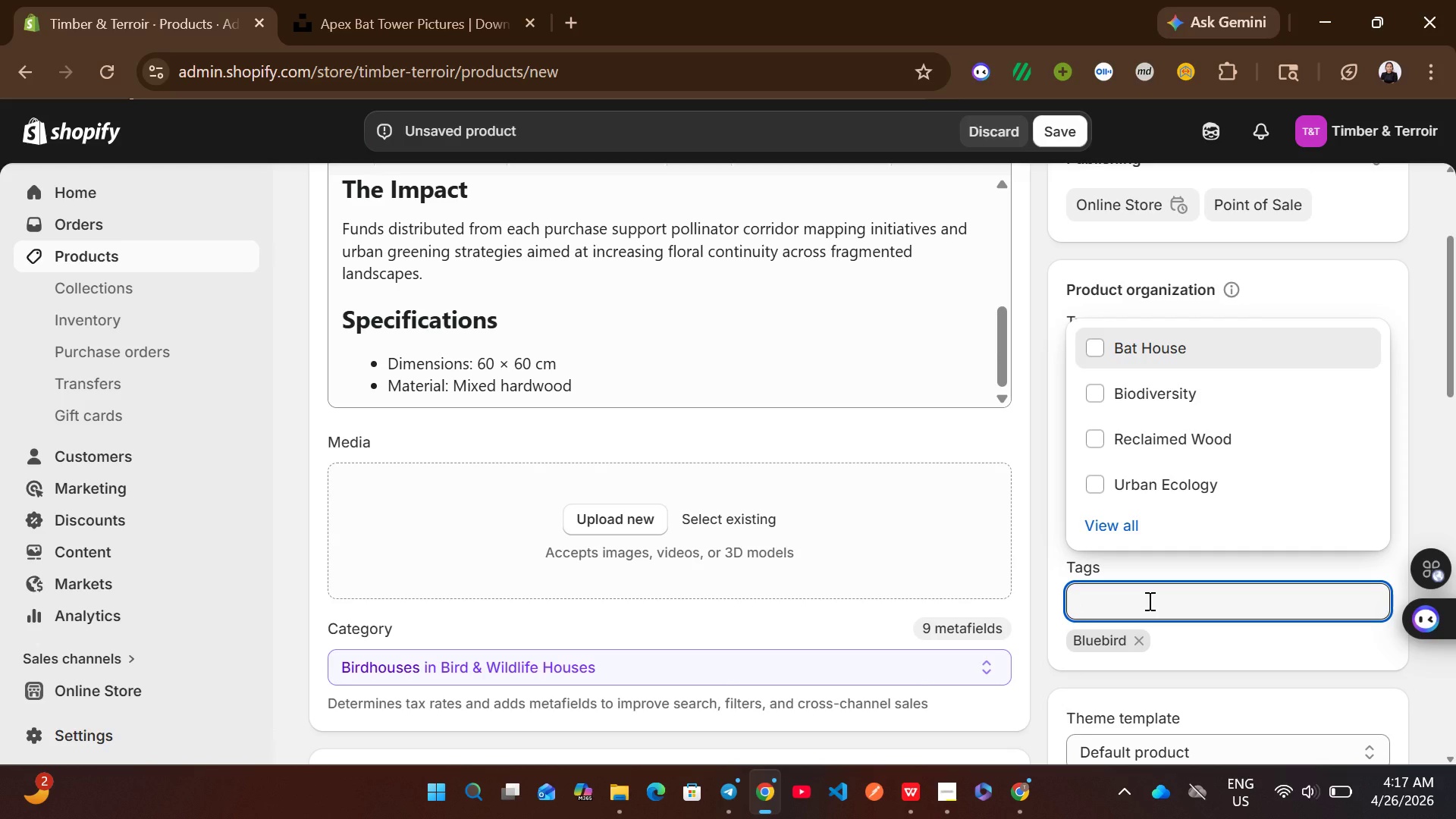 
type(Nest Box)
 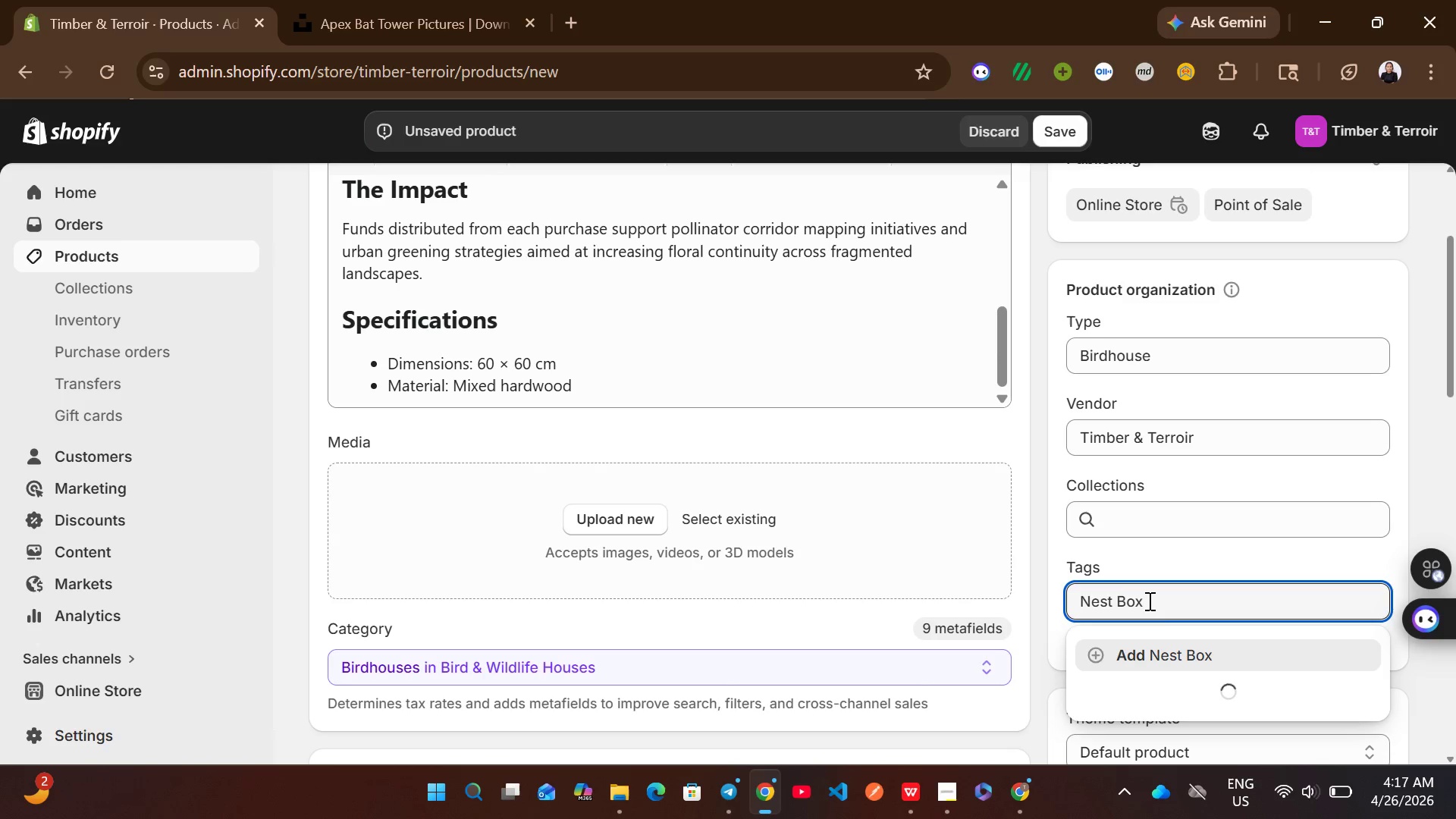 
left_click([1199, 649])
 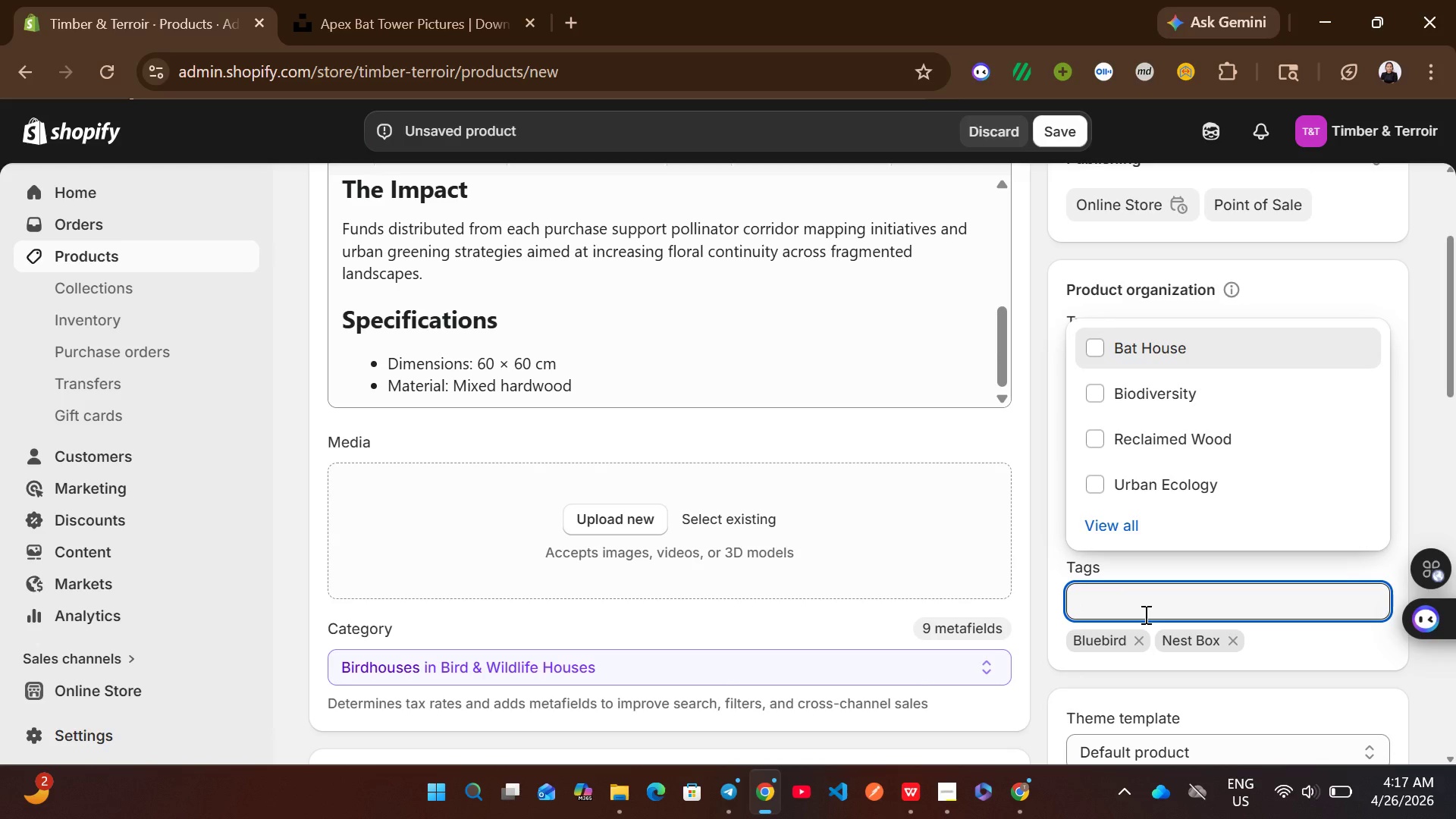 
type(Reclaimed Cedar)
 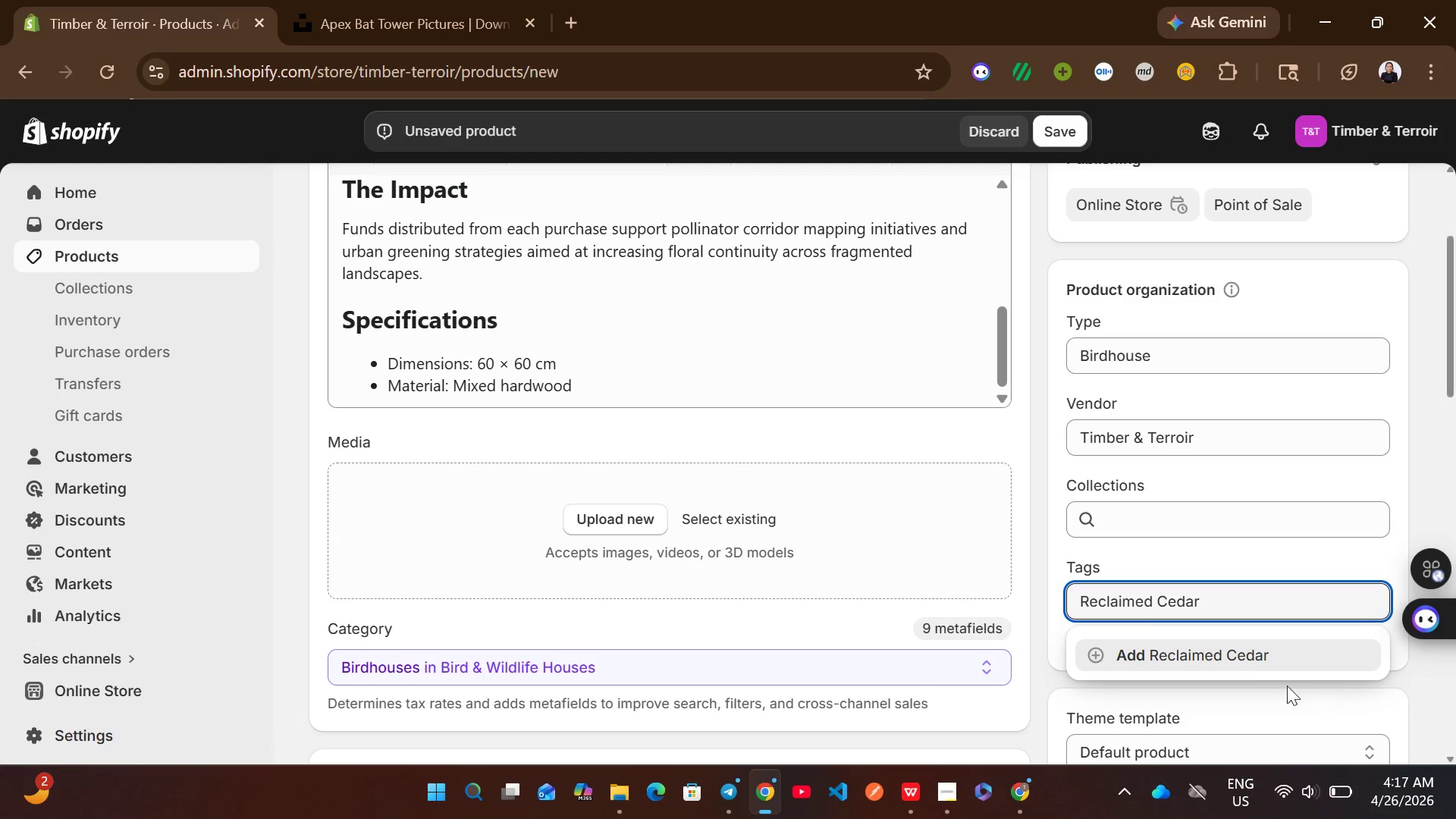 
left_click([1222, 657])
 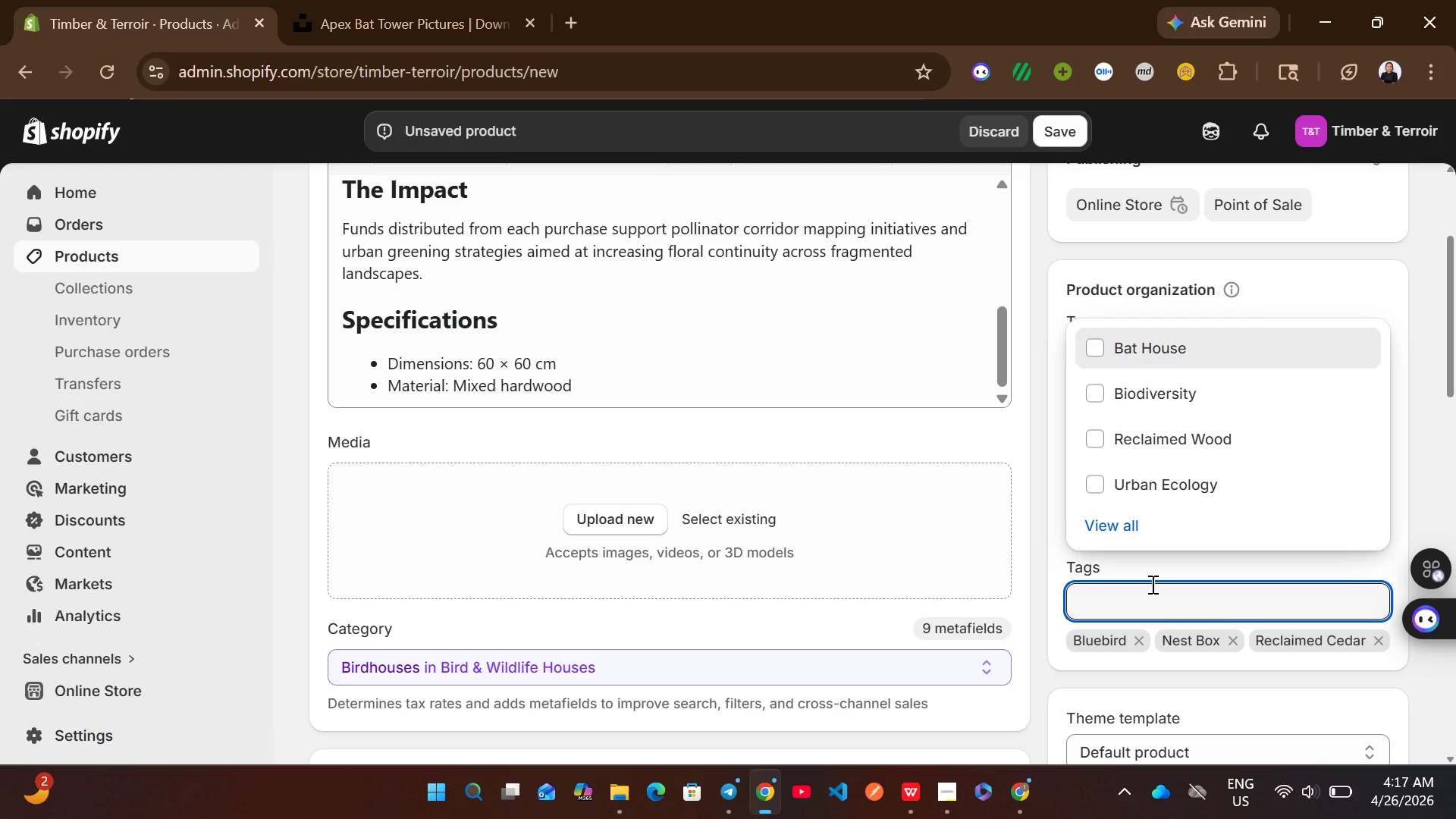 
type(Conservation)
 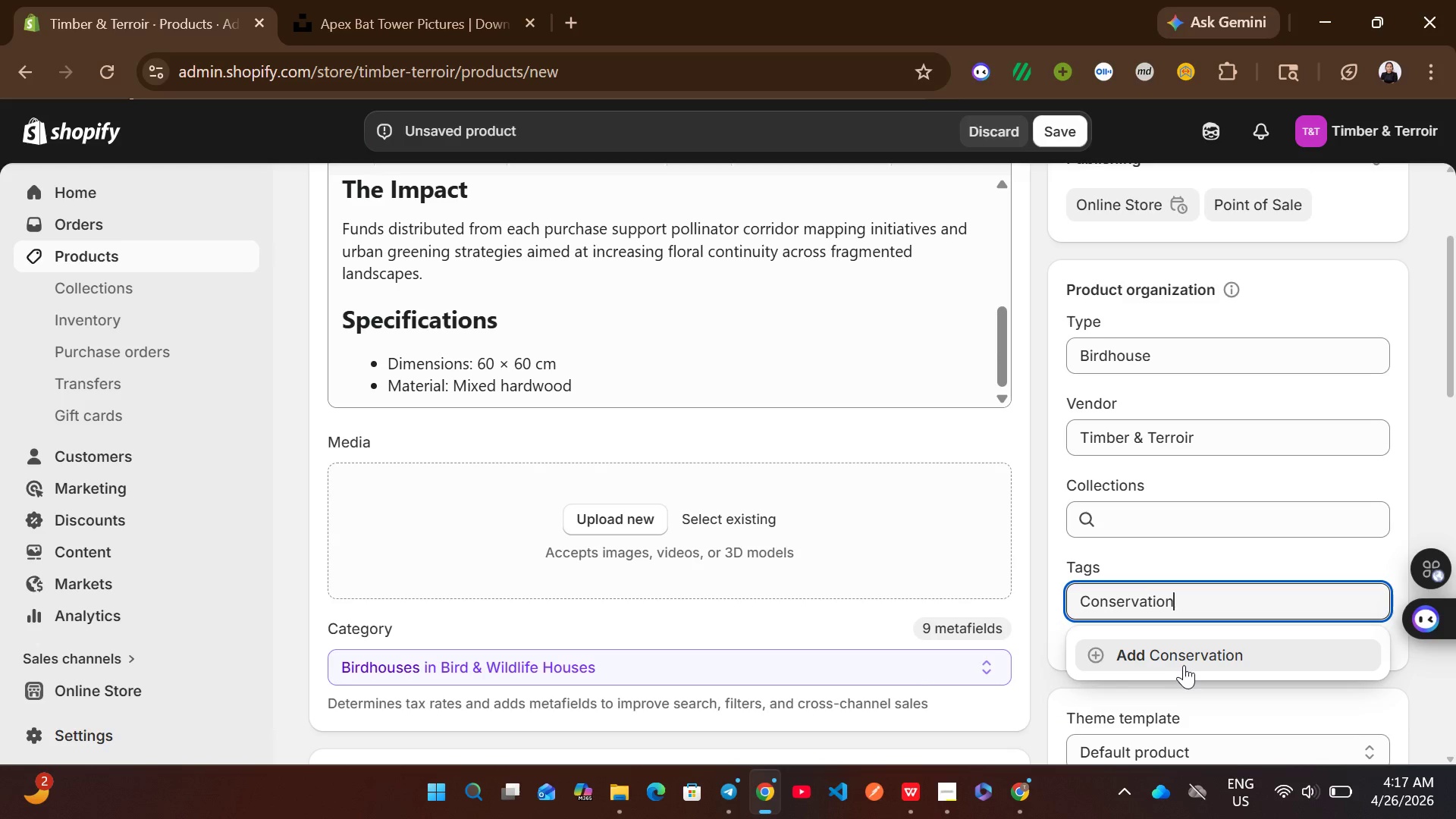 
left_click([1148, 657])
 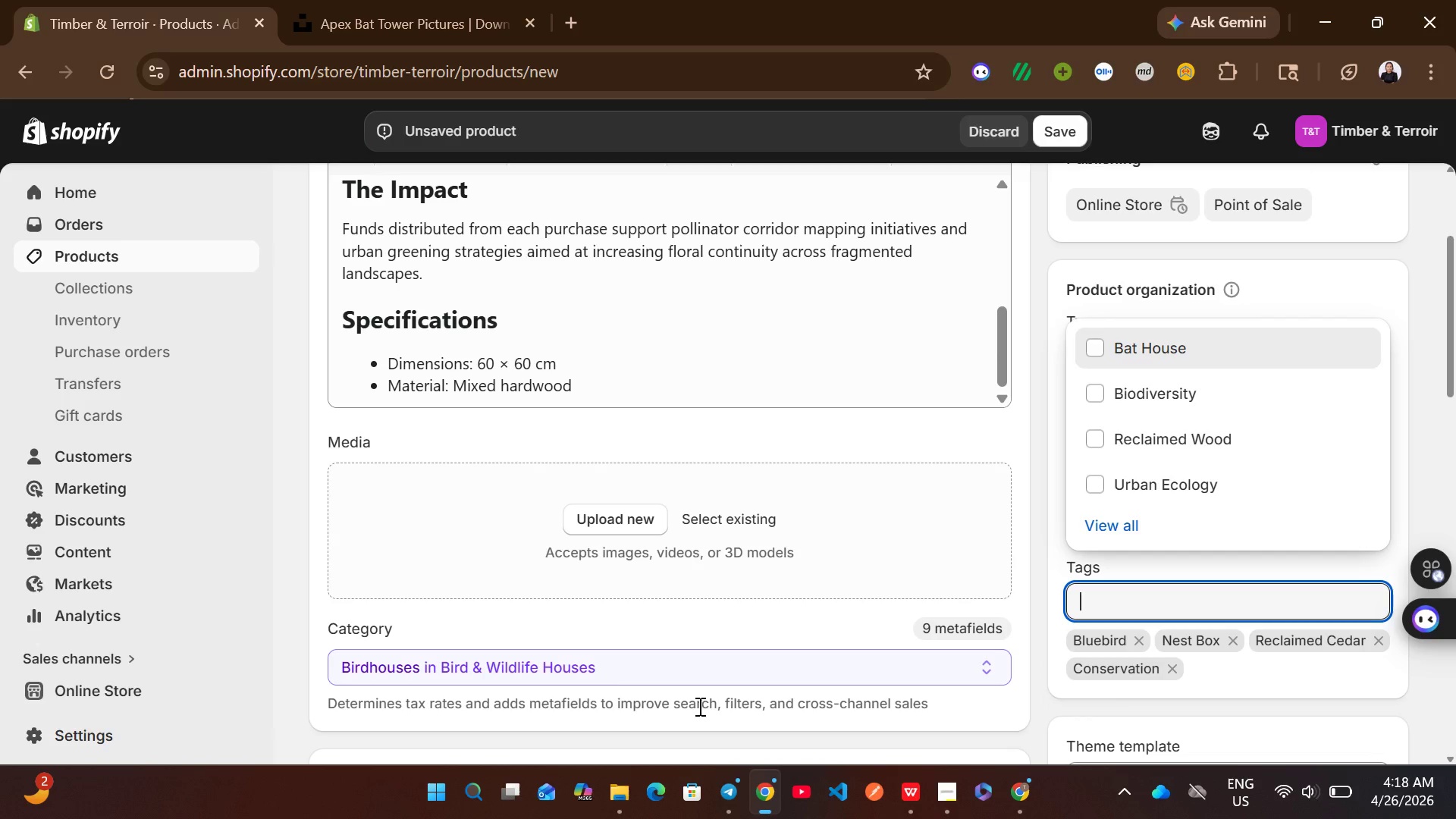 
left_click([603, 695])
 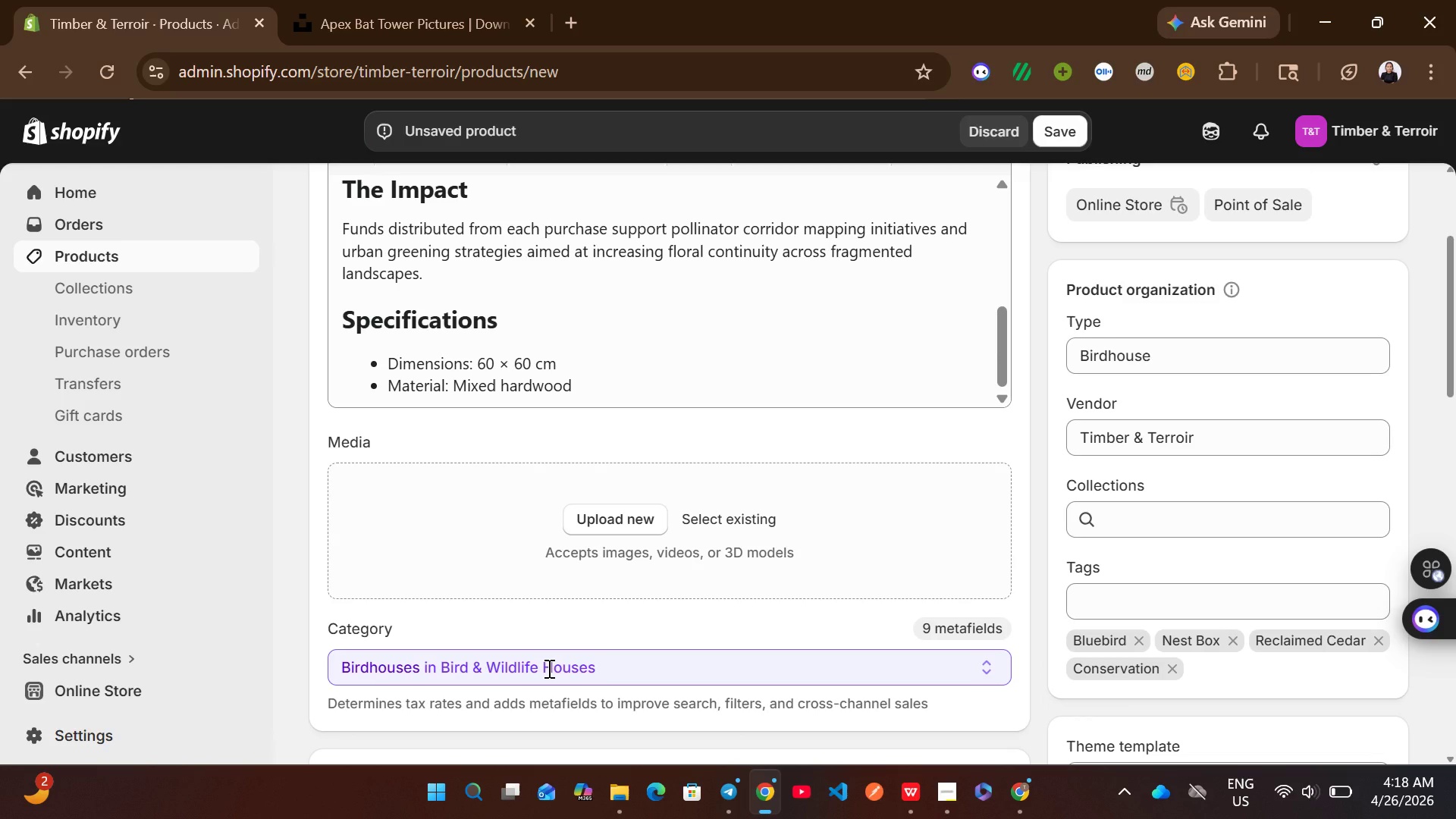 
left_click([548, 668])
 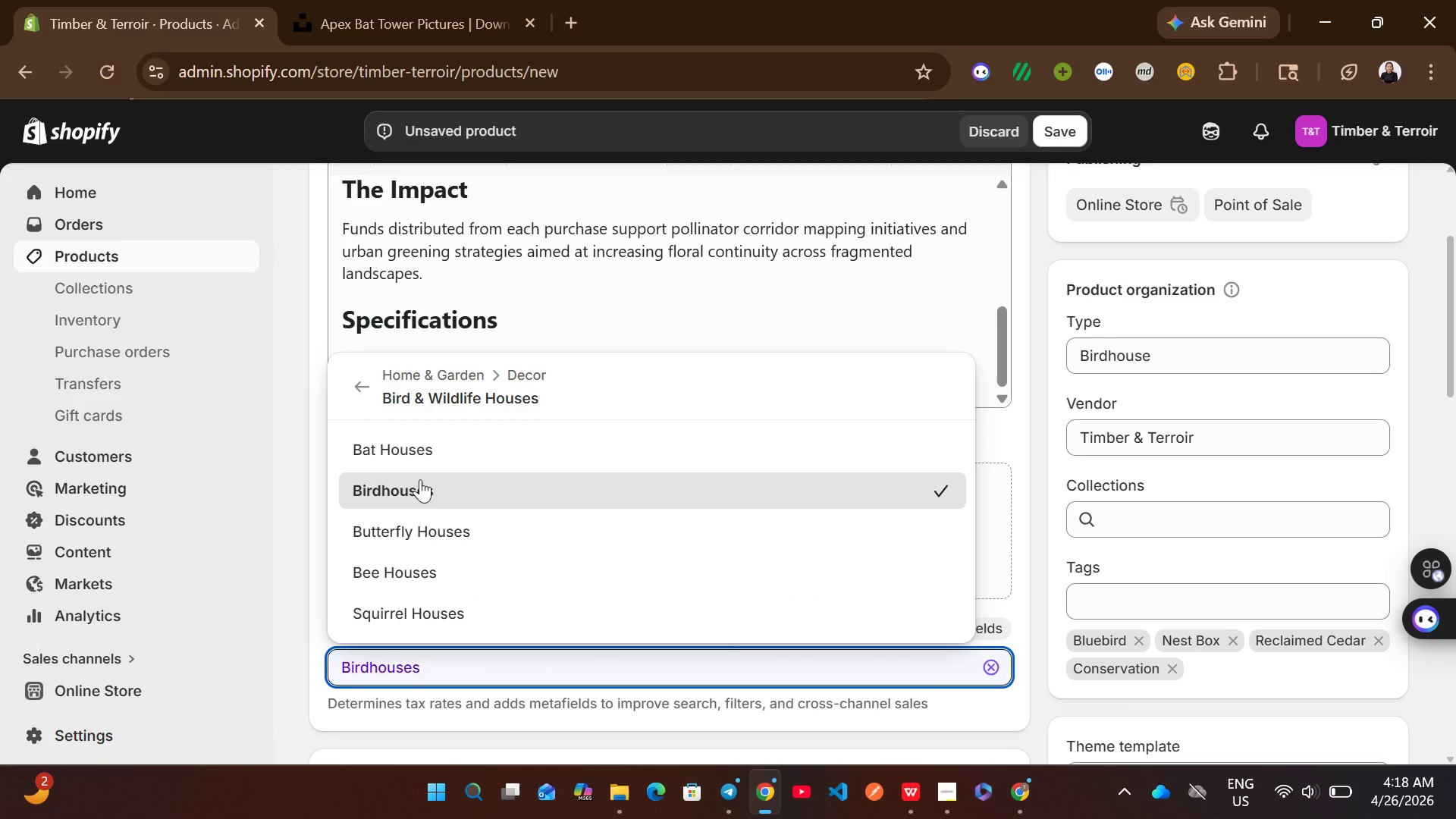 
left_click([420, 491])
 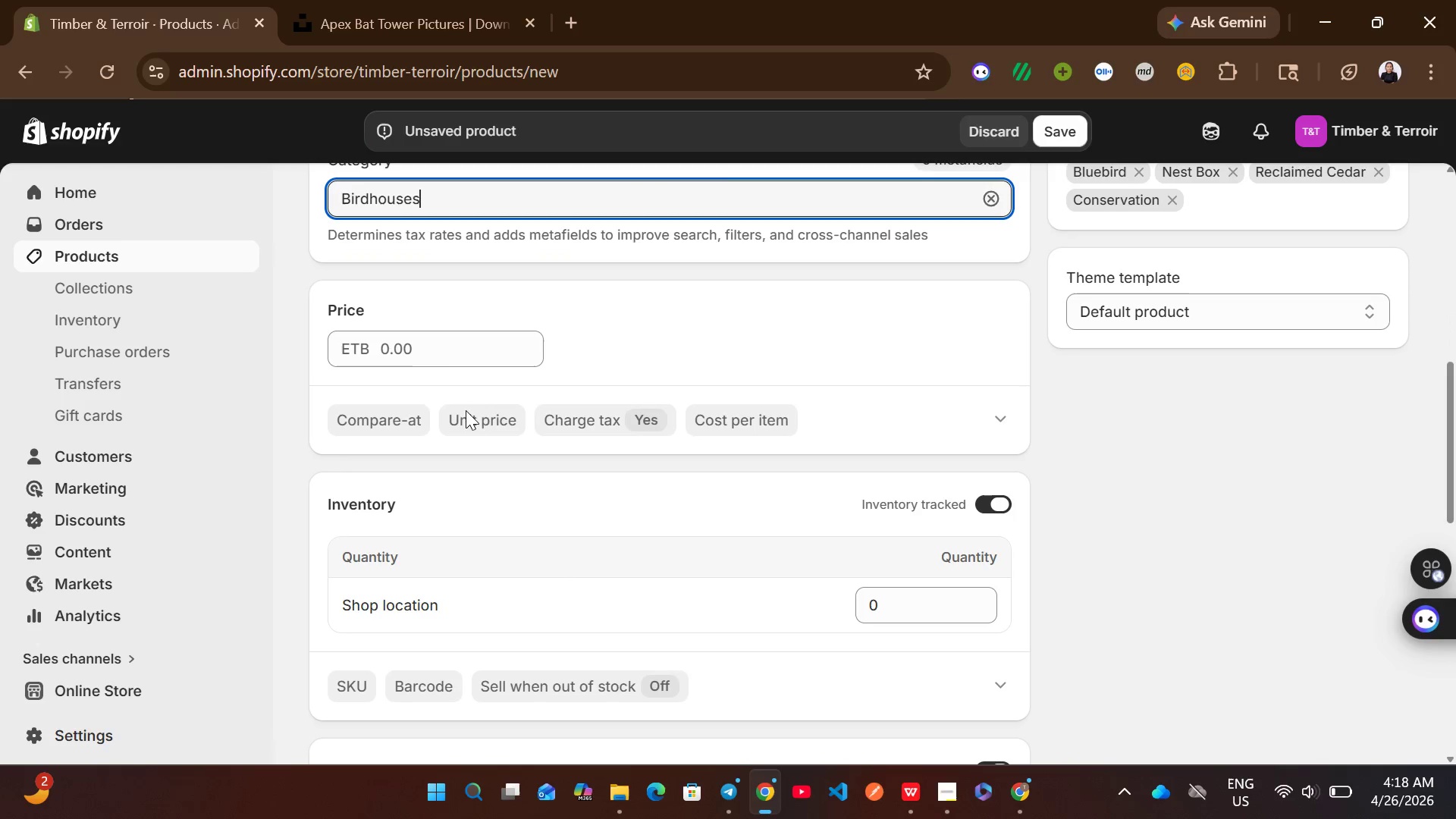 
left_click([383, 350])
 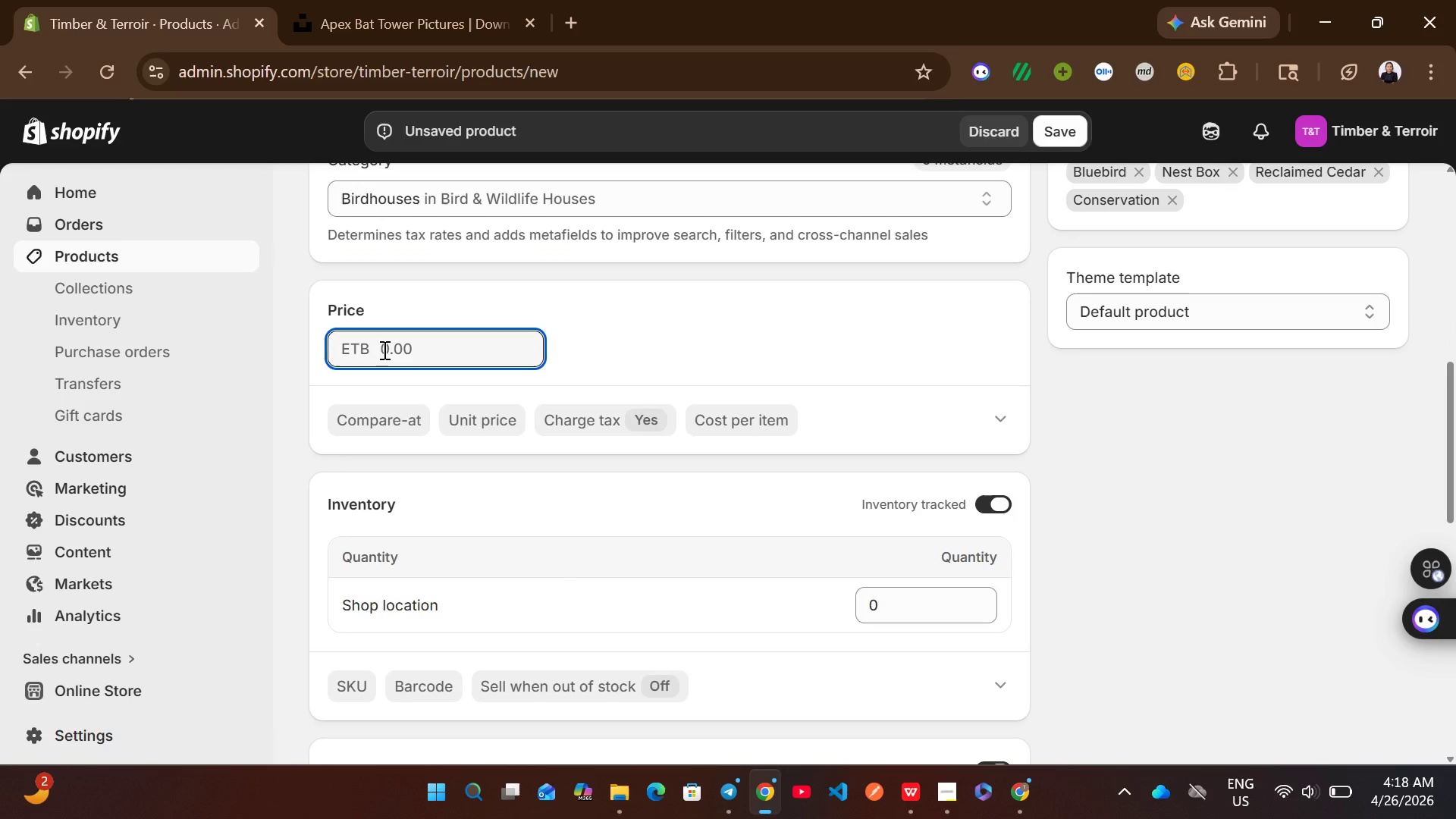 
wait(5.09)
 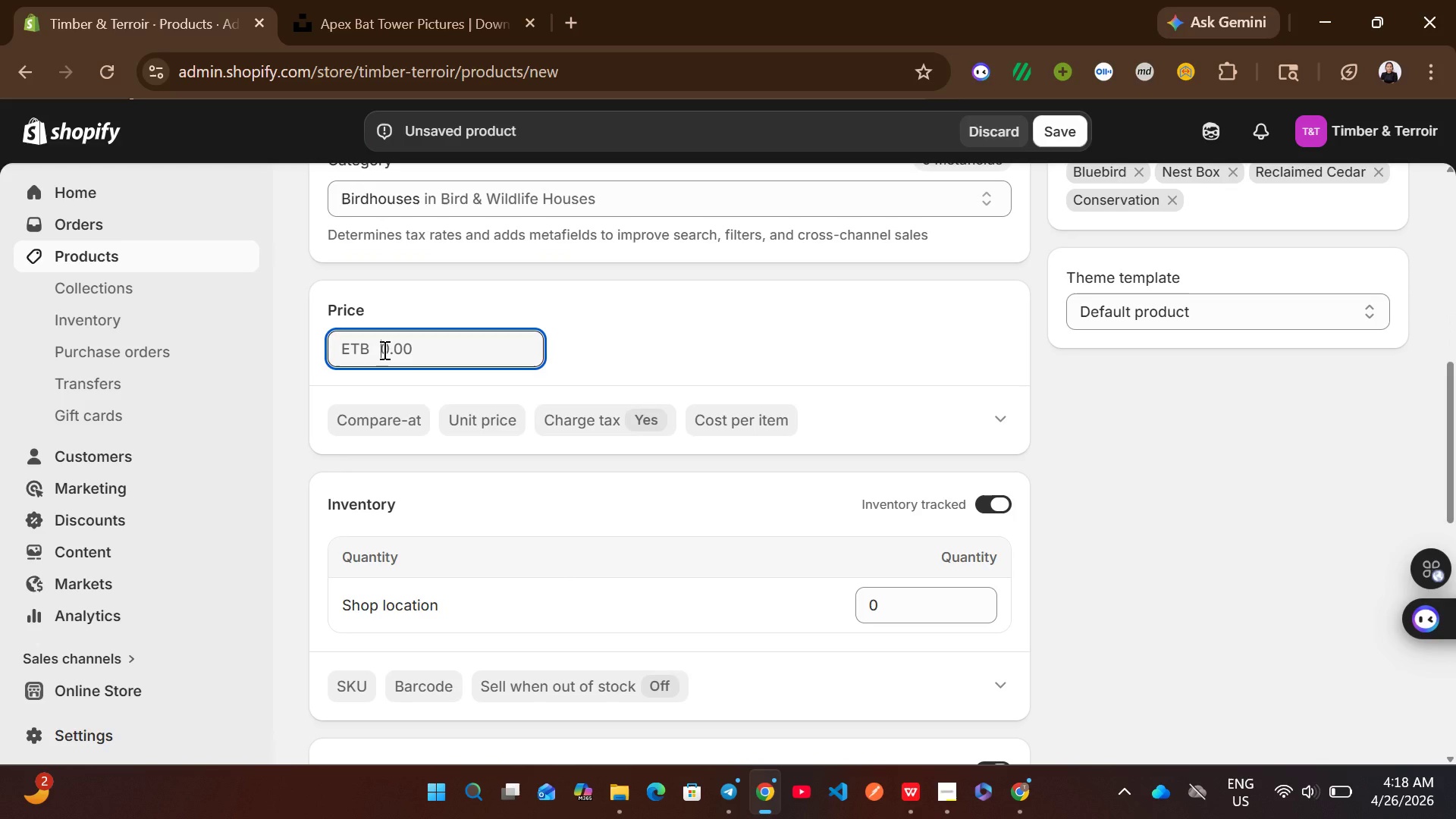 
type(95)
 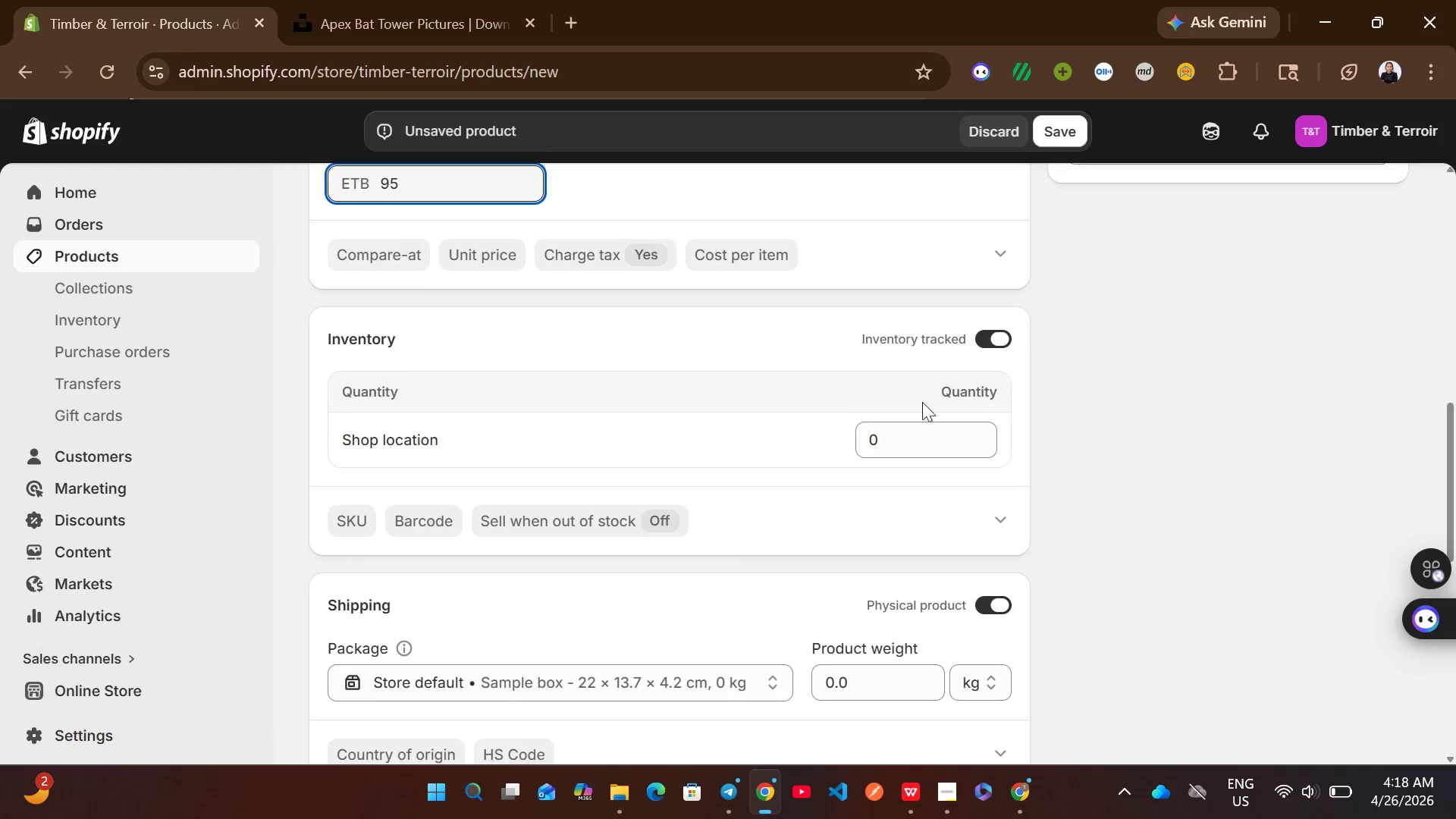 
left_click([905, 437])
 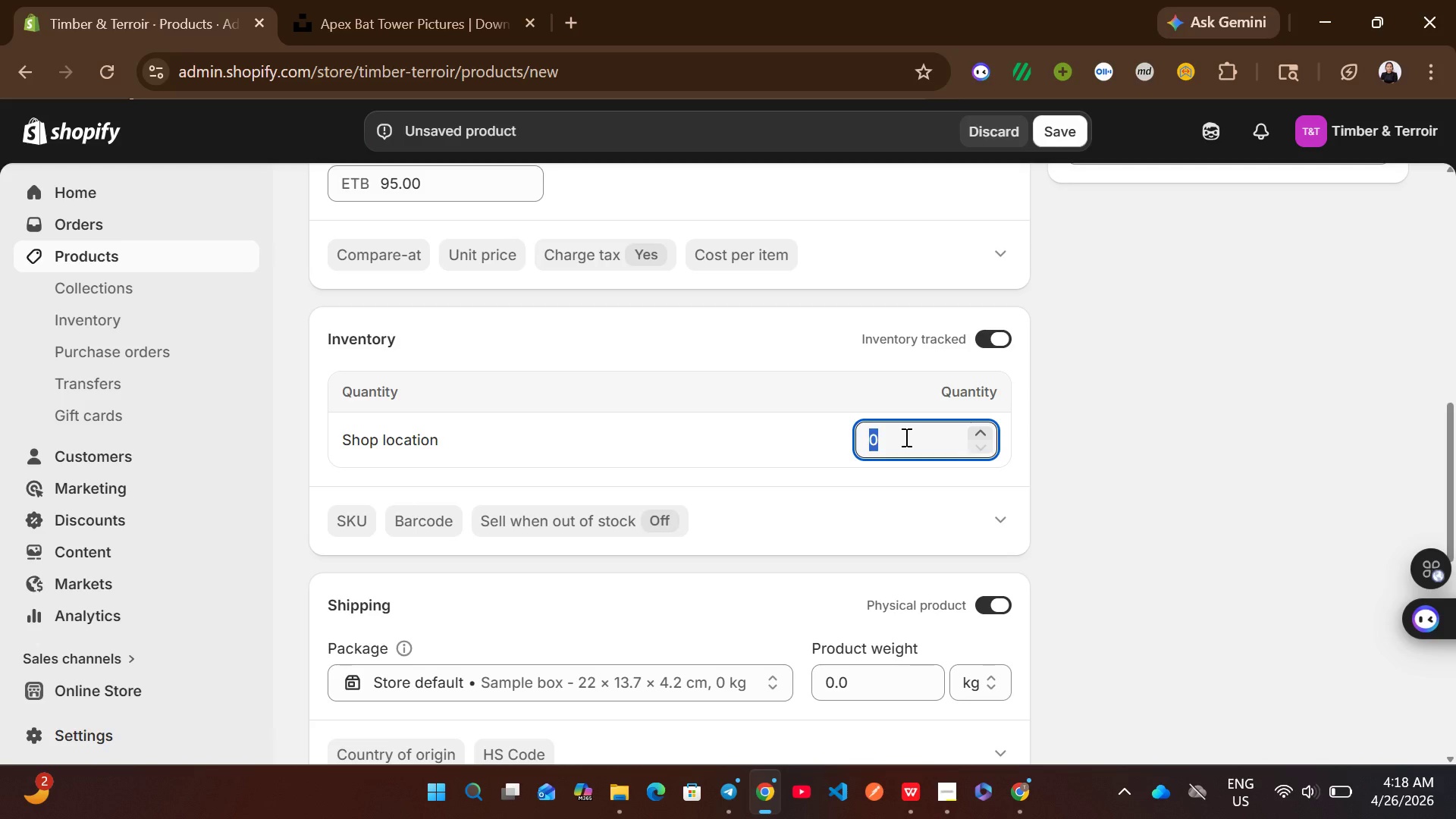 
type(40)
 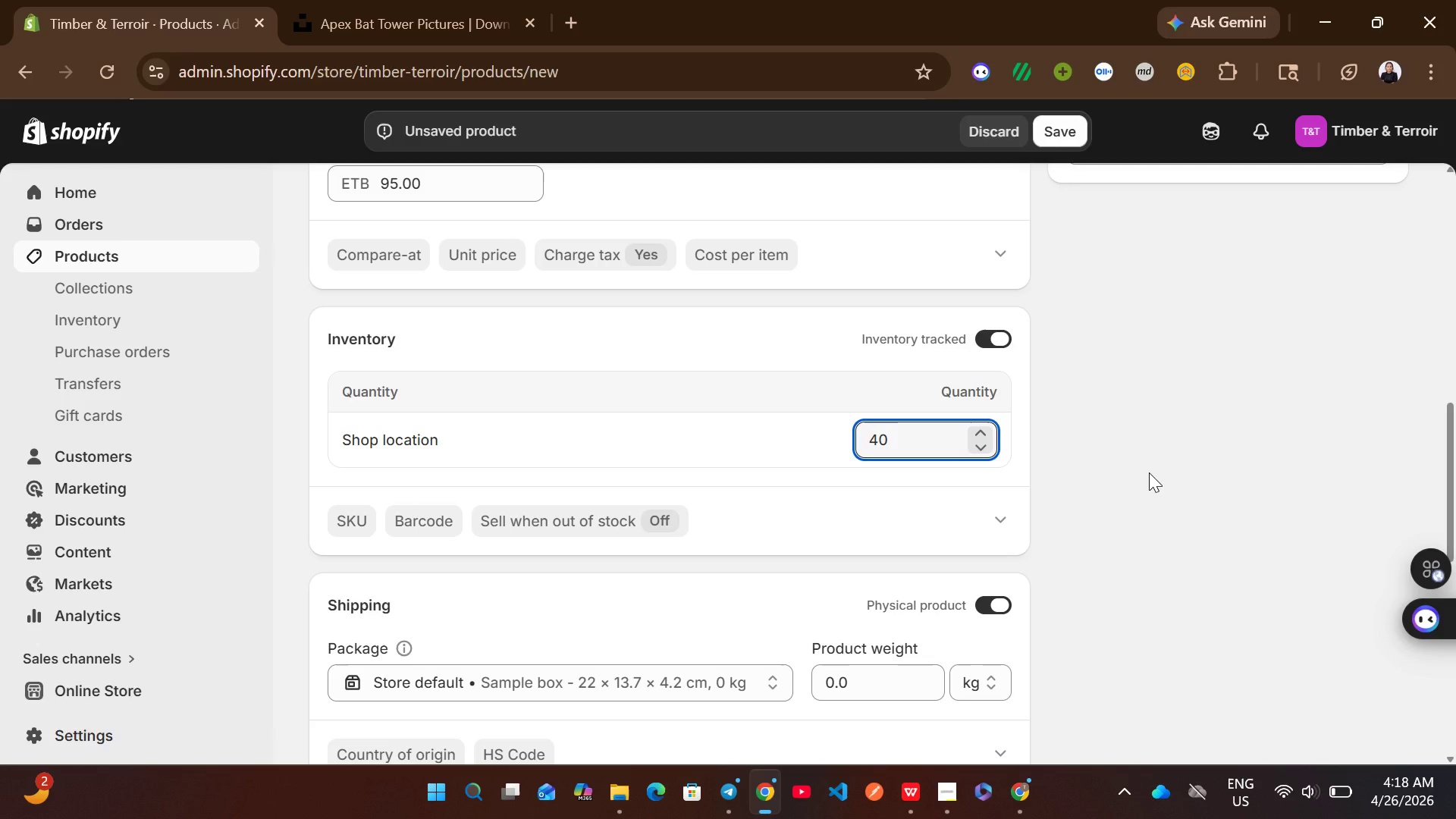 
left_click([1149, 472])
 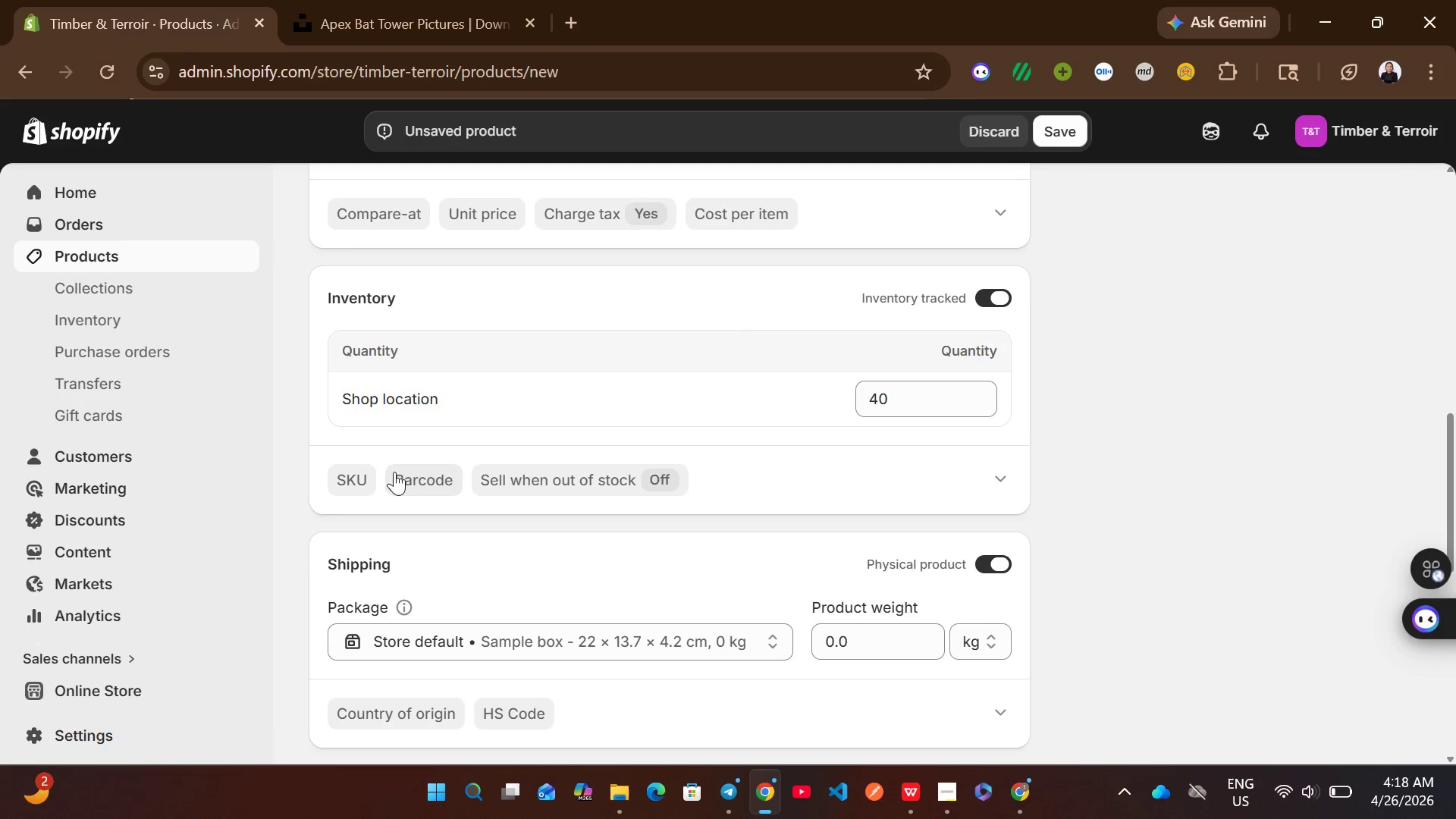 
wait(8.14)
 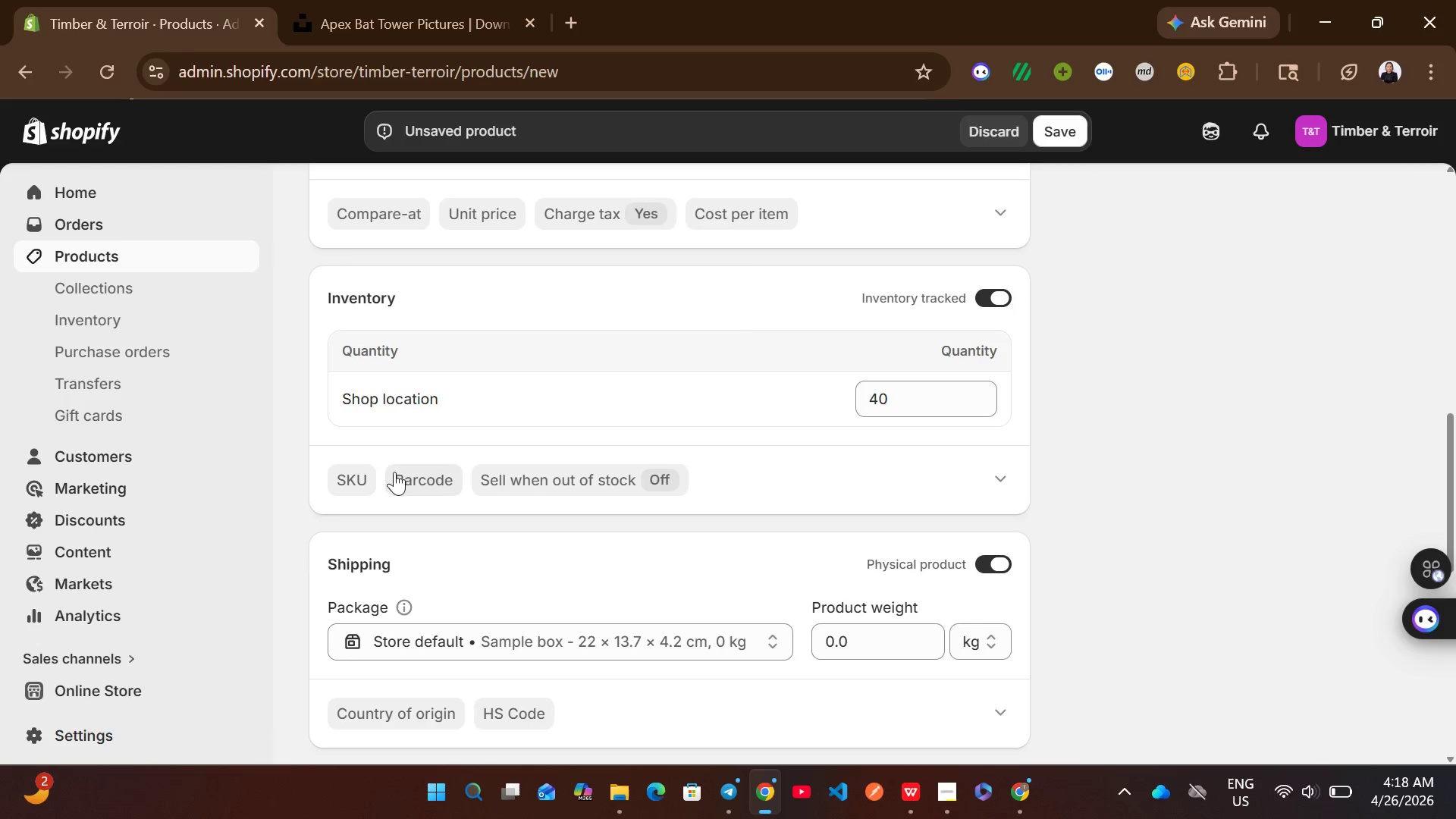 
left_click([363, 377])
 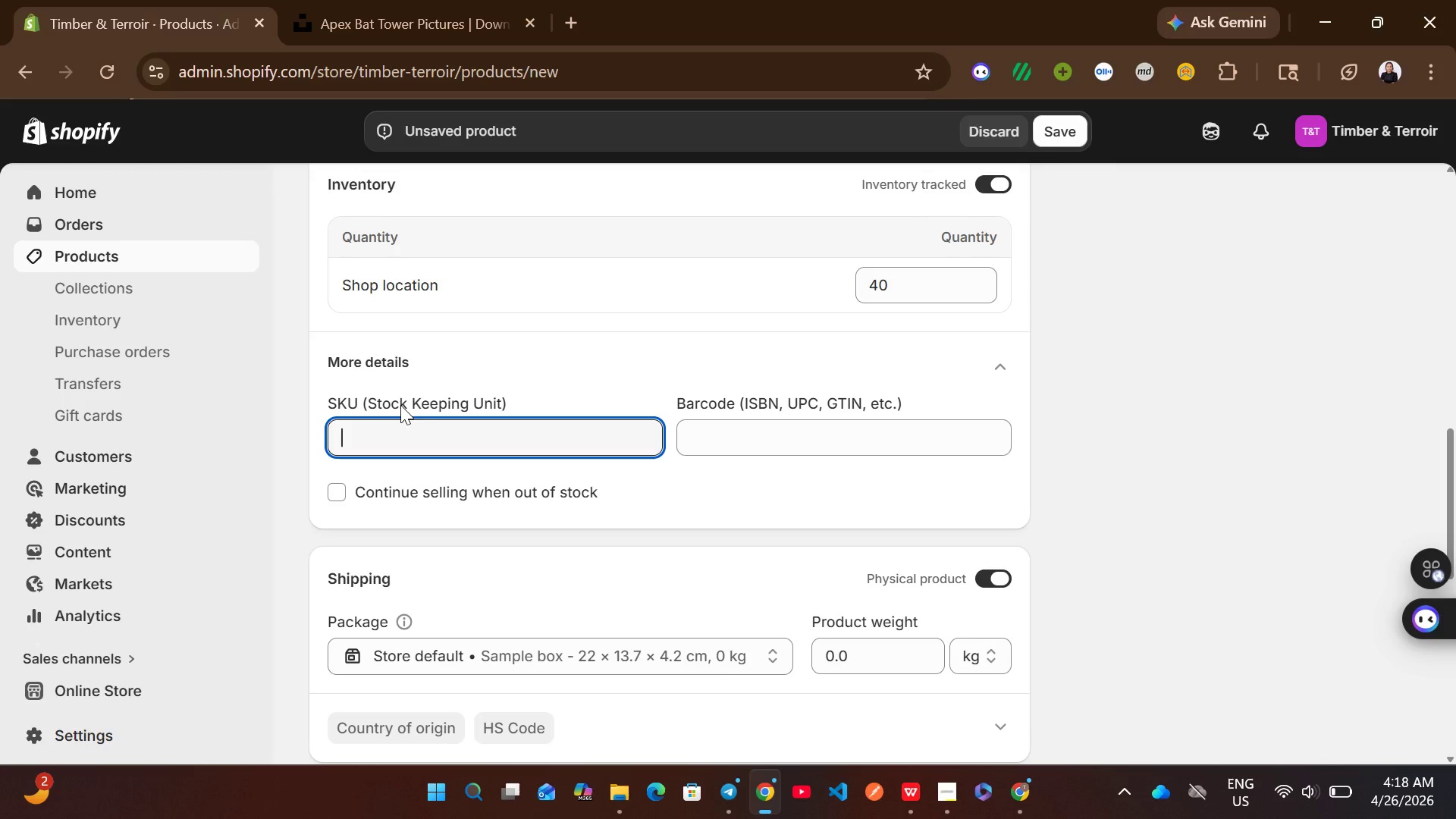 
key(Shift+B)
 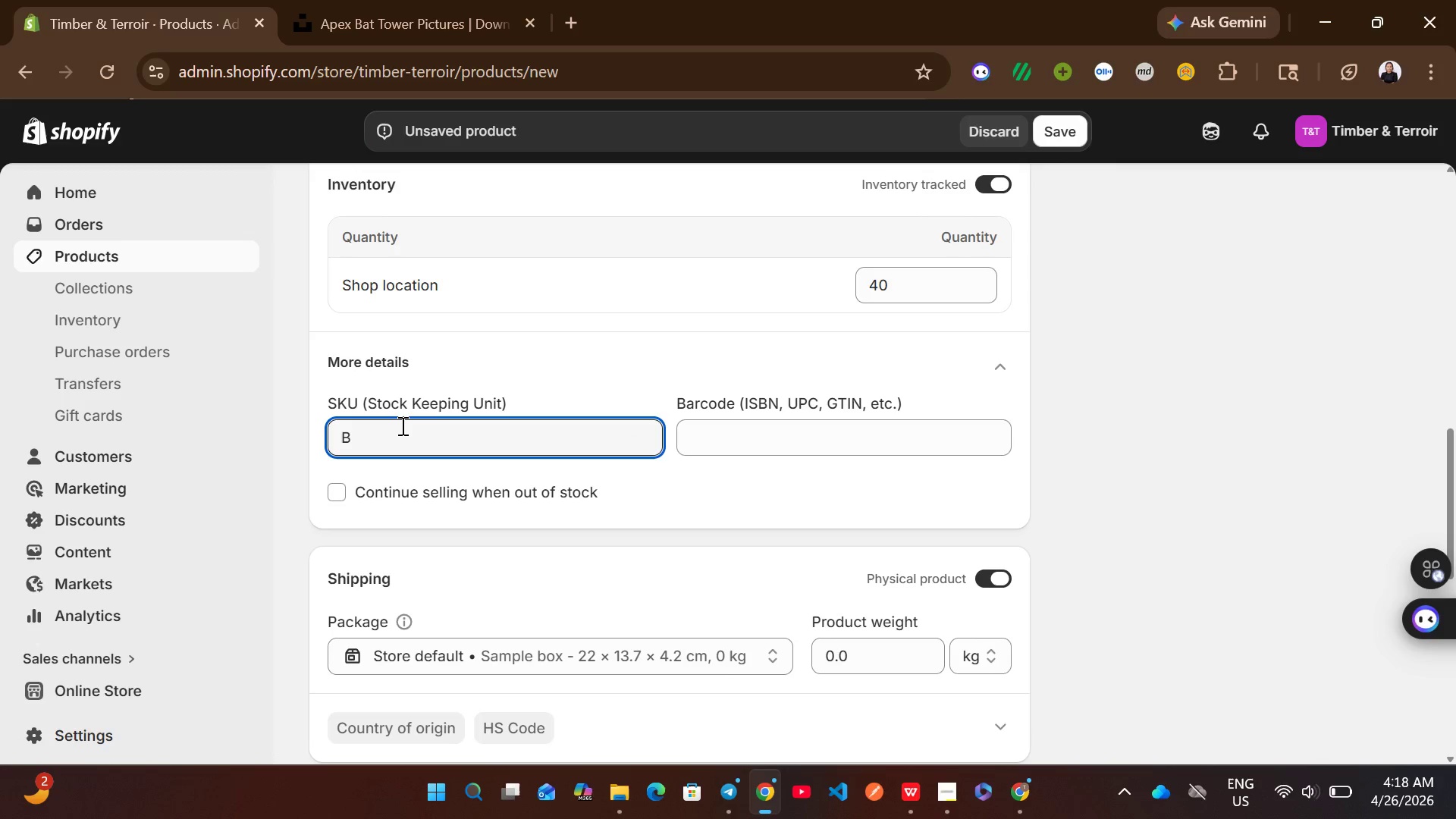 
wait(5.03)
 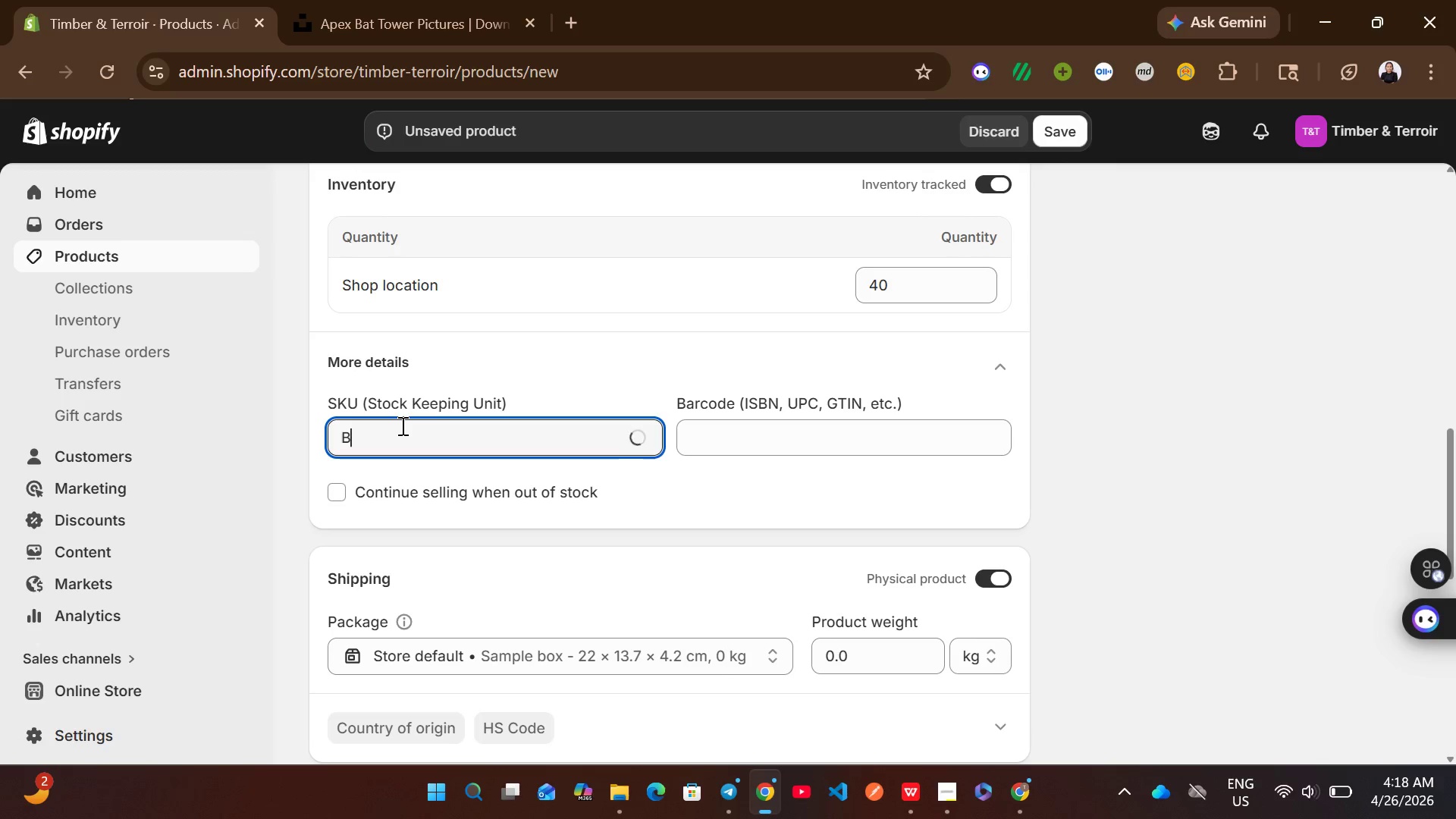 
key(Backspace)
type(HB)
 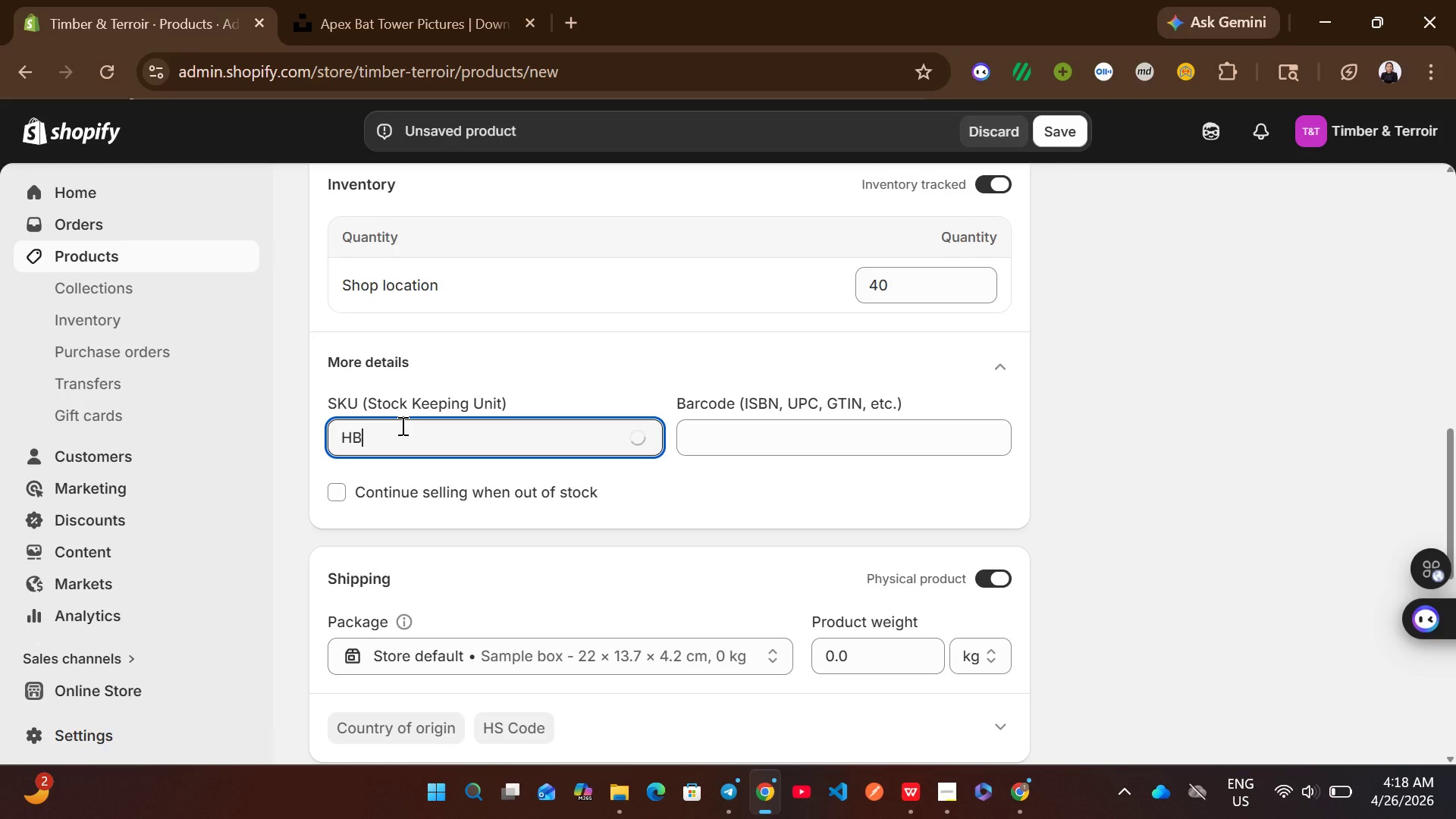 
key(Shift+B)
 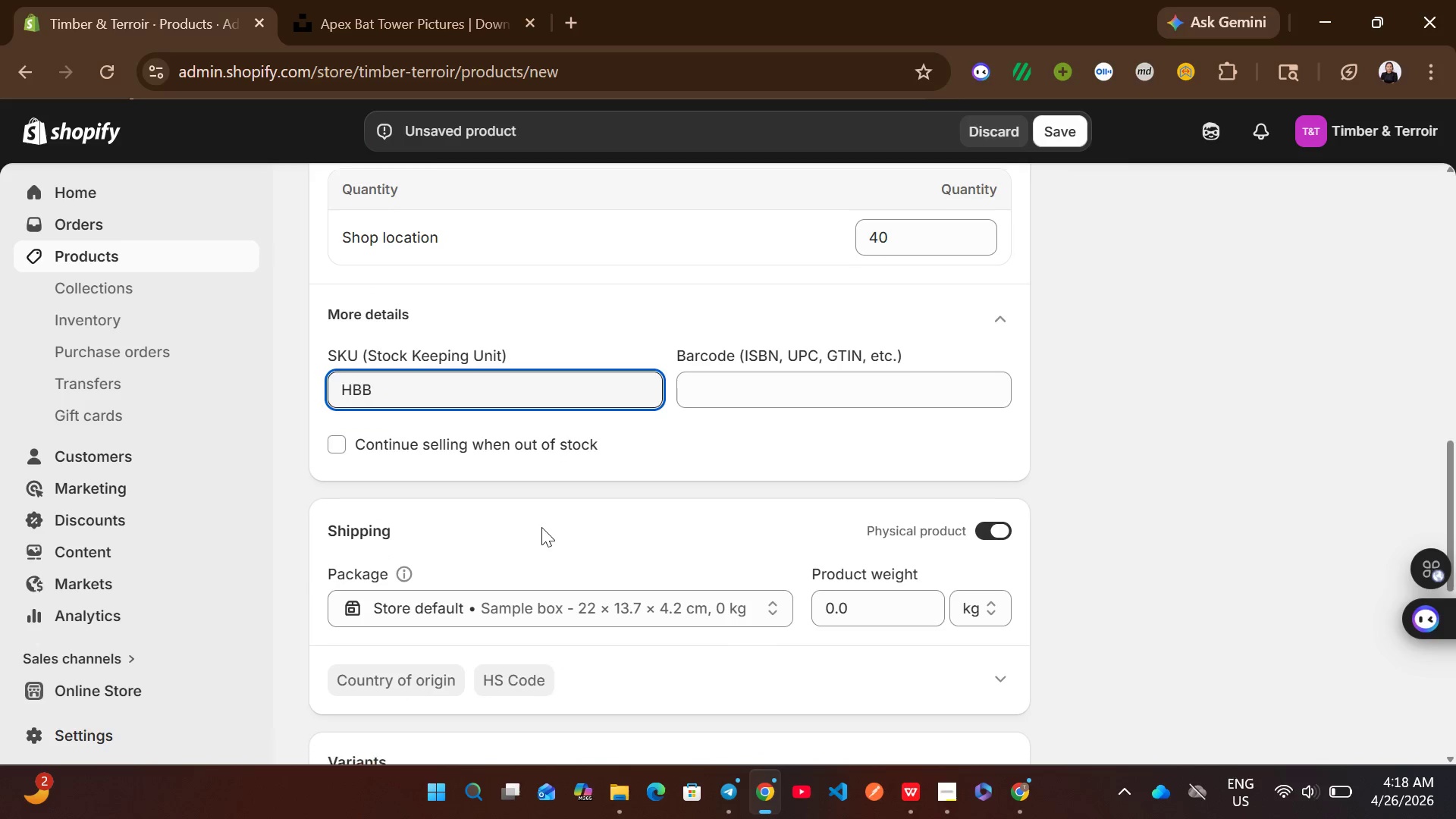 
mouse_move([623, 483])
 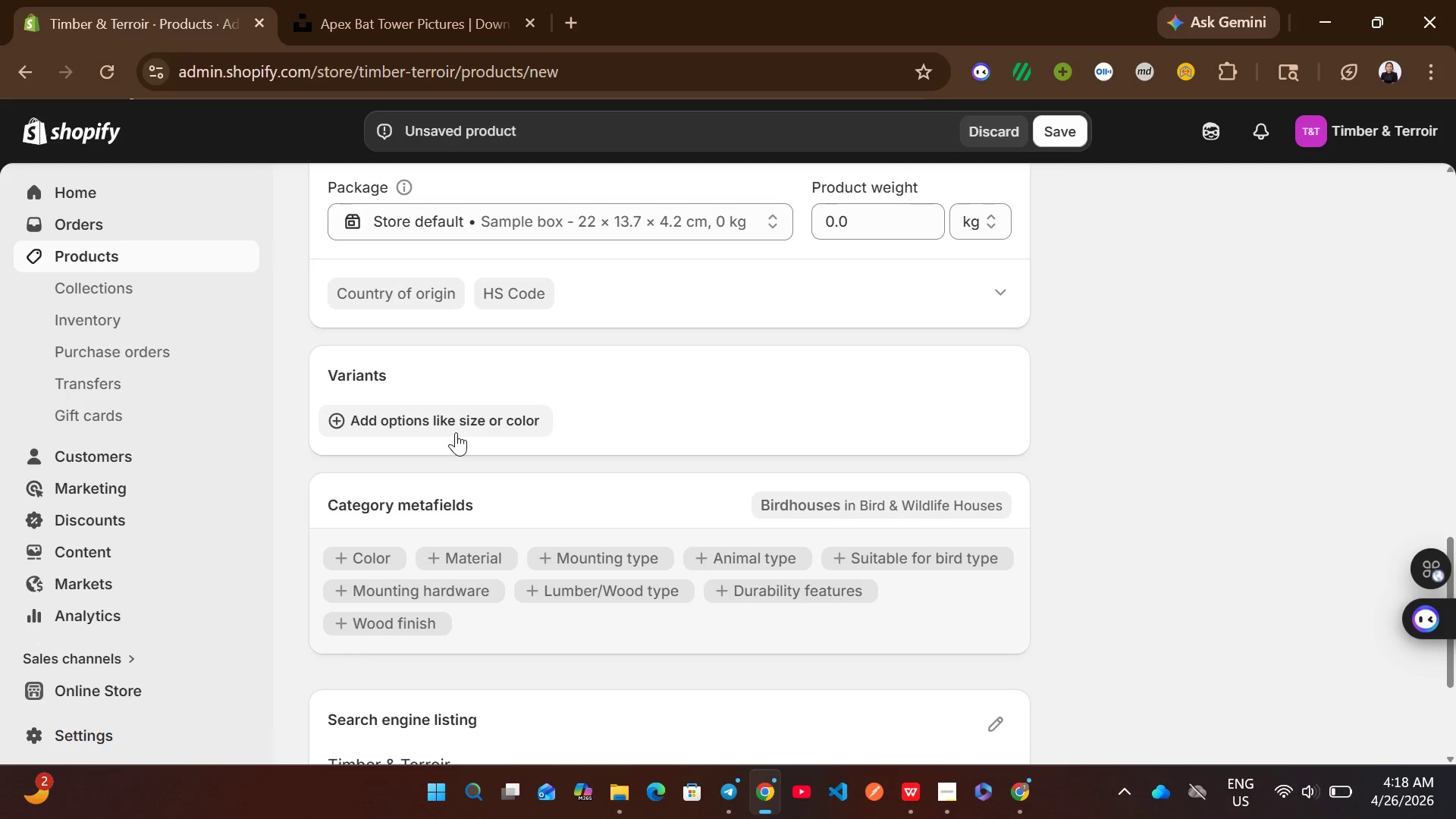 
left_click([456, 432])
 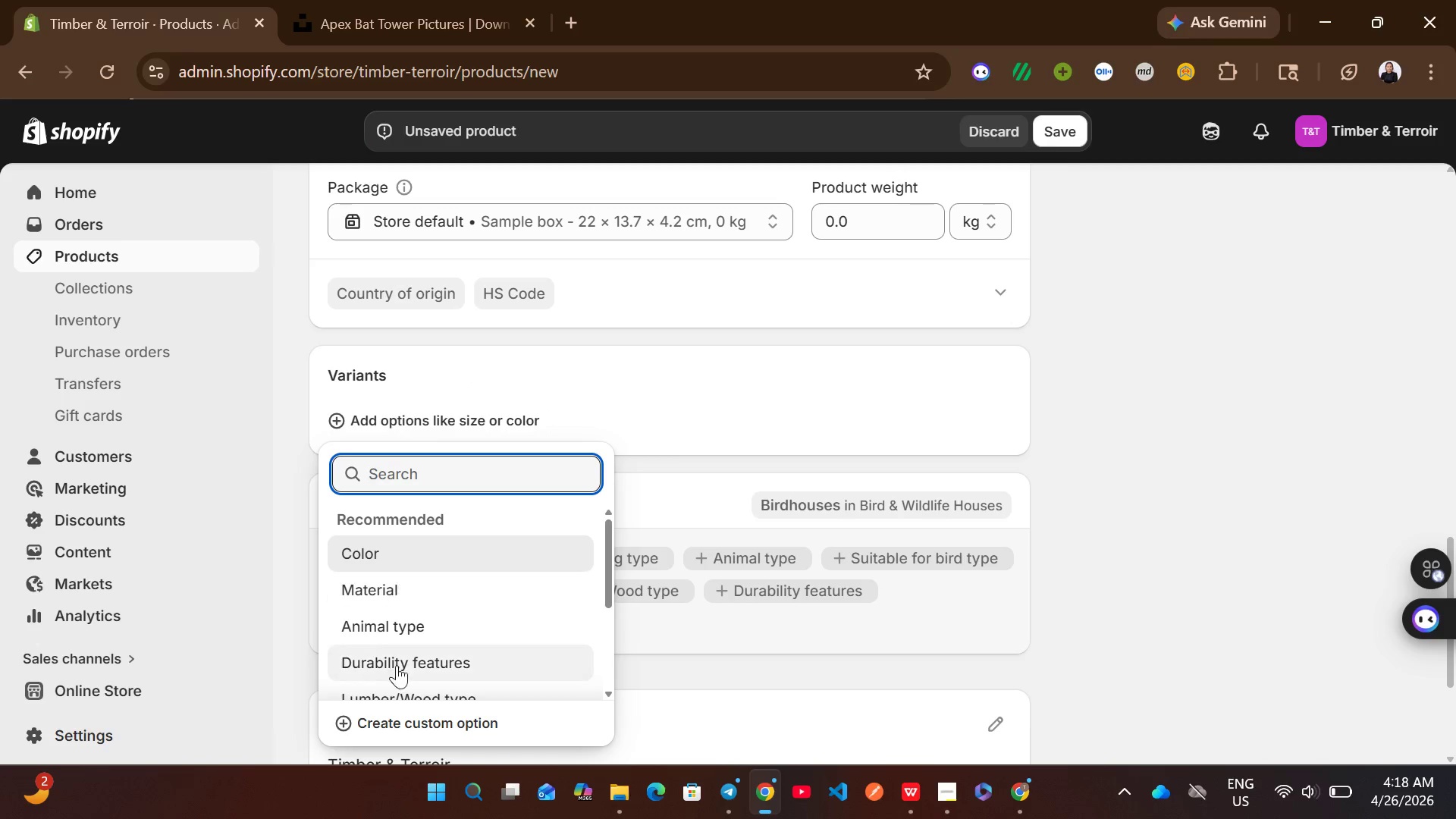 
left_click([403, 717])
 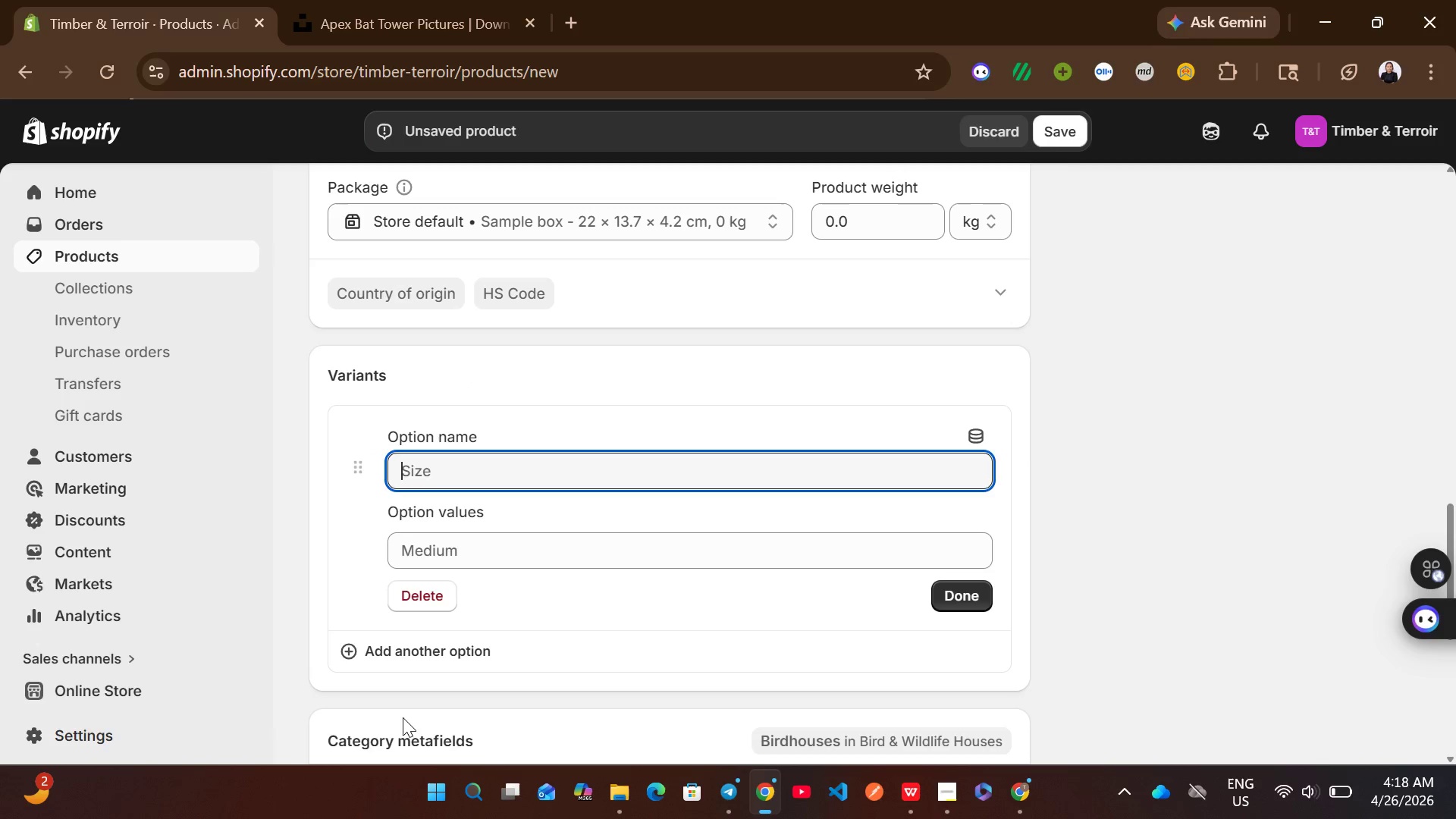 
wait(9.12)
 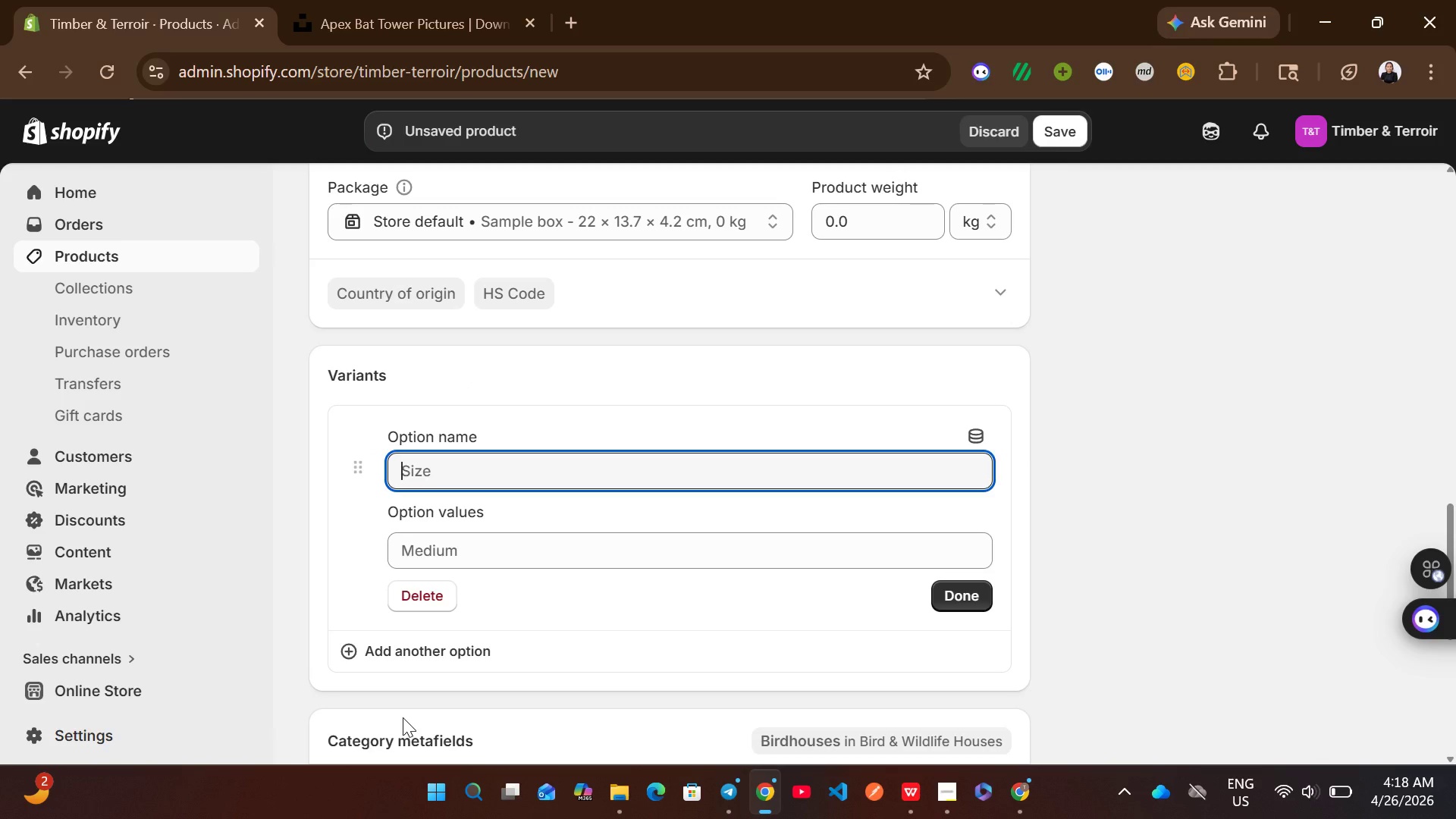 
type(Raw)
 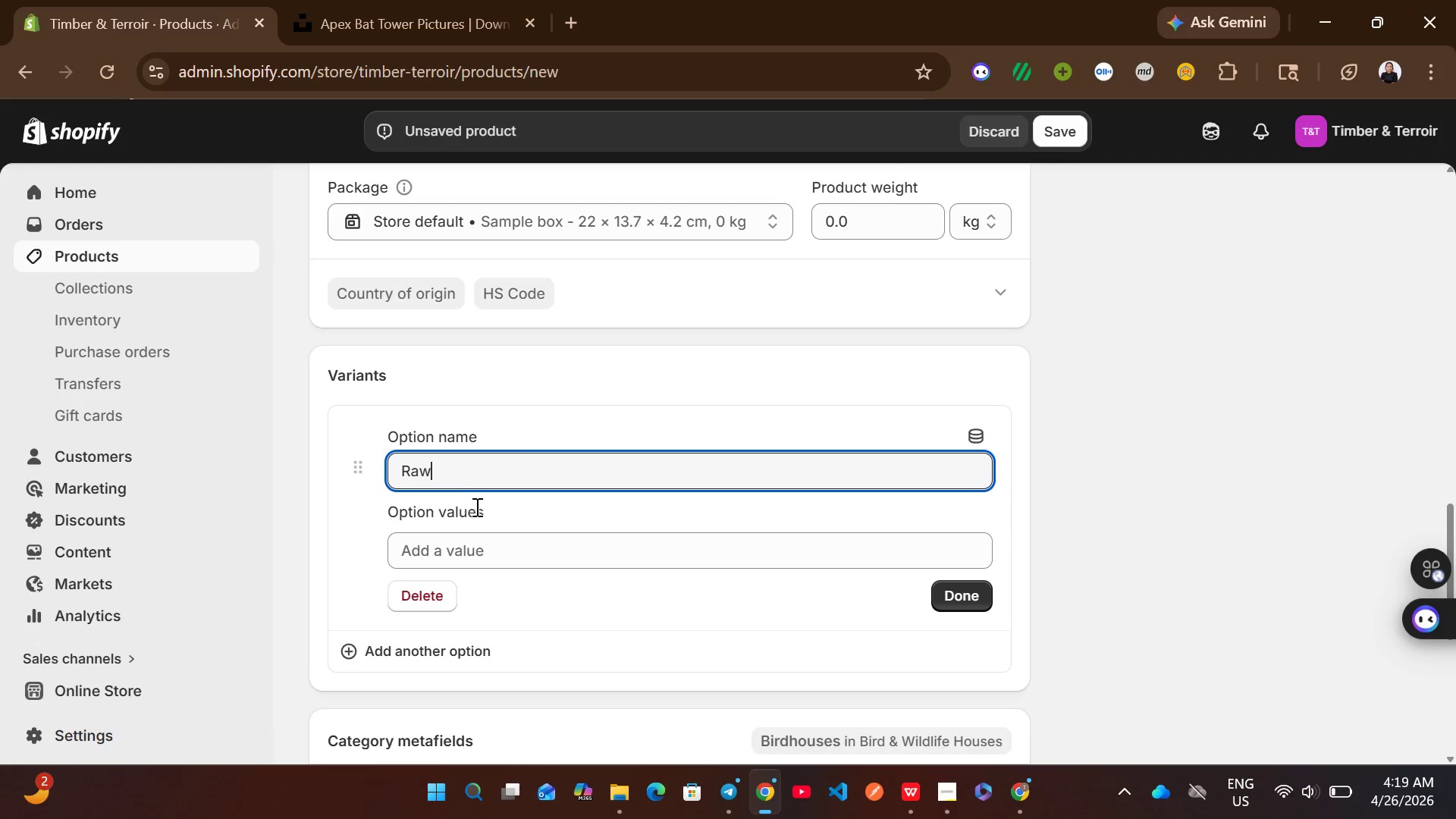 
left_click([472, 566])
 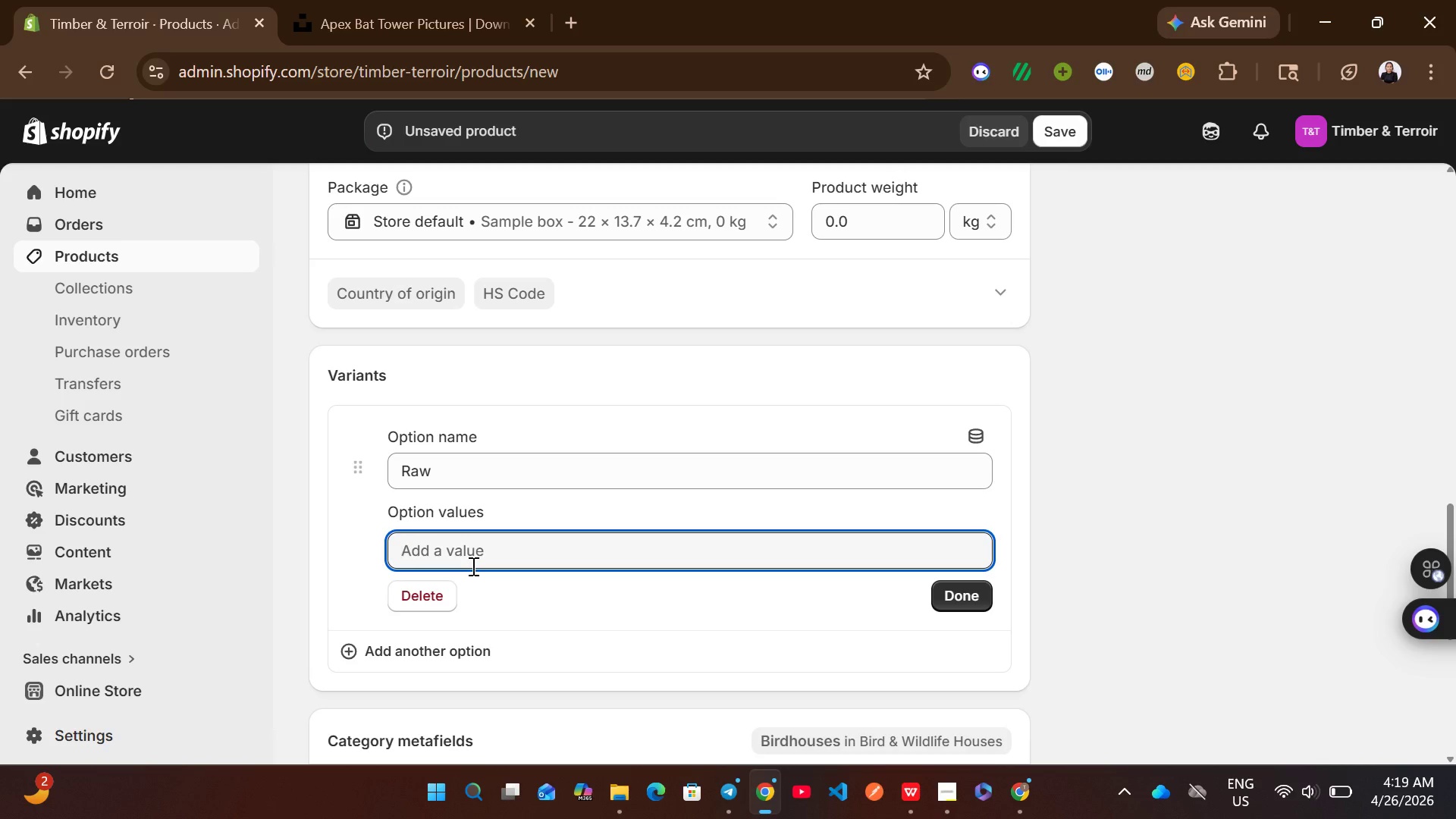 
type(Linseed Oil)
 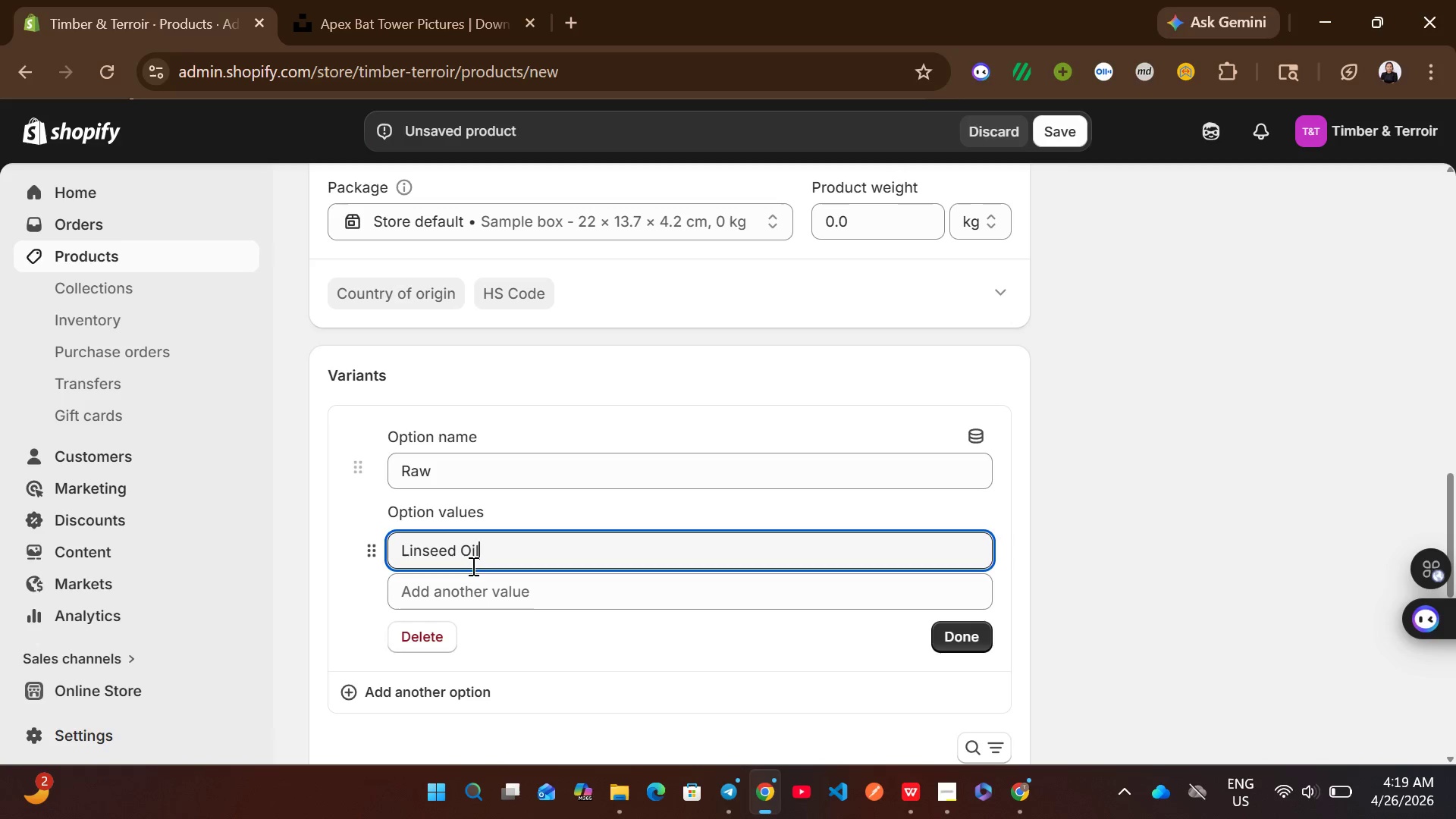 
wait(5.95)
 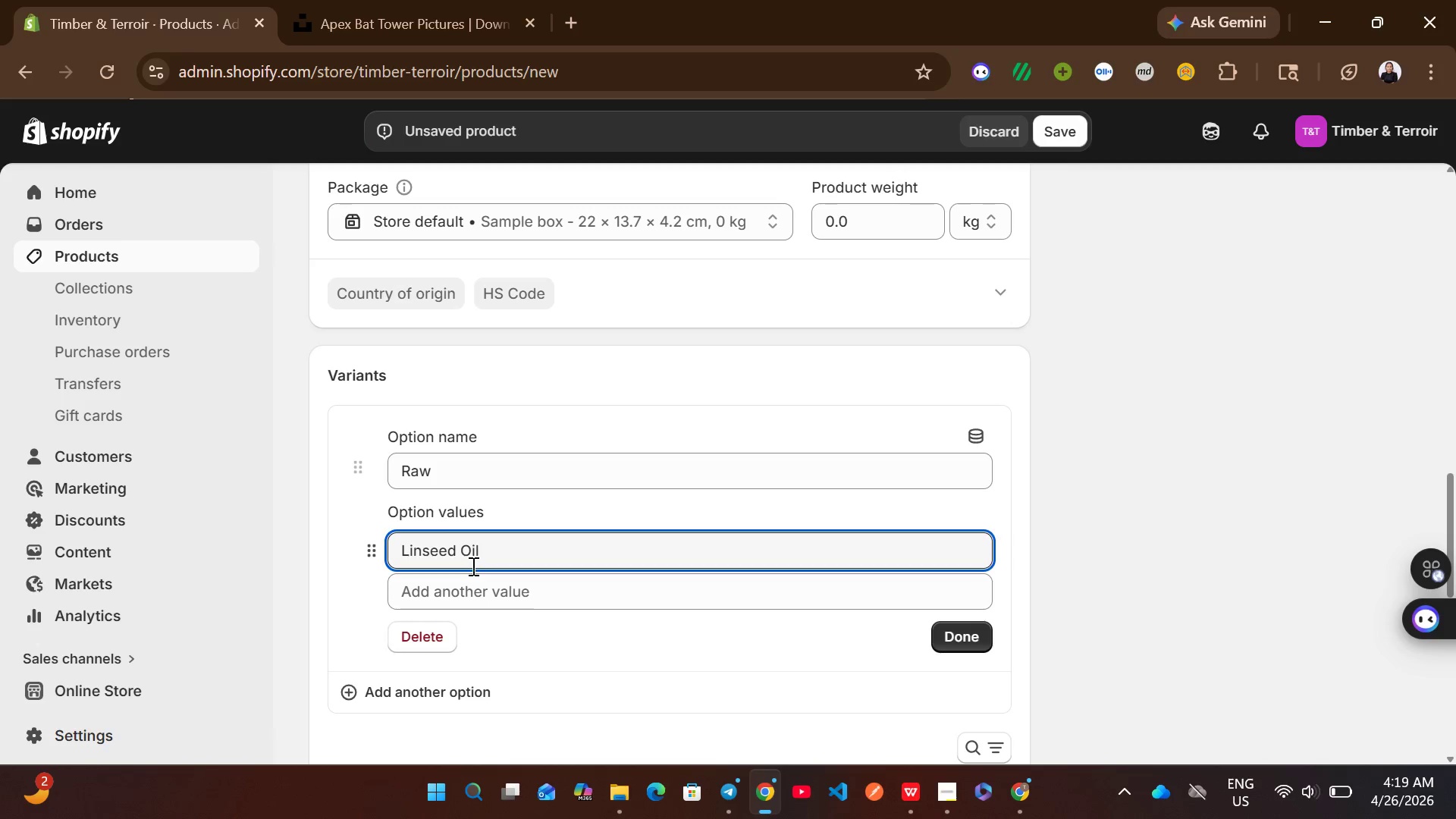 
left_click([416, 595])
 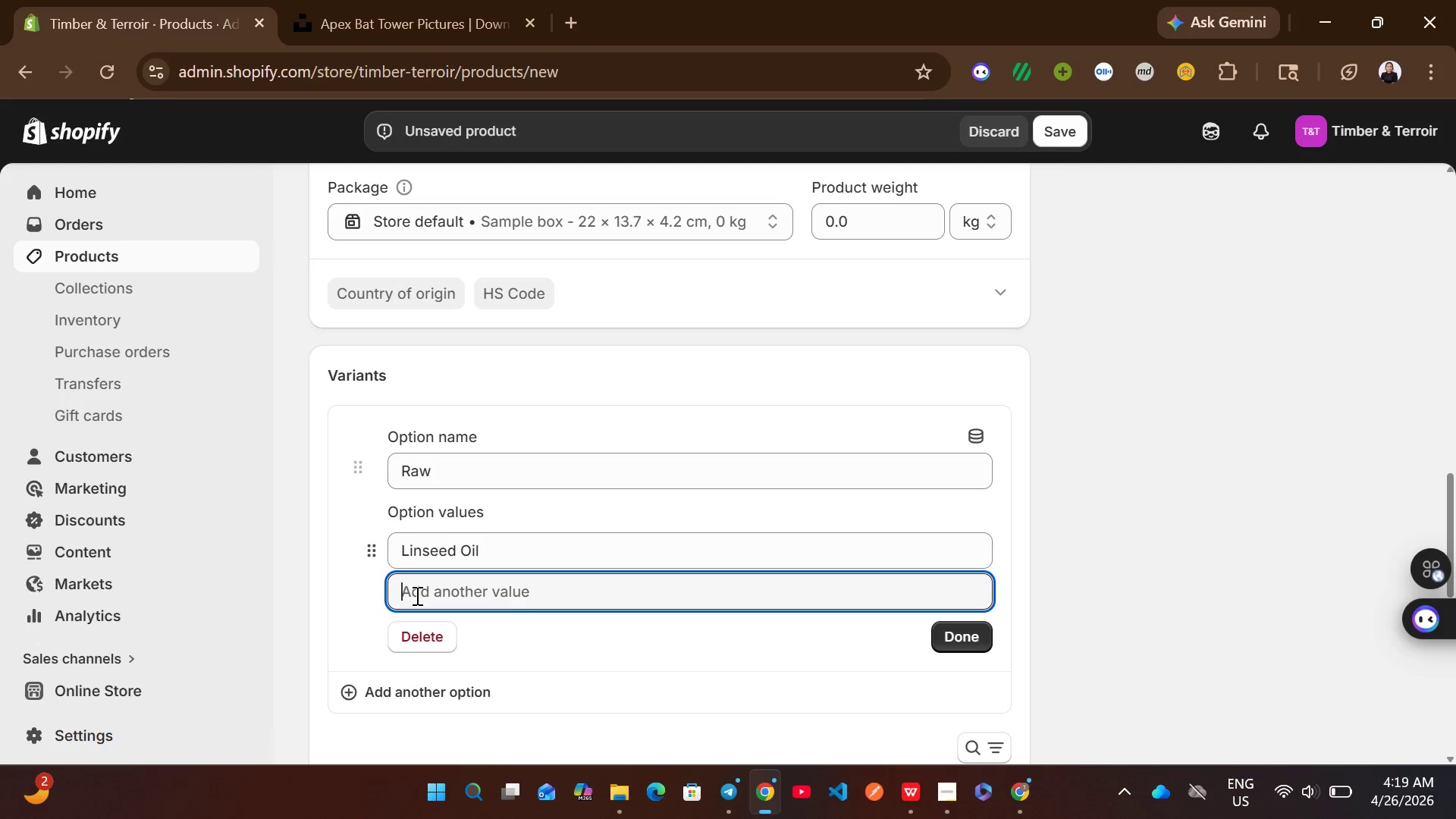 
type(CHArred)
 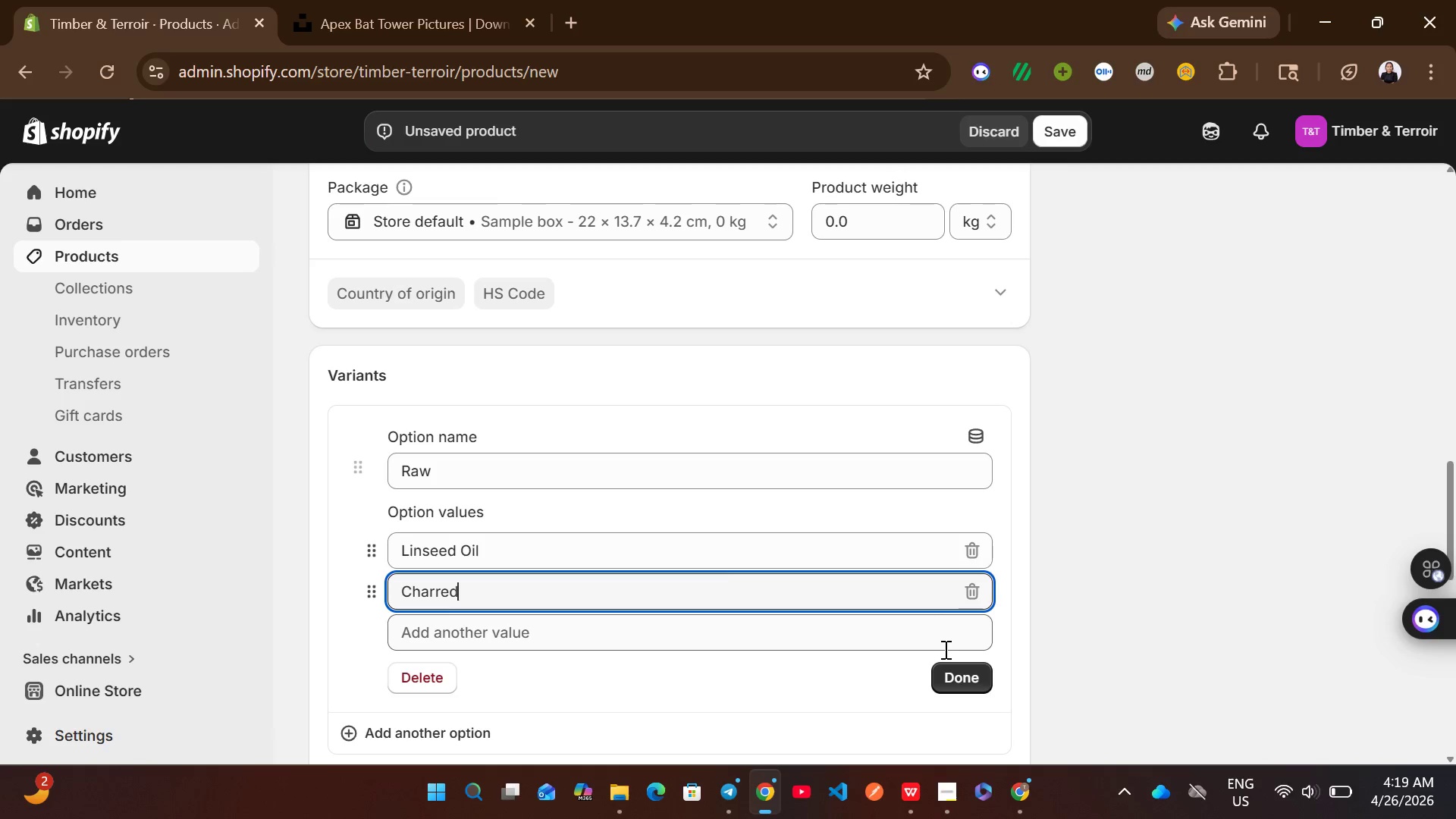 
left_click([952, 664])
 